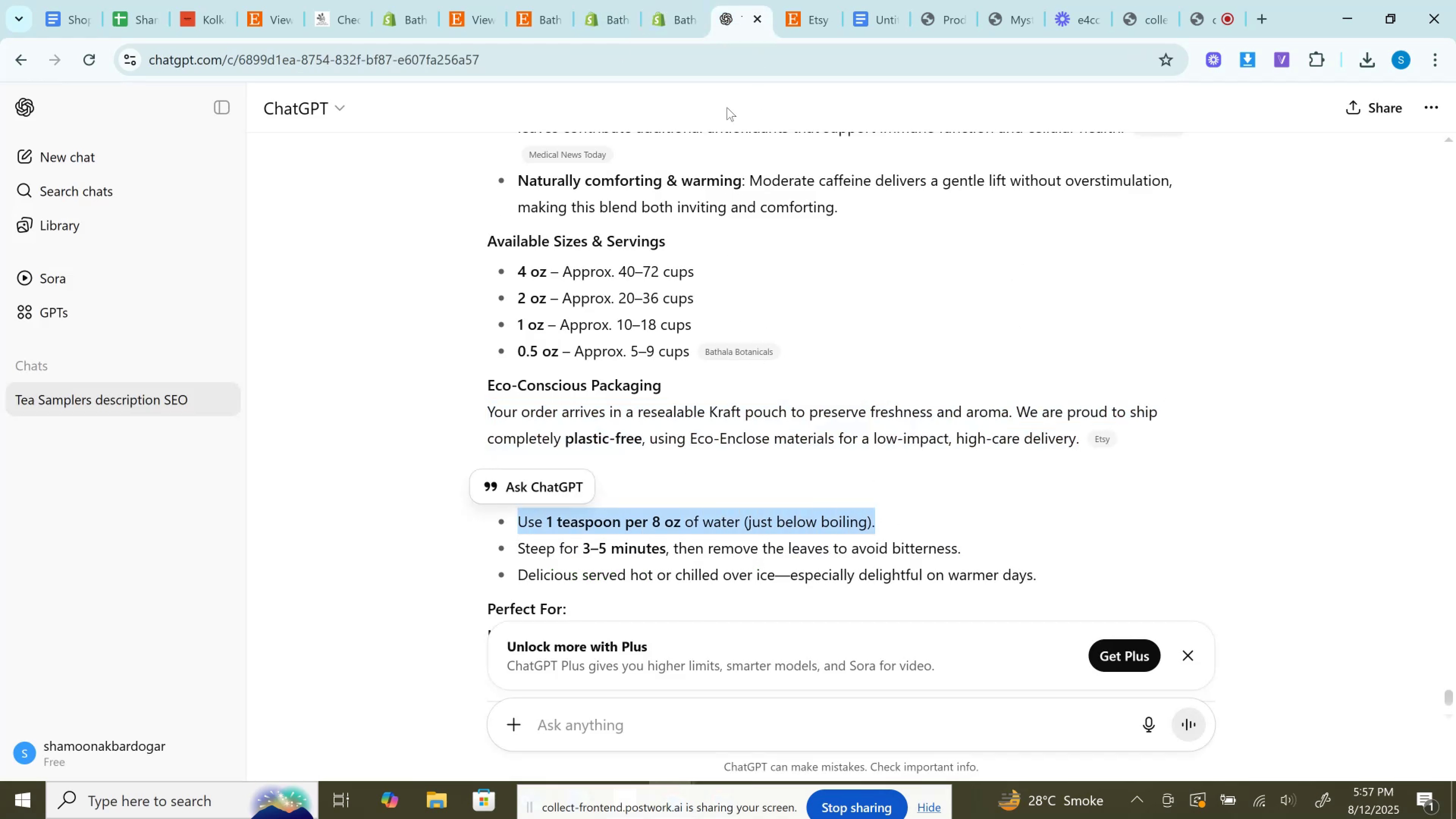 
key(Control+C)
 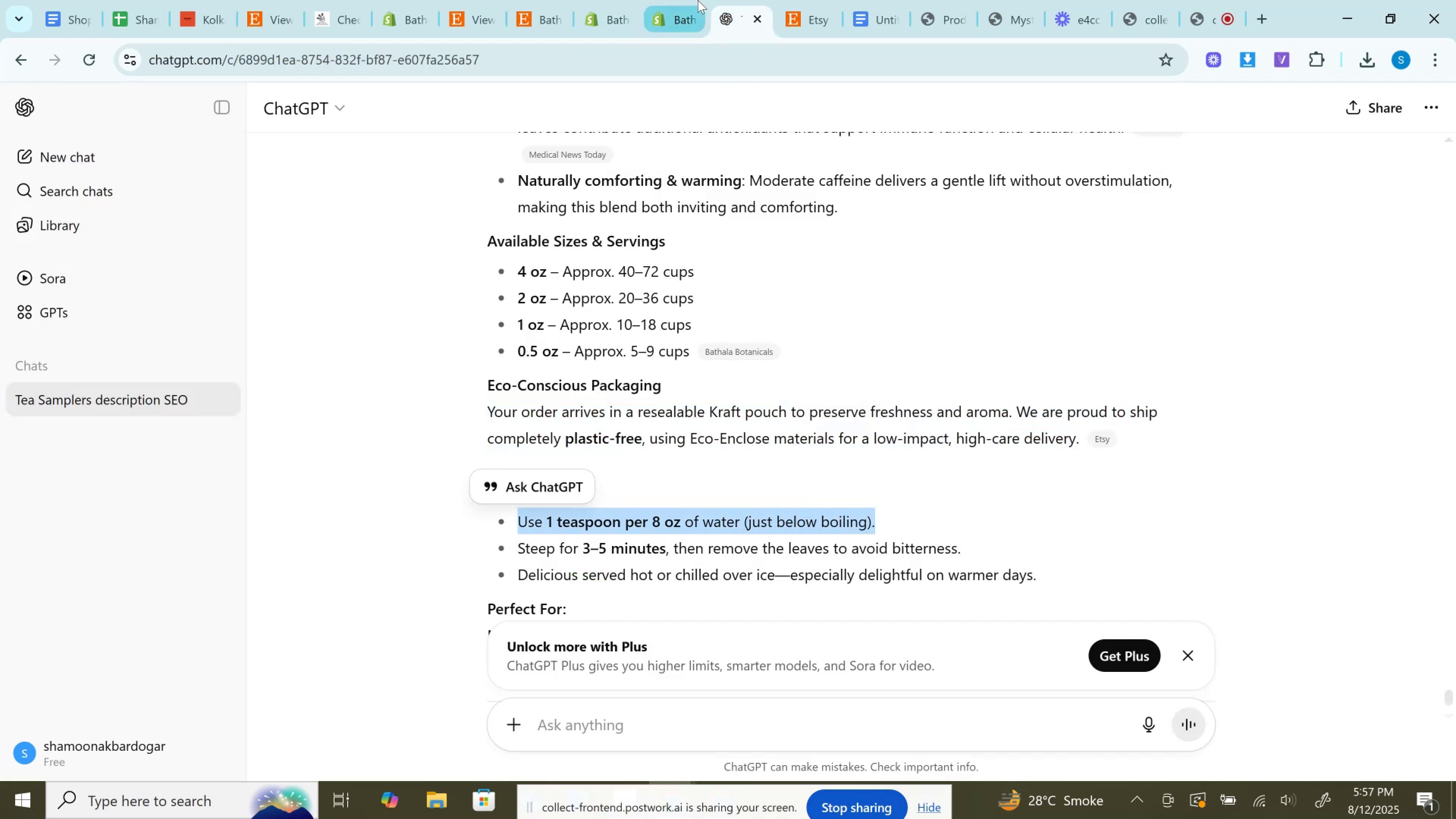 
left_click([698, 0])
 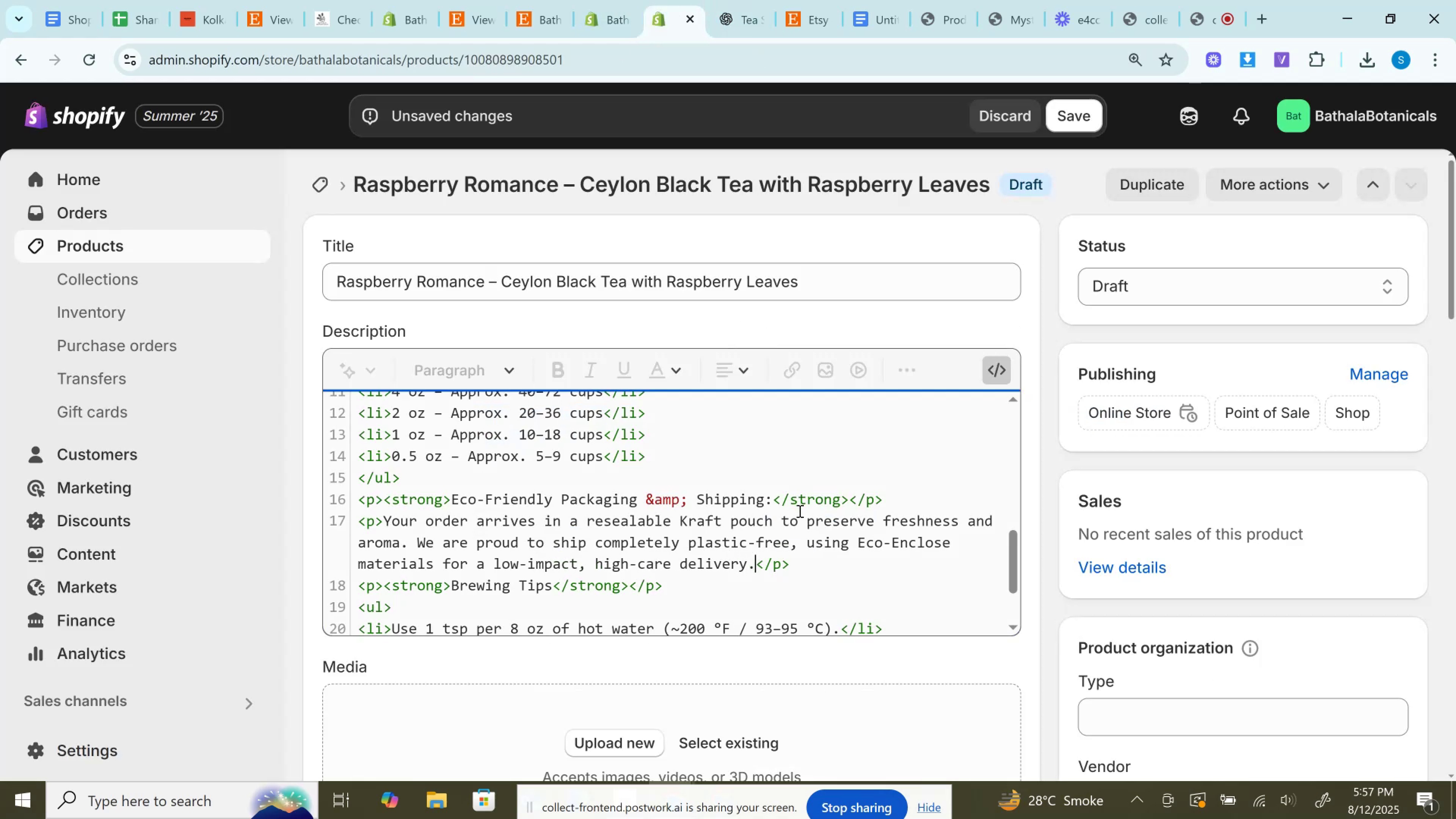 
scroll: coordinate [799, 511], scroll_direction: down, amount: 1.0
 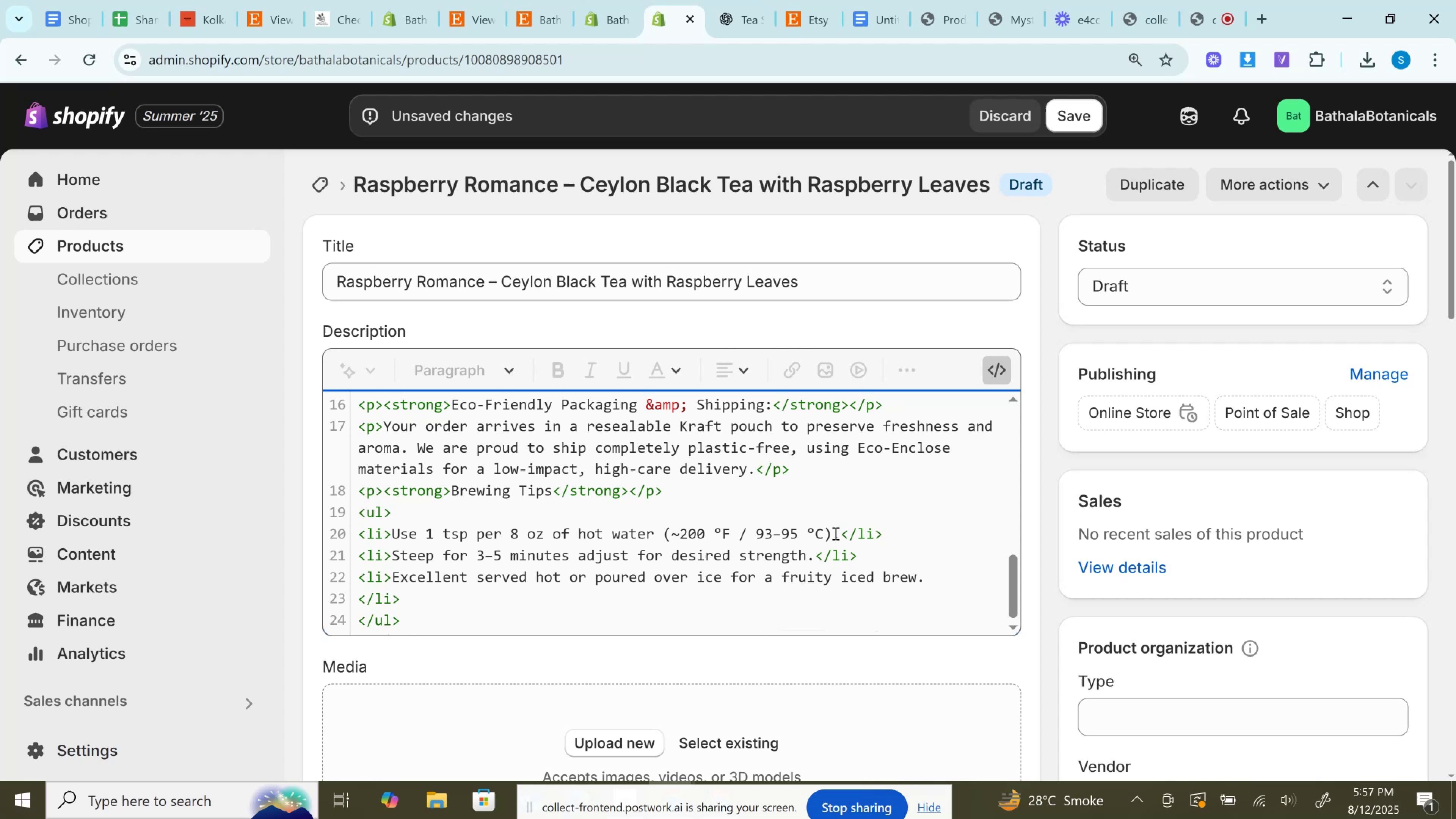 
left_click_drag(start_coordinate=[835, 533], to_coordinate=[394, 533])
 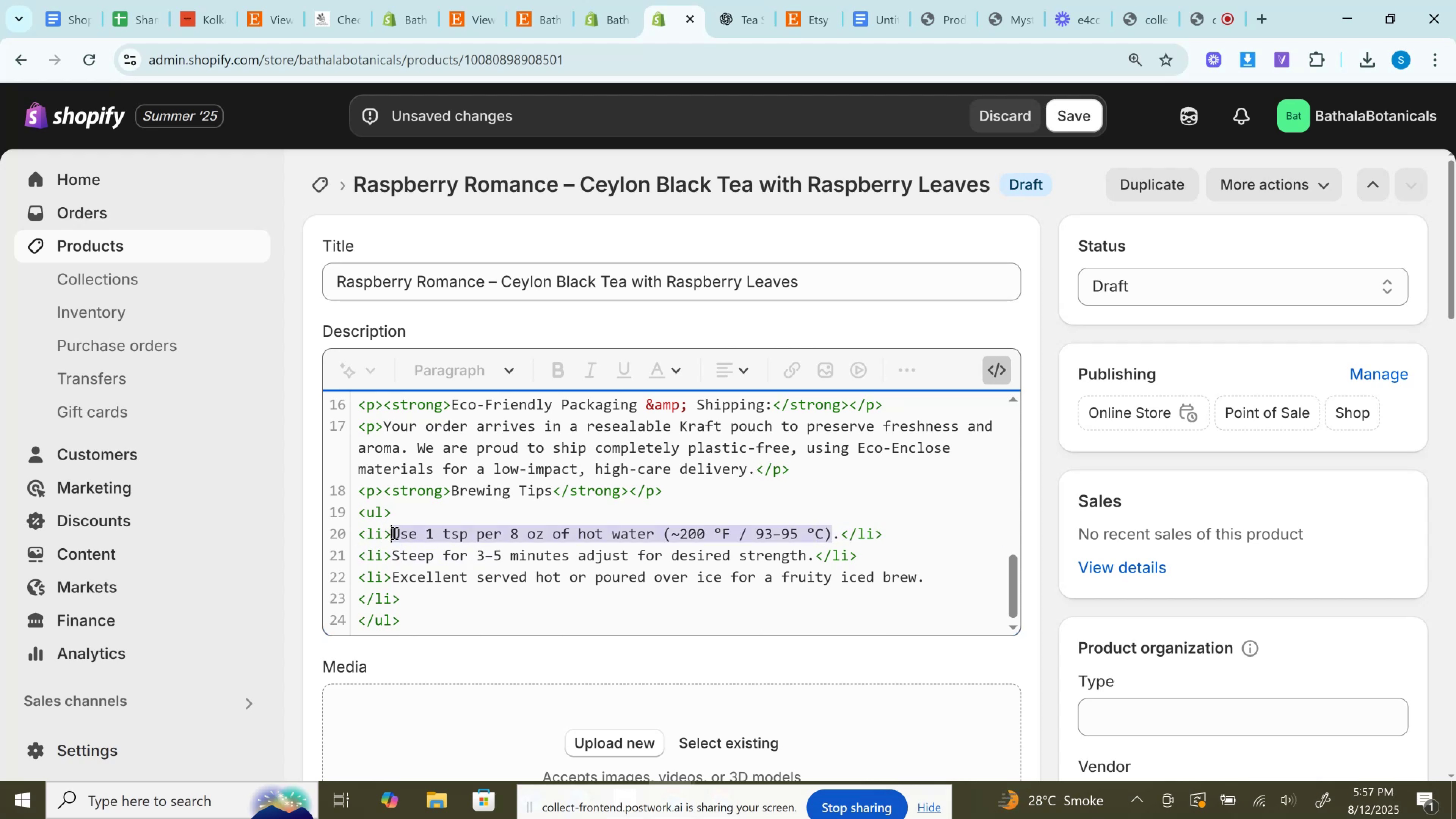 
key(Control+V)
 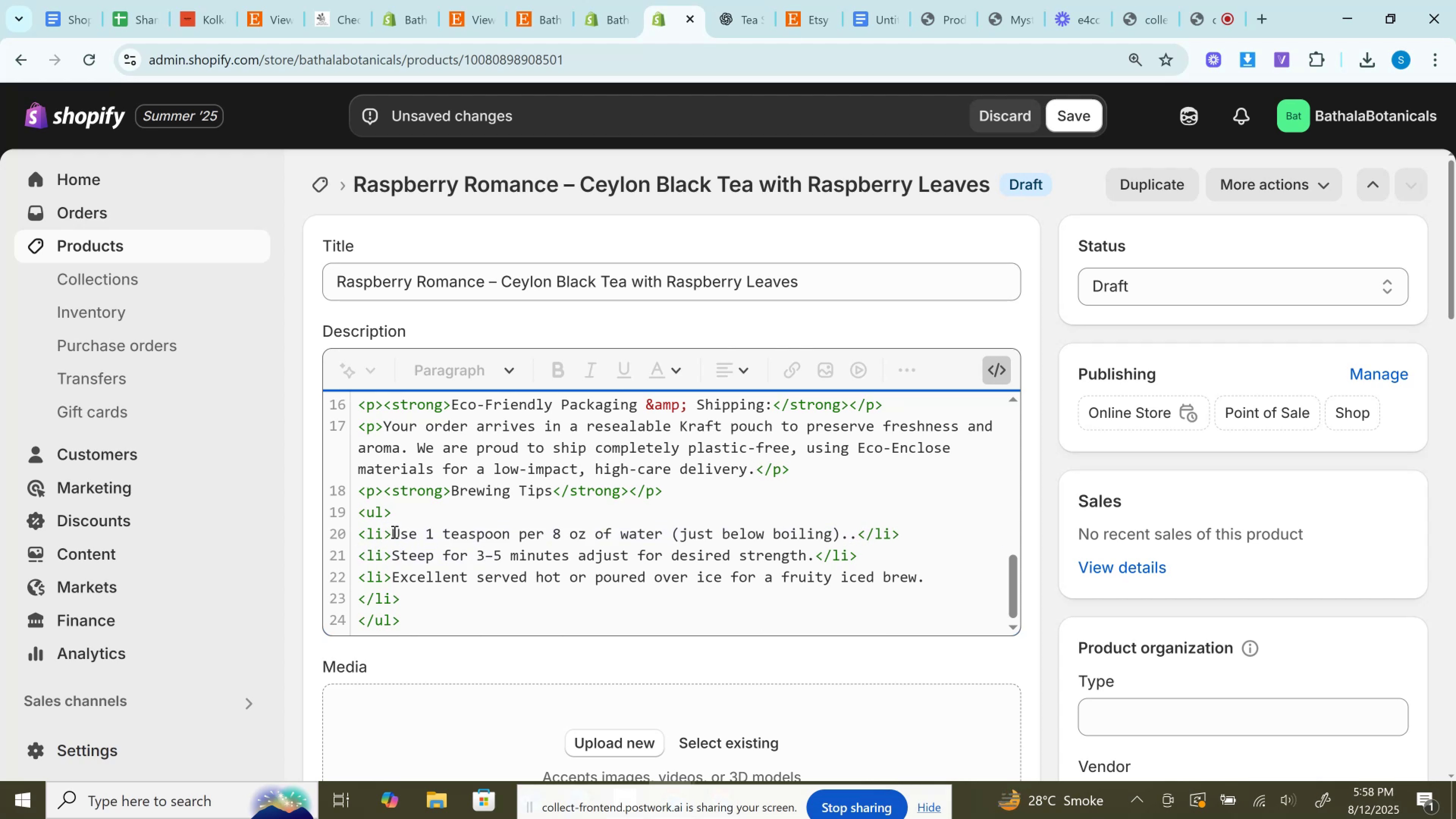 
key(Backspace)
 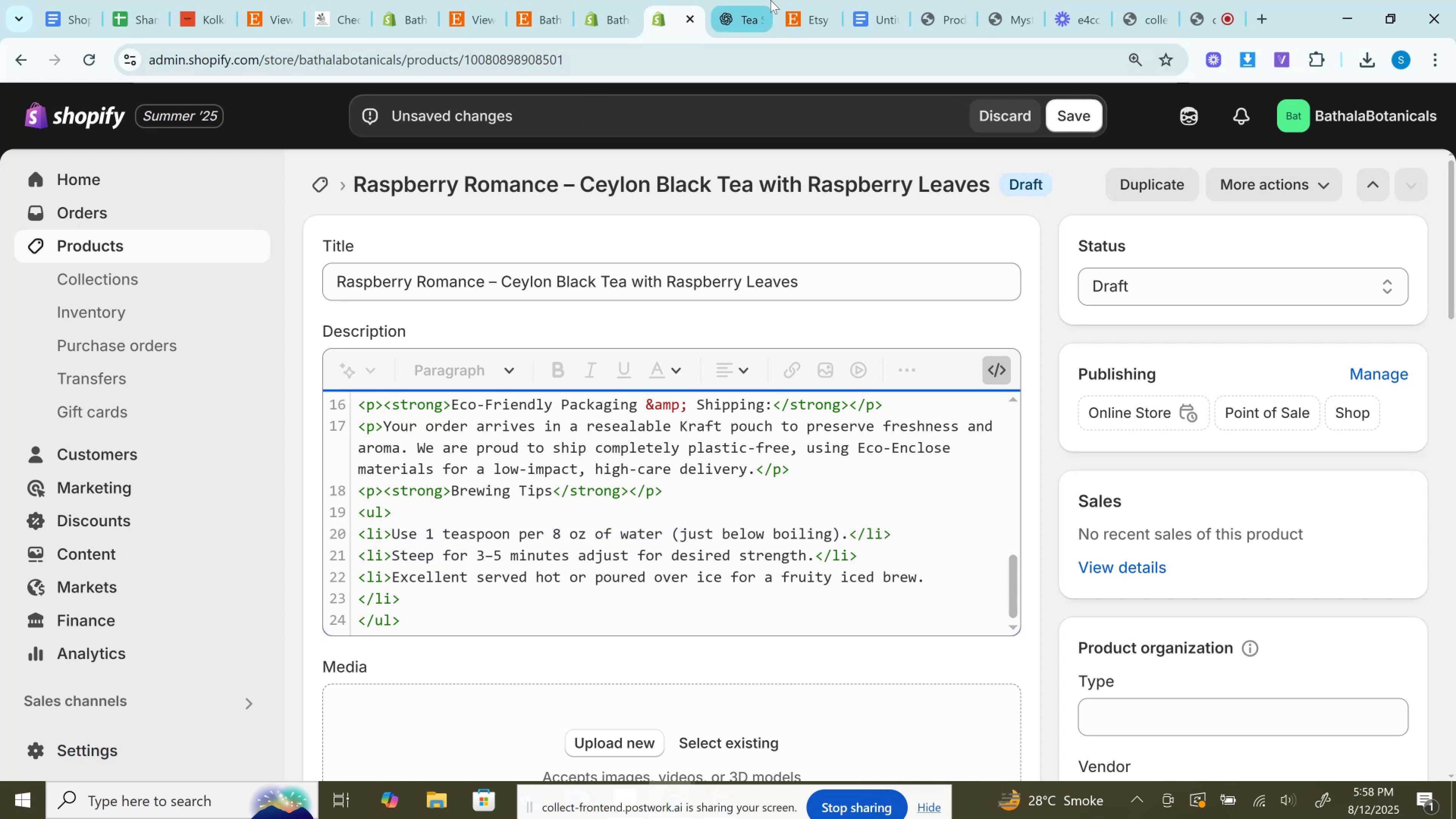 
left_click([764, 0])
 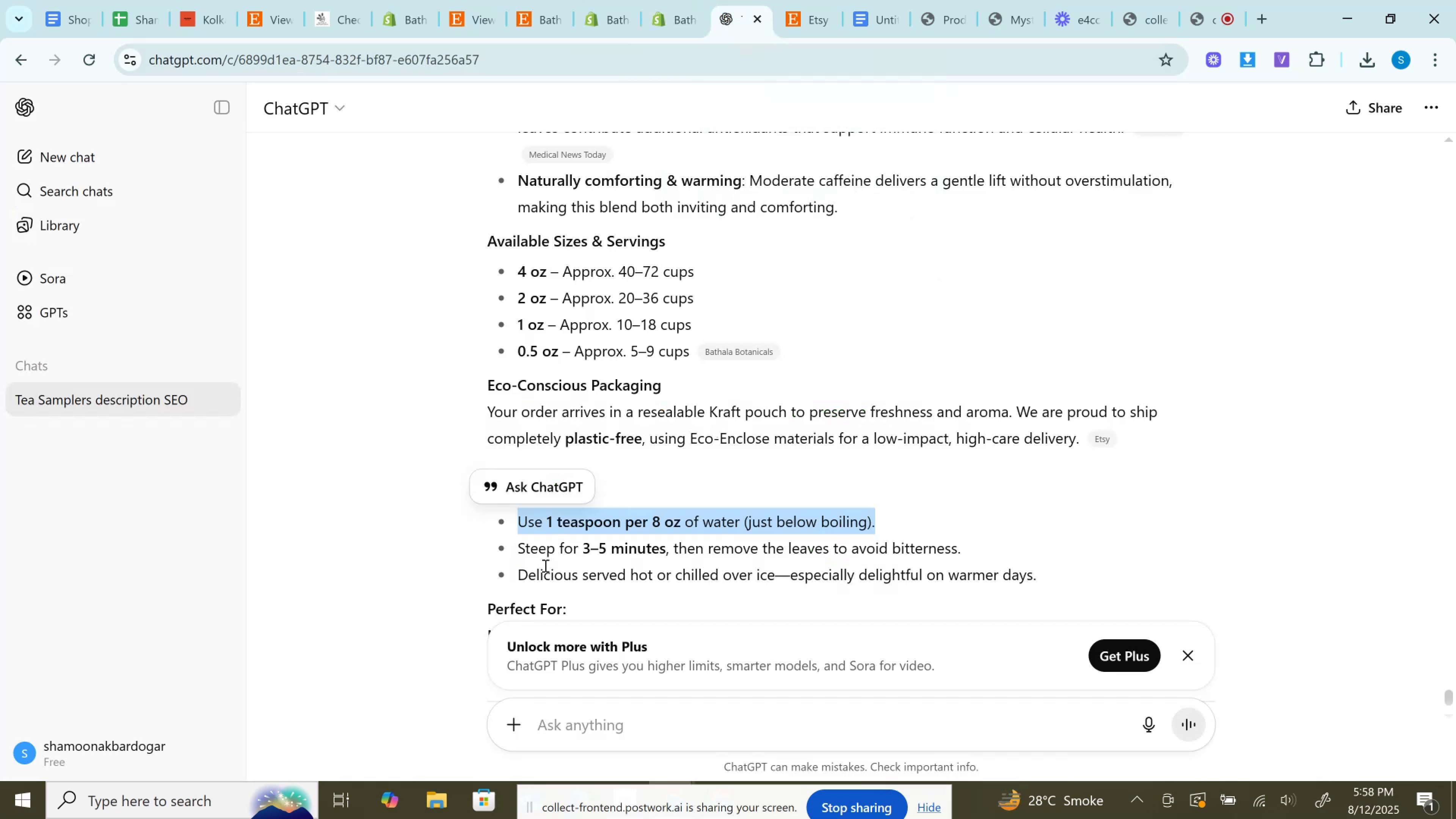 
left_click_drag(start_coordinate=[516, 548], to_coordinate=[990, 545])
 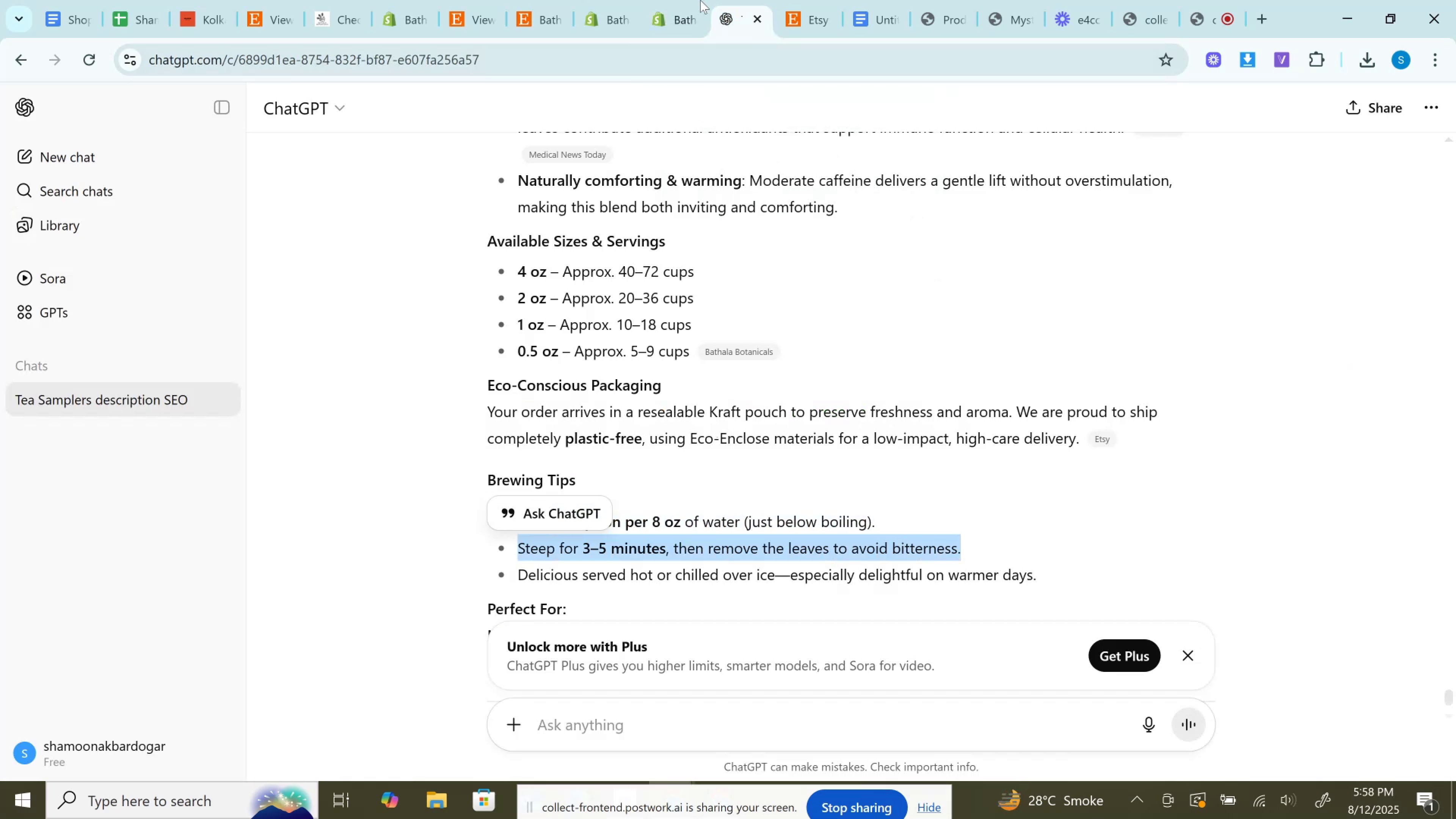 
key(Control+C)
 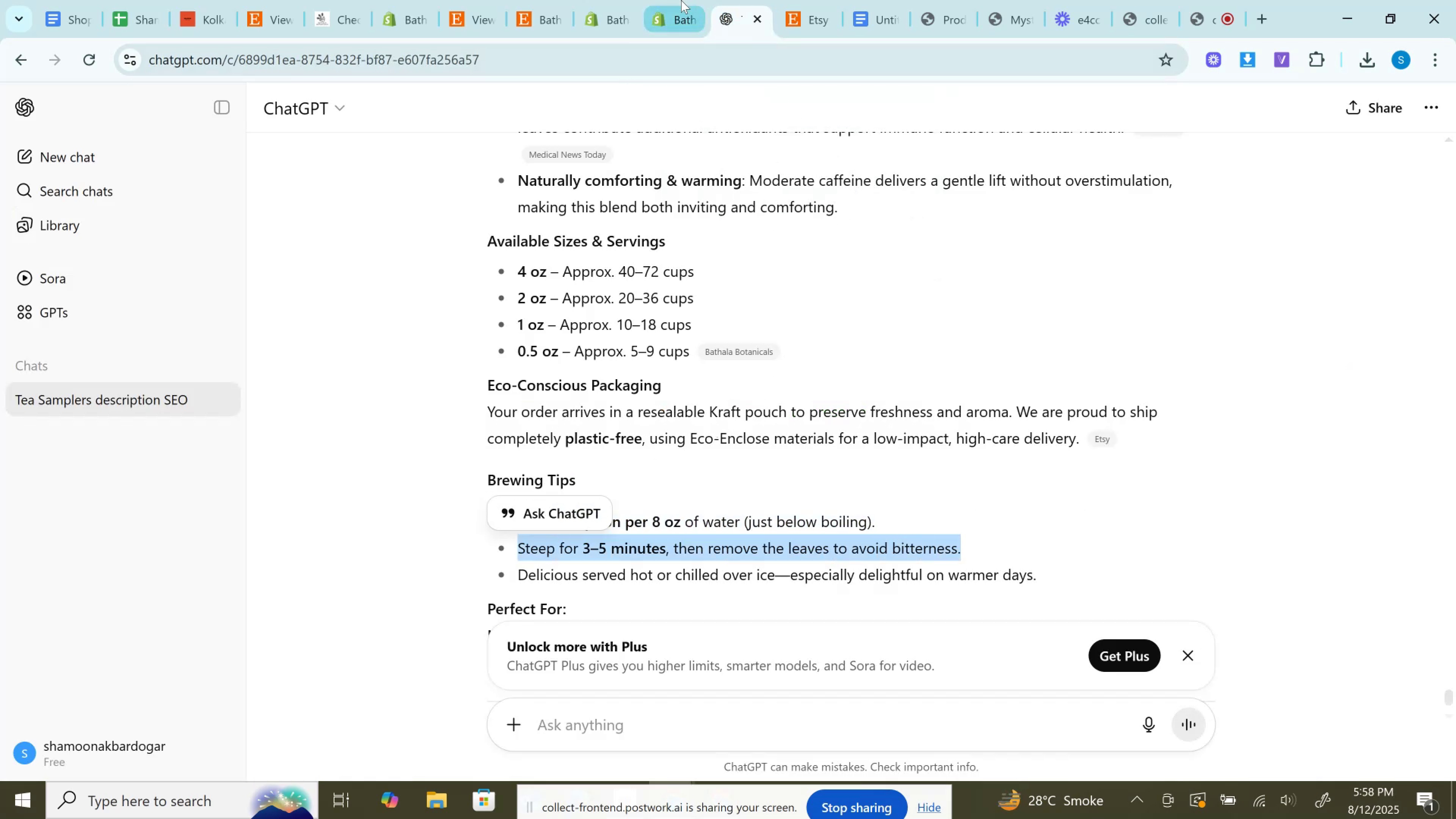 
left_click([675, 0])
 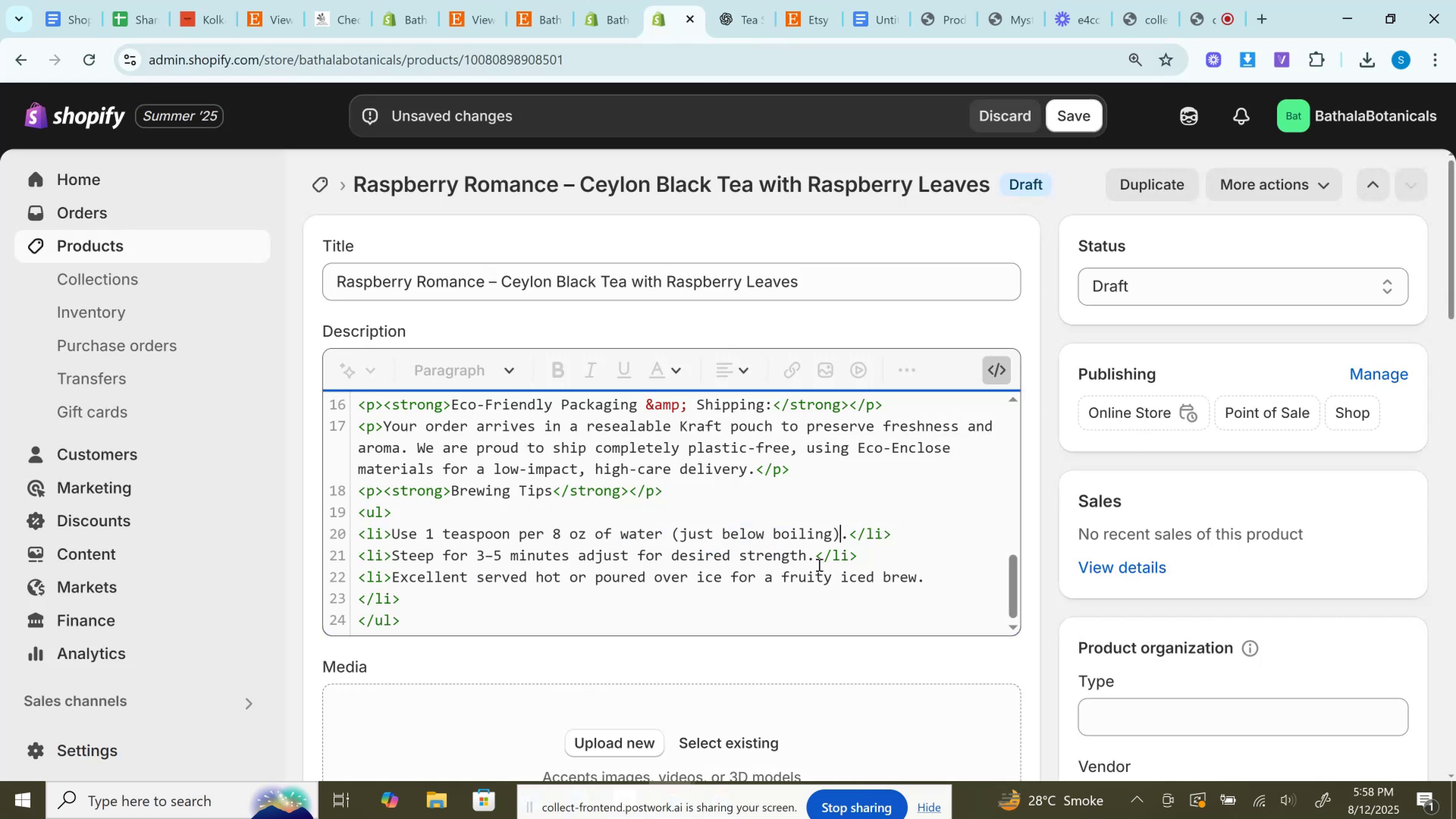 
left_click_drag(start_coordinate=[810, 557], to_coordinate=[390, 554])
 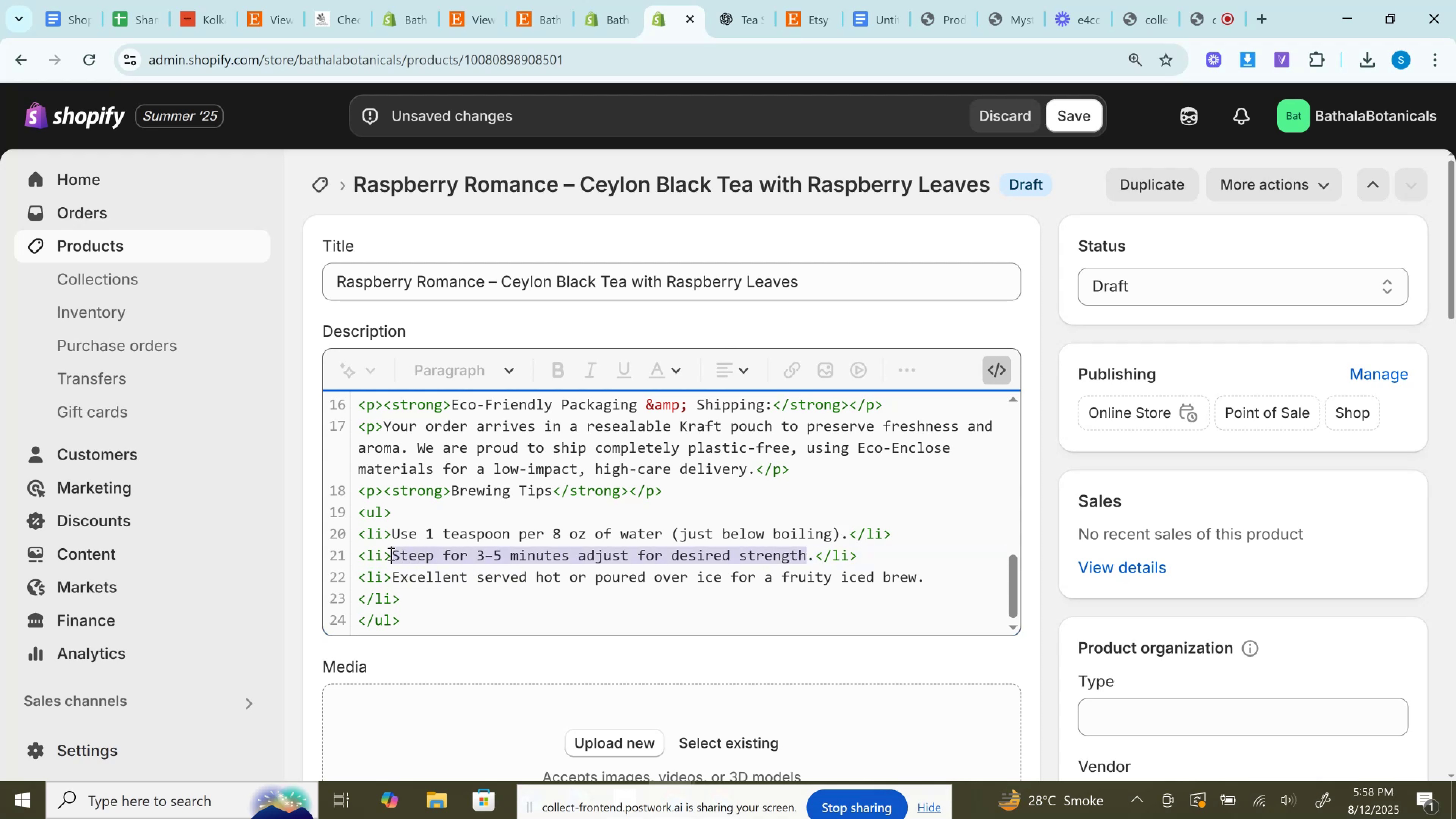 
key(Control+V)
 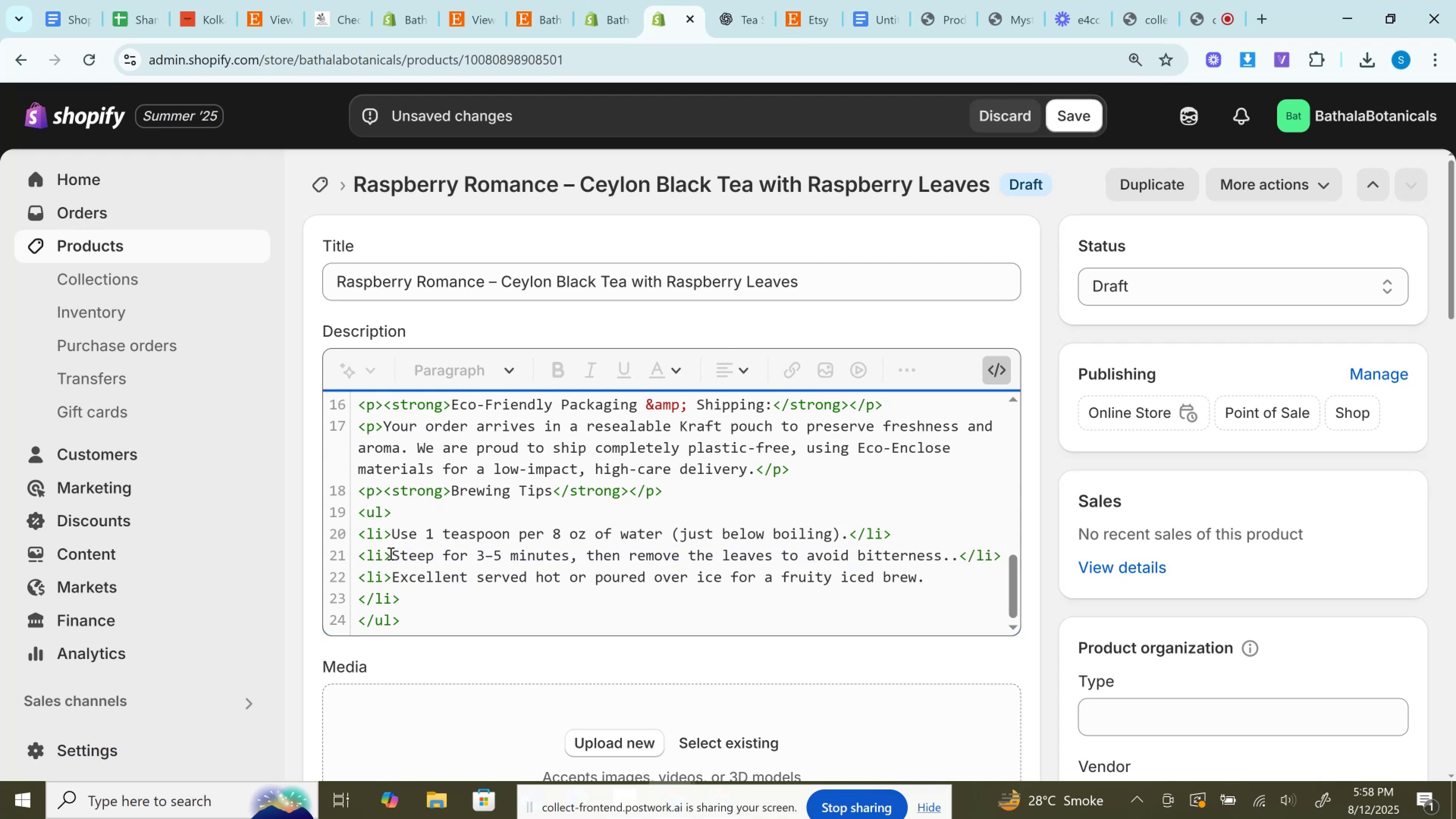 
key(Backspace)
 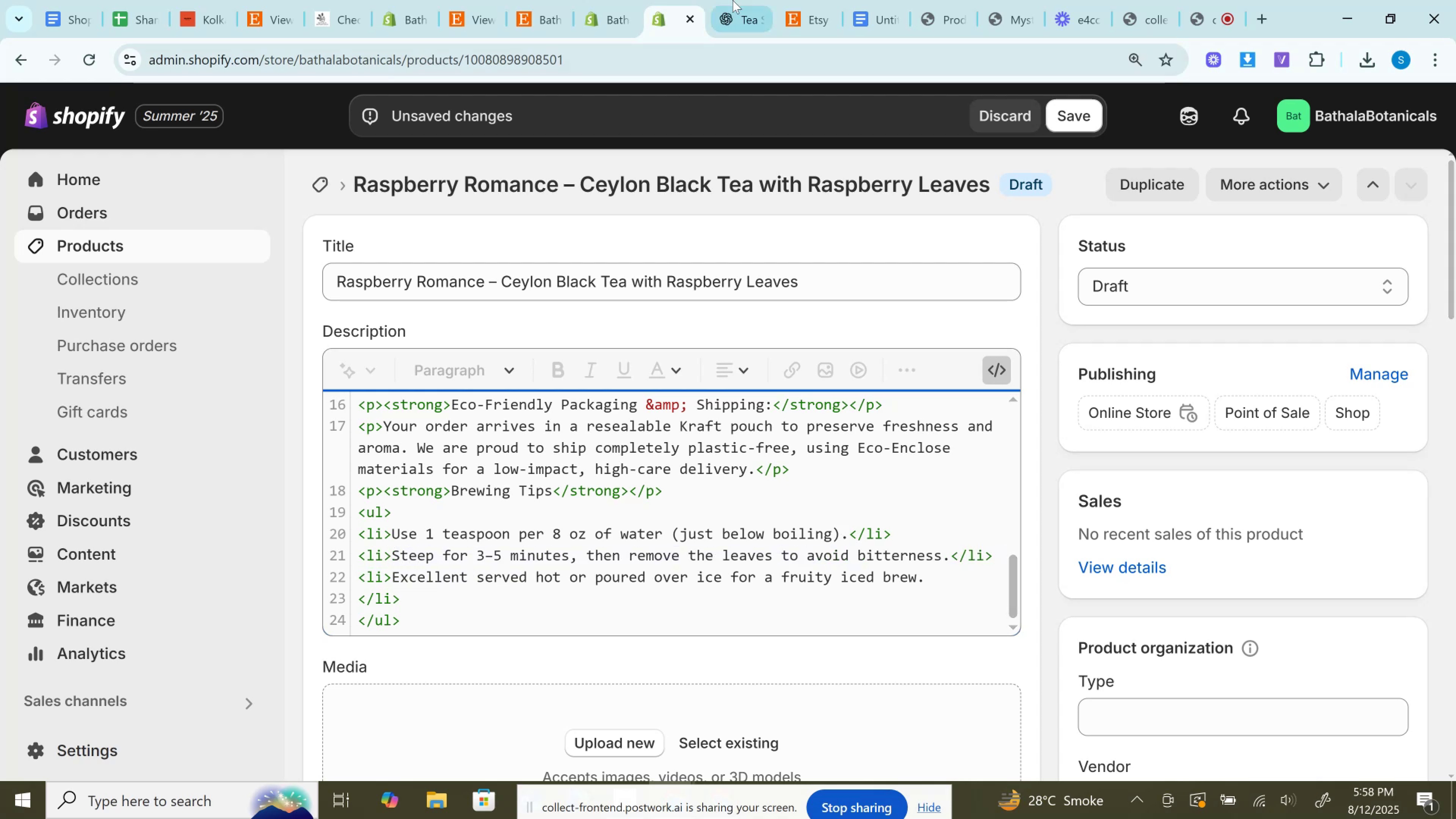 
left_click([739, 0])
 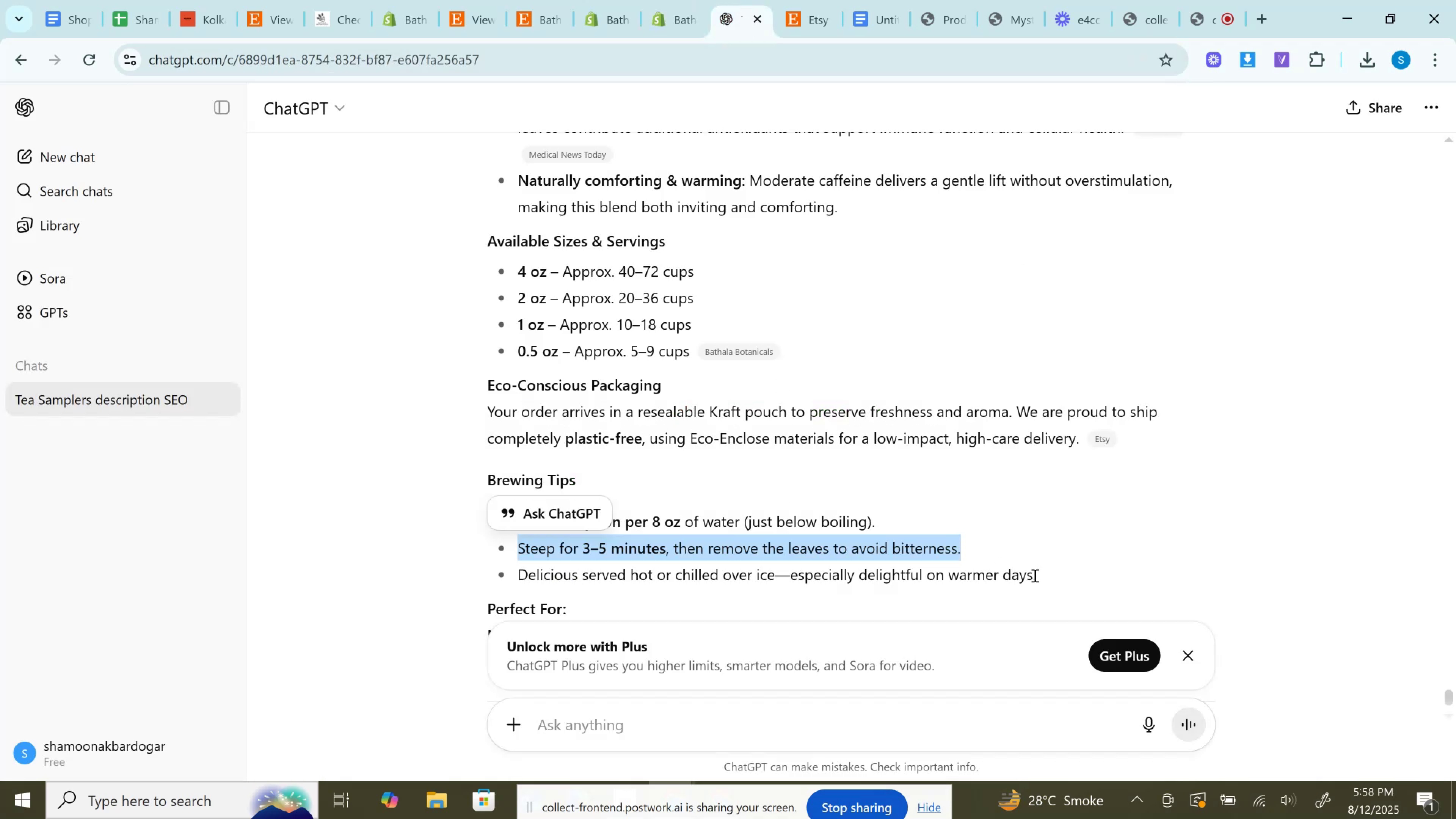 
left_click_drag(start_coordinate=[1055, 577], to_coordinate=[502, 577])
 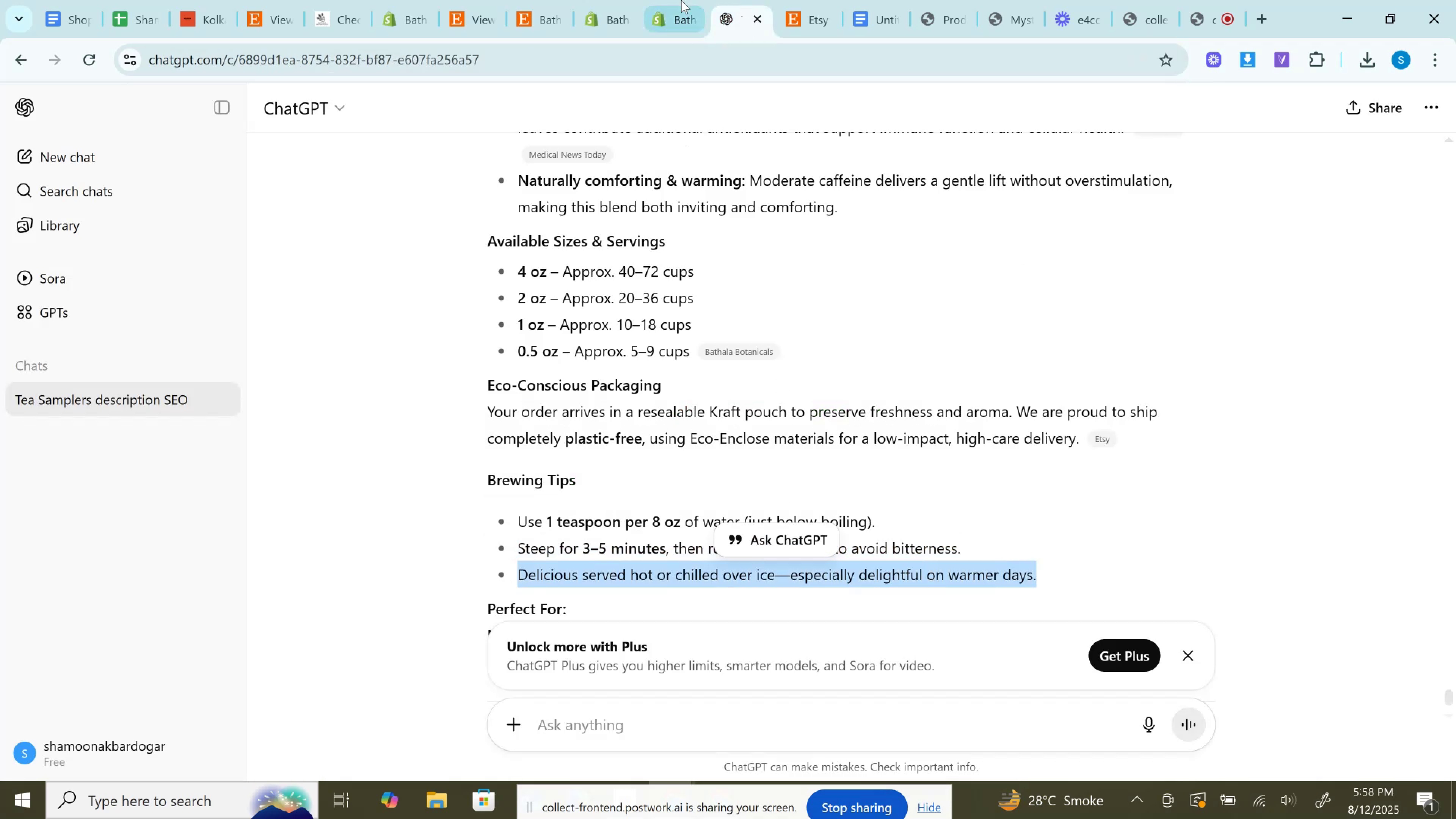 
key(Control+C)
 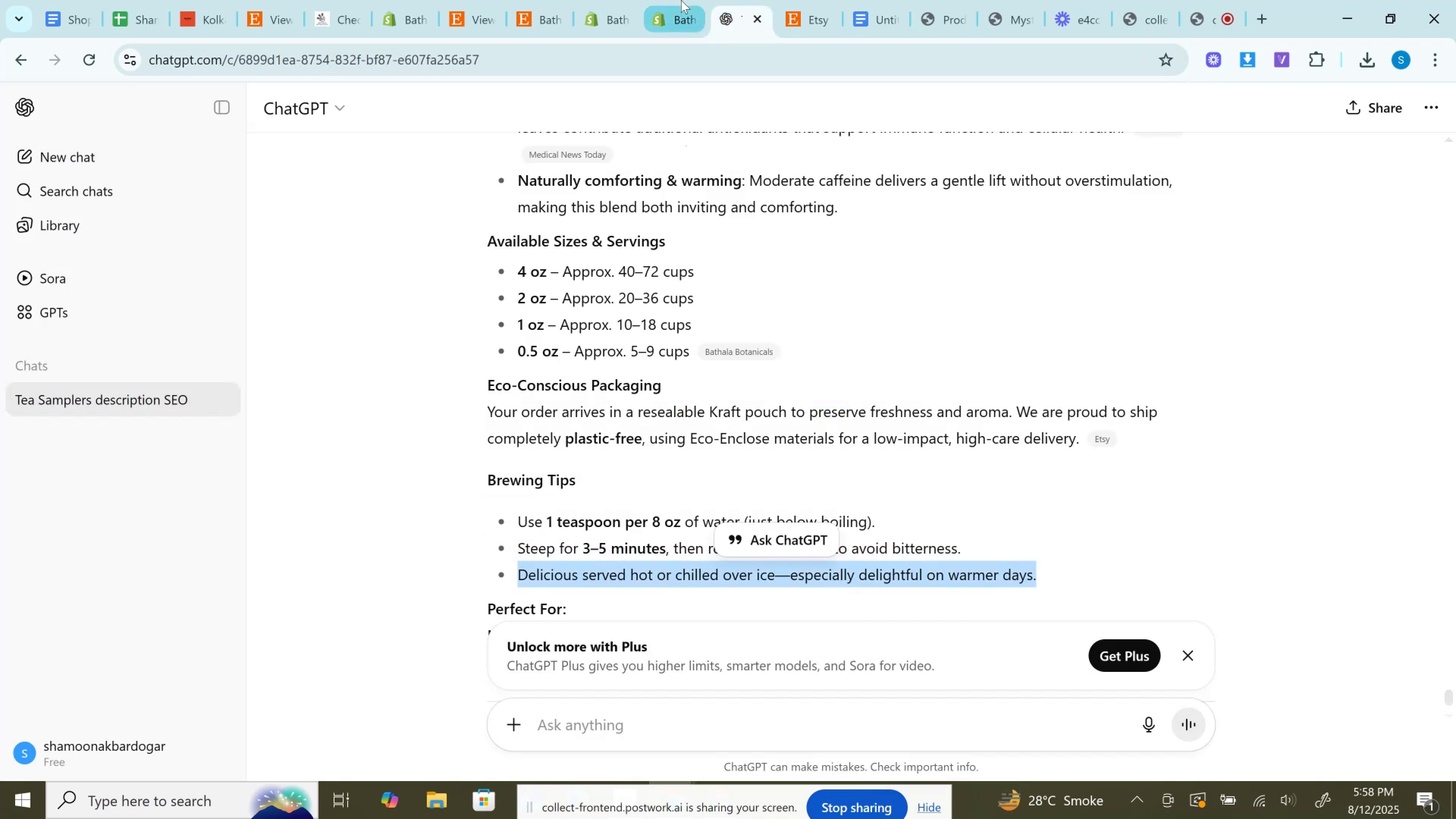 
left_click([681, 0])
 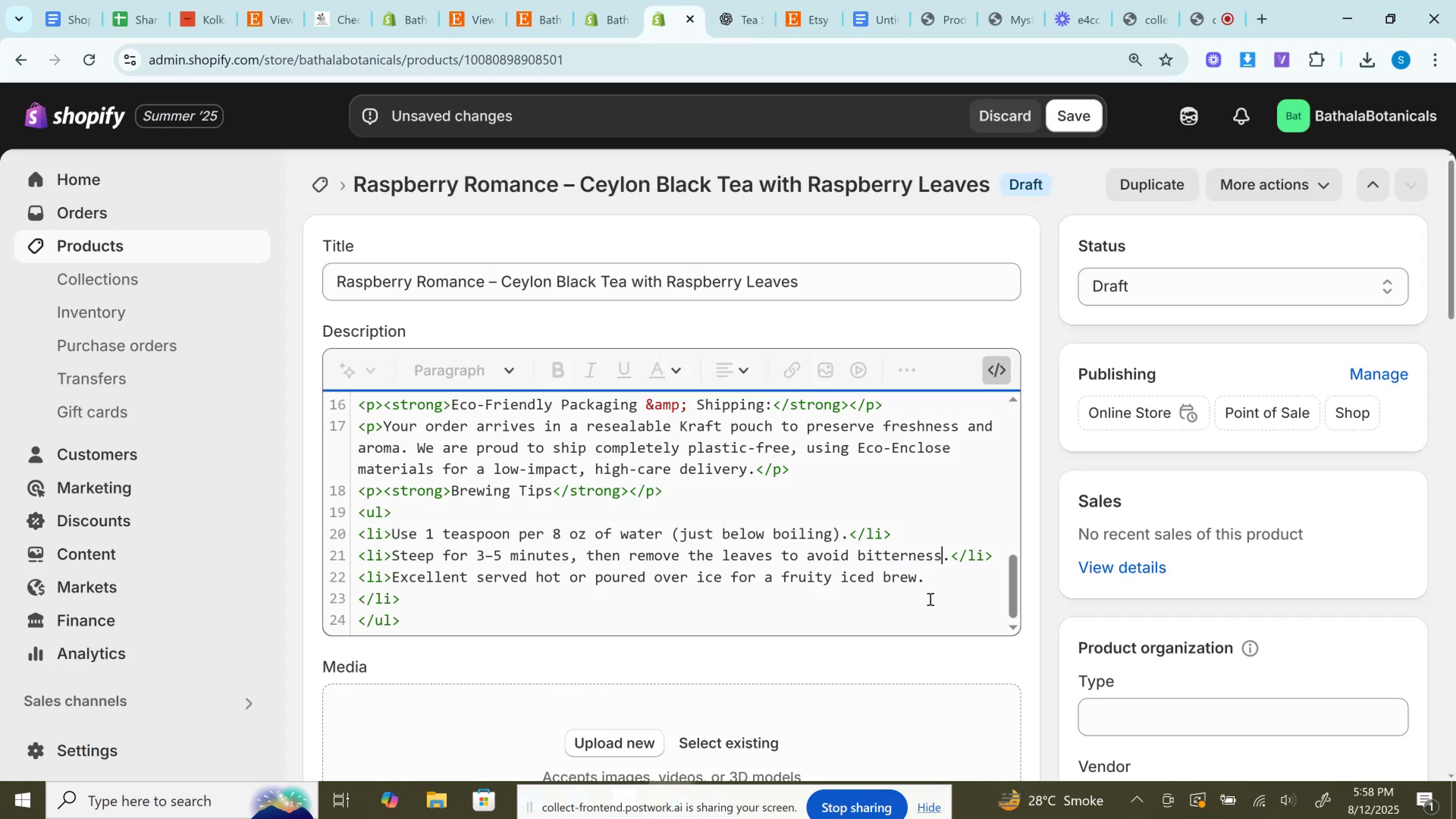 
left_click_drag(start_coordinate=[923, 577], to_coordinate=[394, 571])
 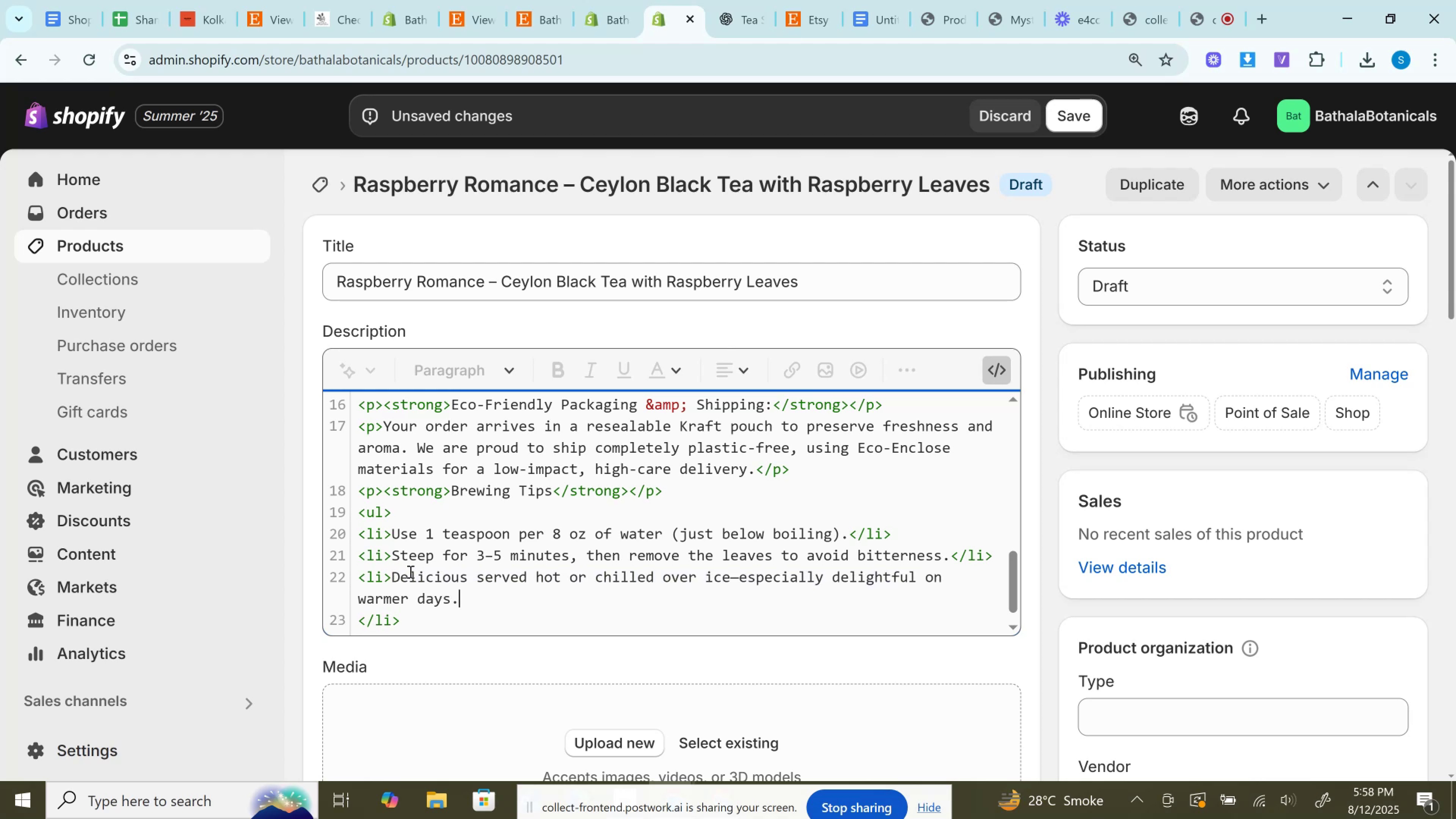 
key(Control+V)
 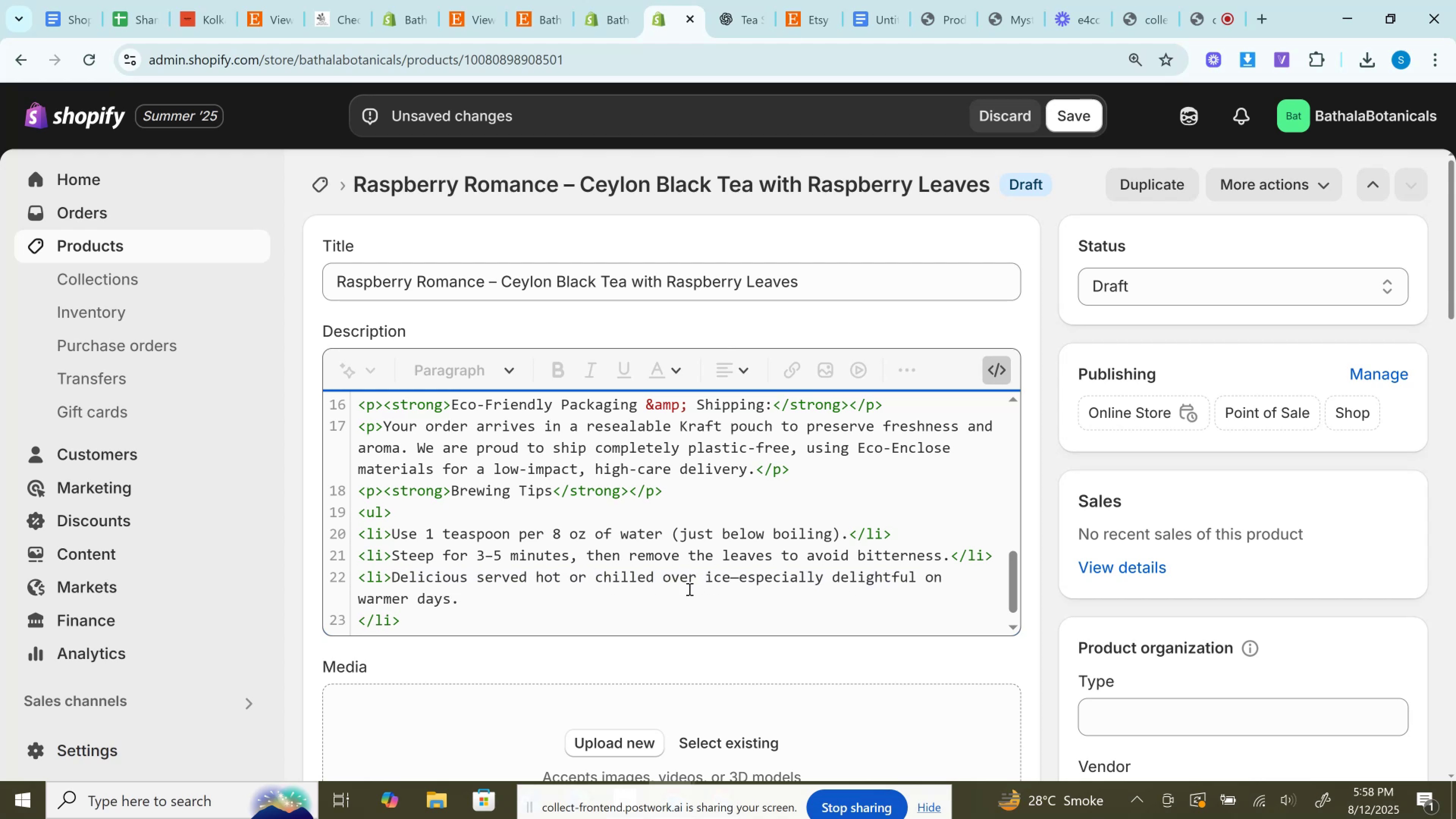 
left_click([753, 0])
 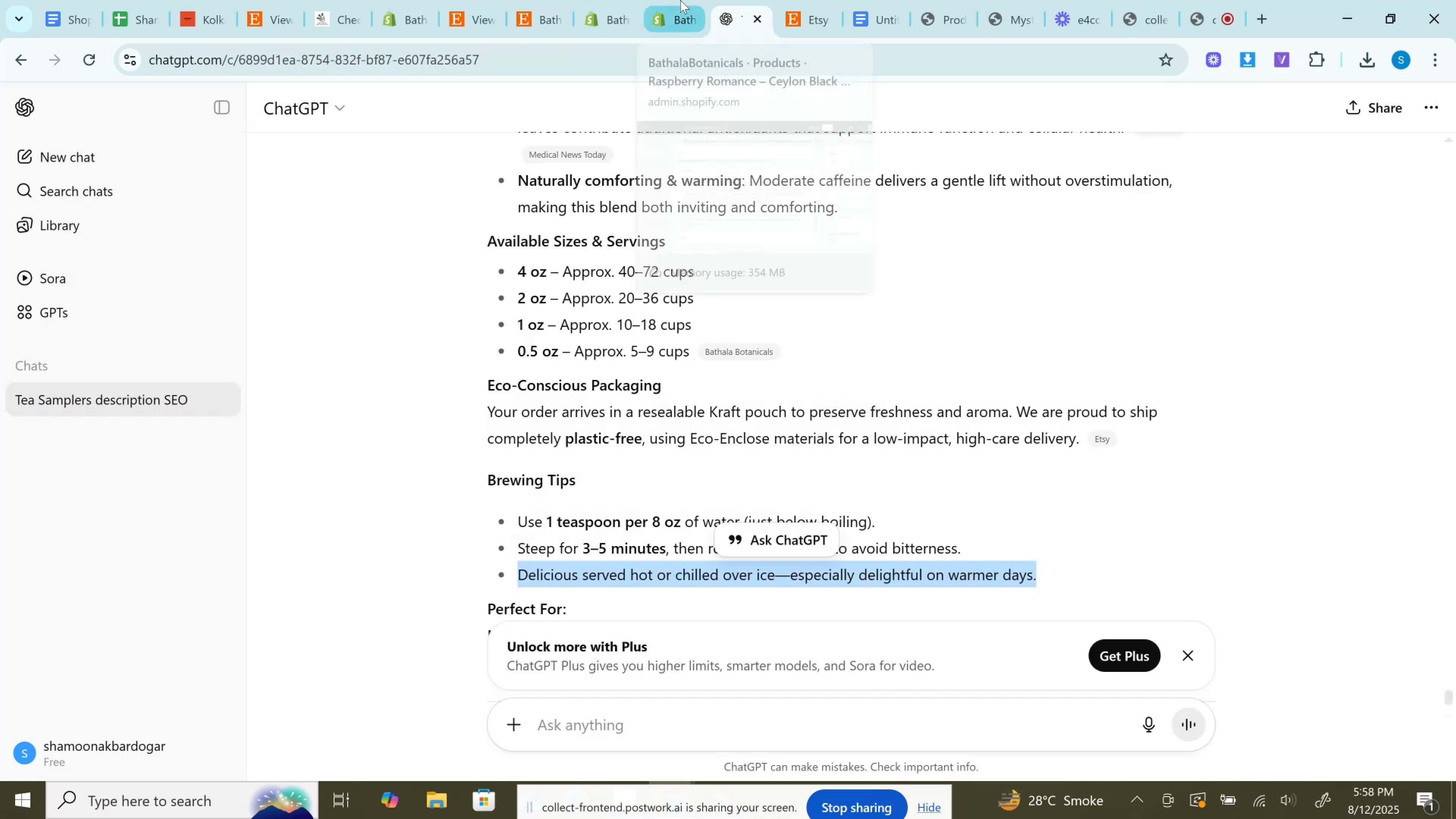 
left_click([680, 0])
 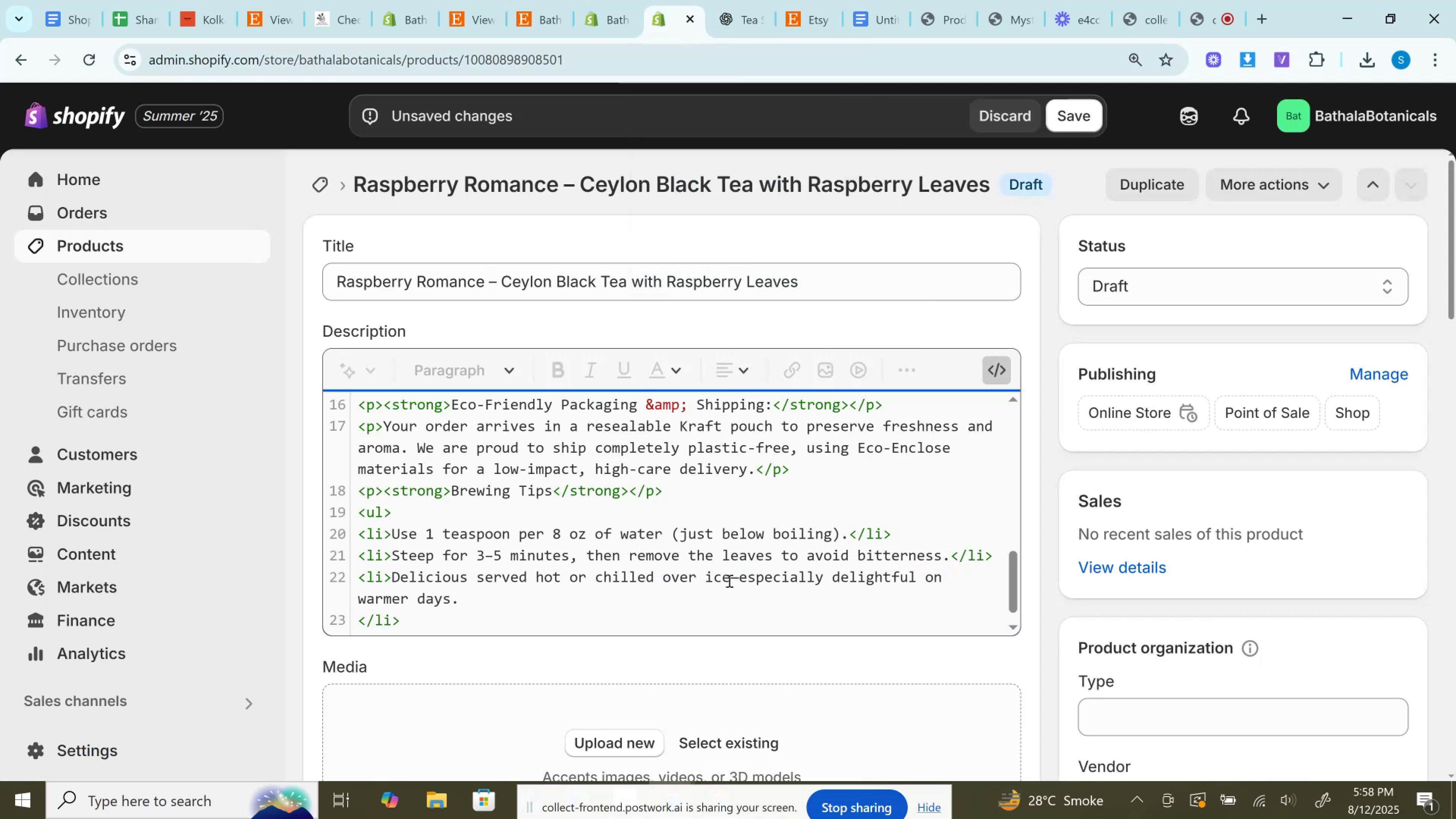 
double_click([729, 580])
 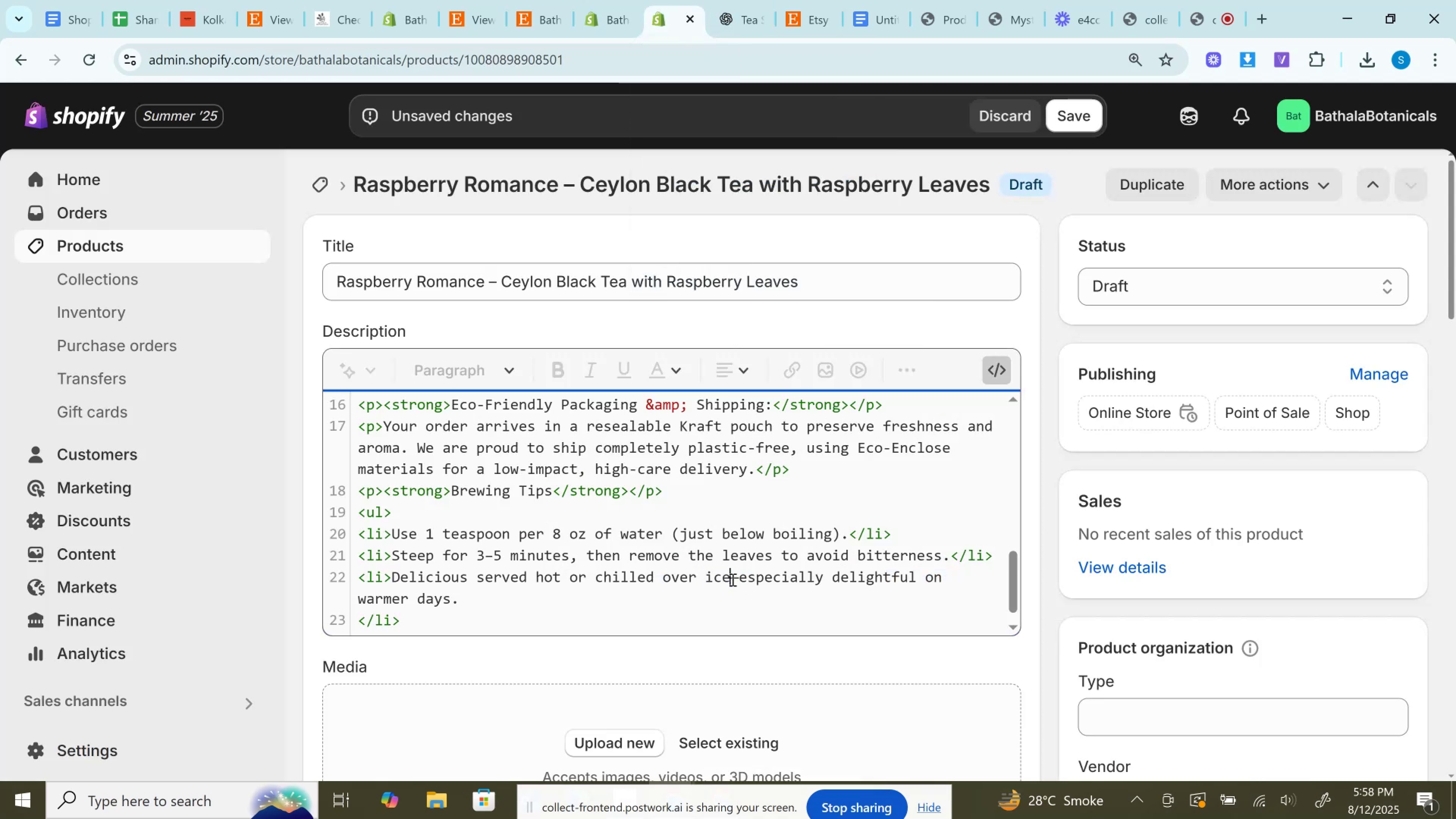 
double_click([732, 579])
 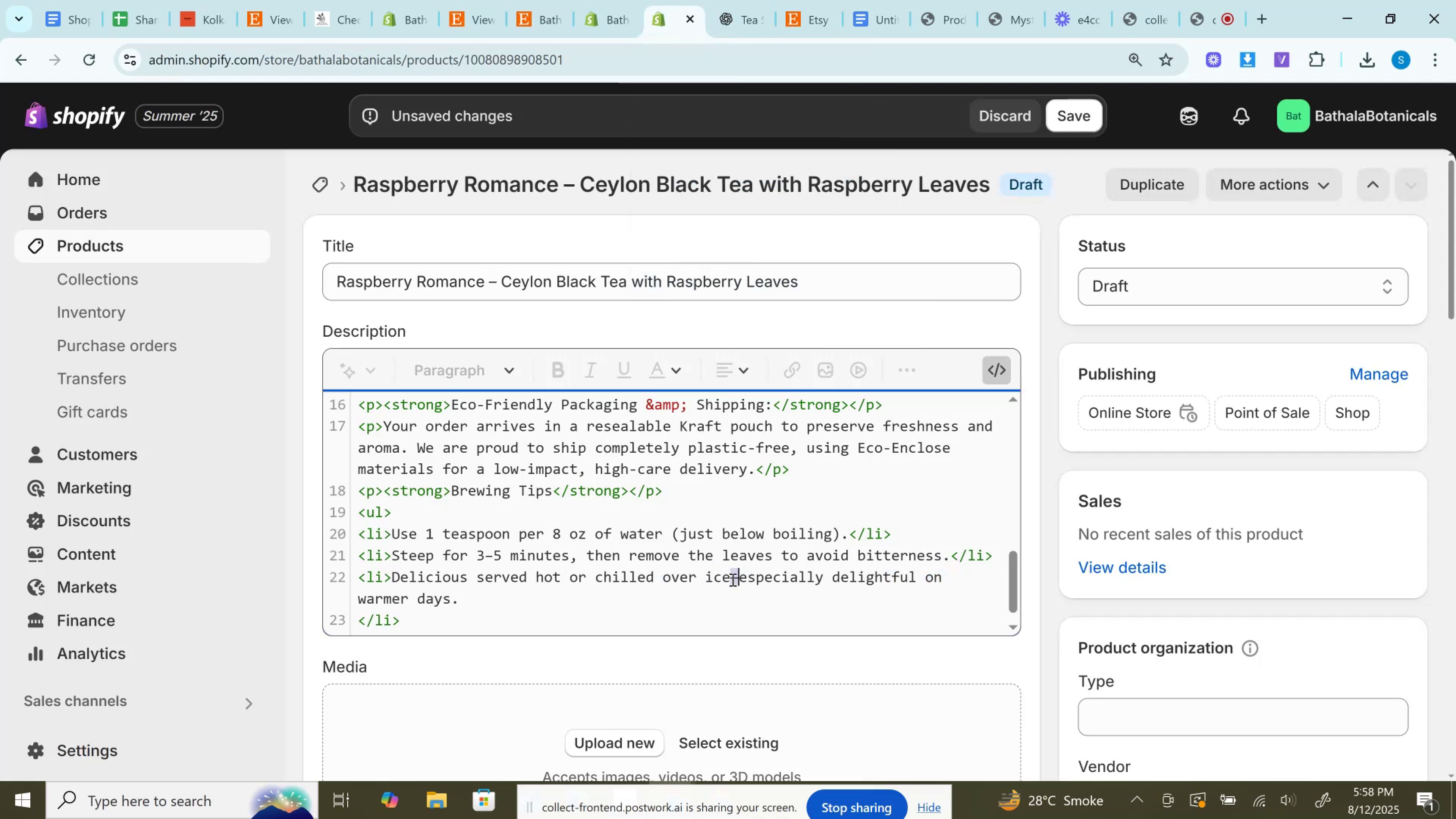 
key(Space)
 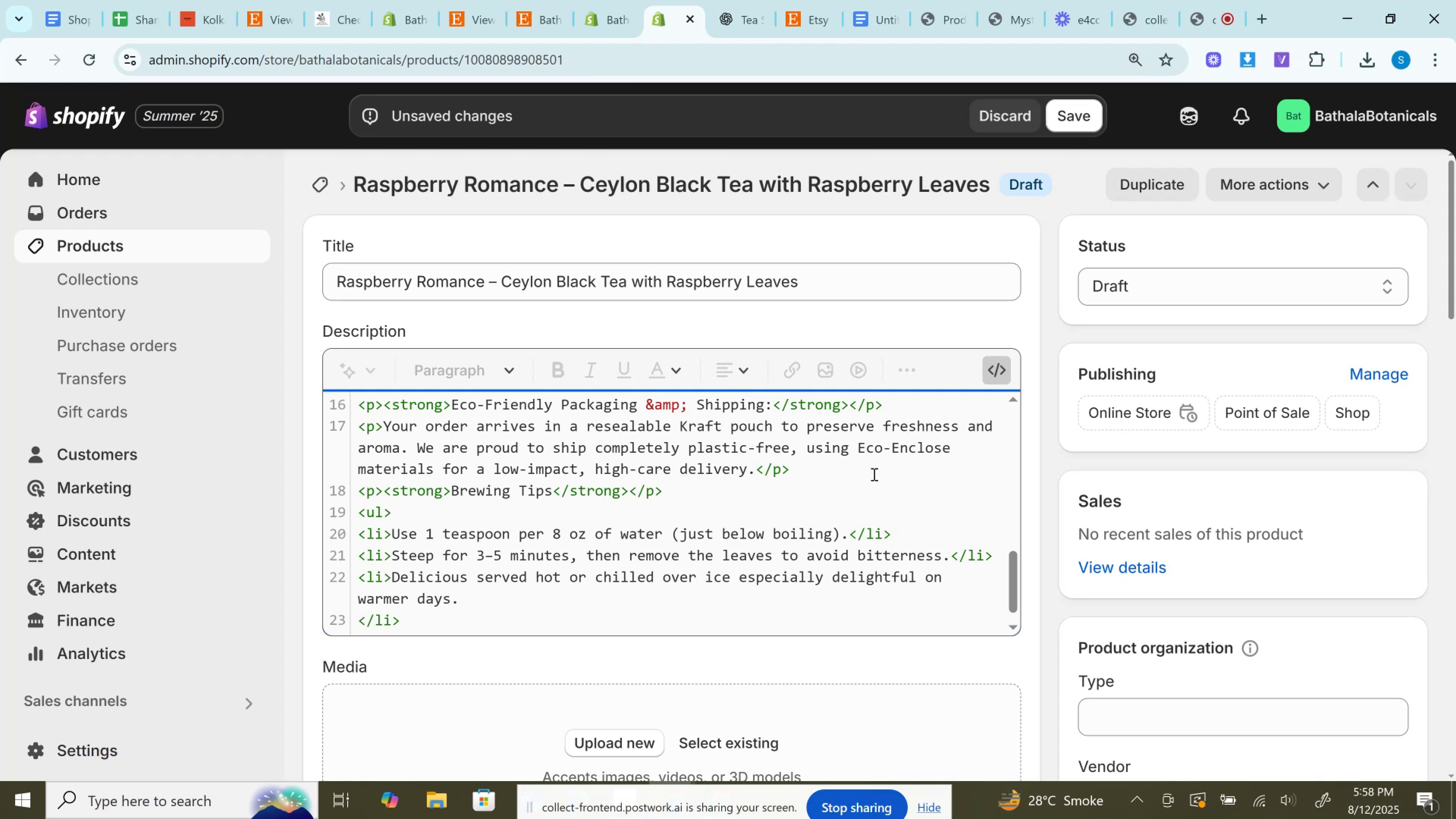 
left_click([996, 355])
 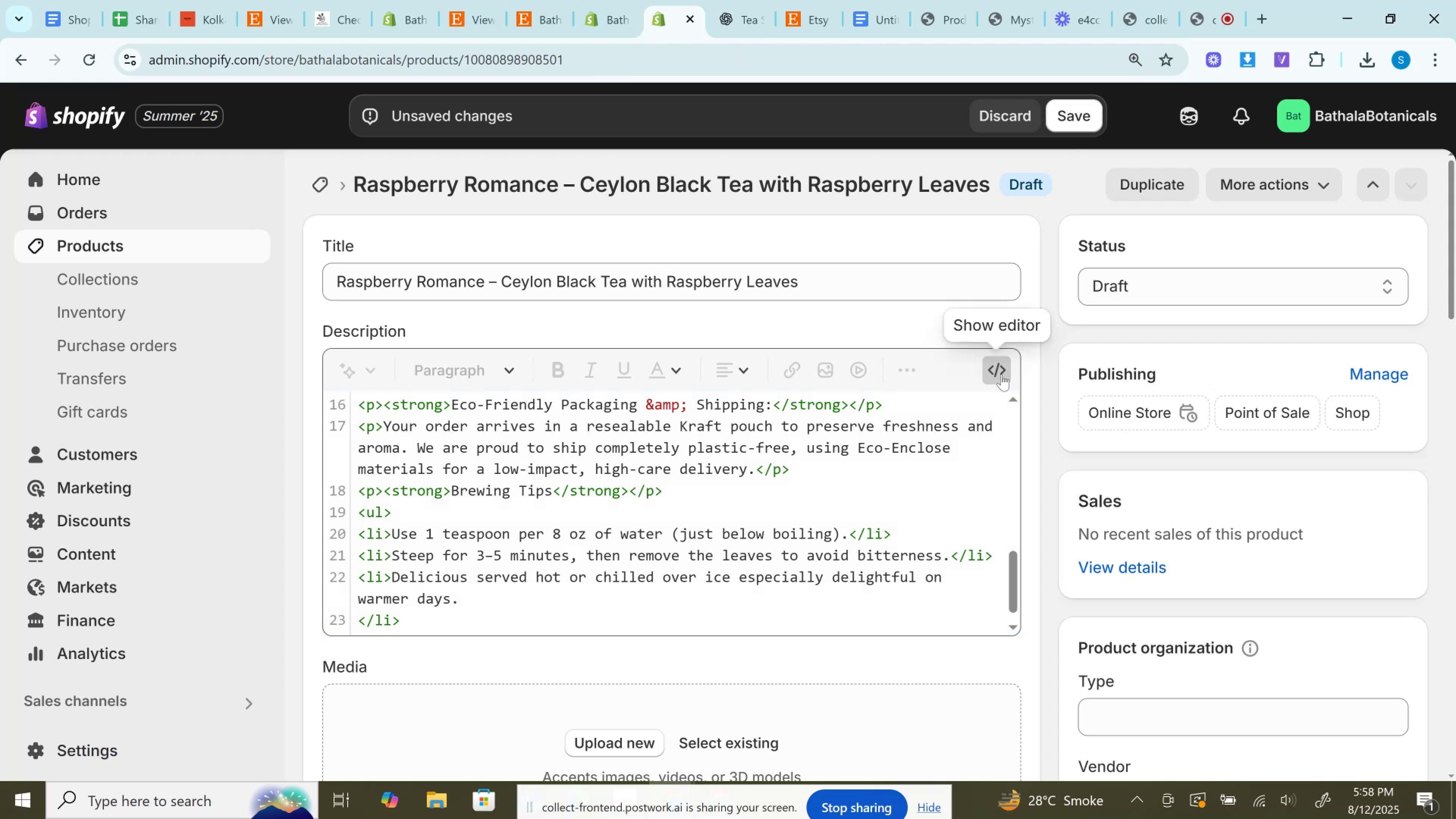 
left_click([1001, 374])
 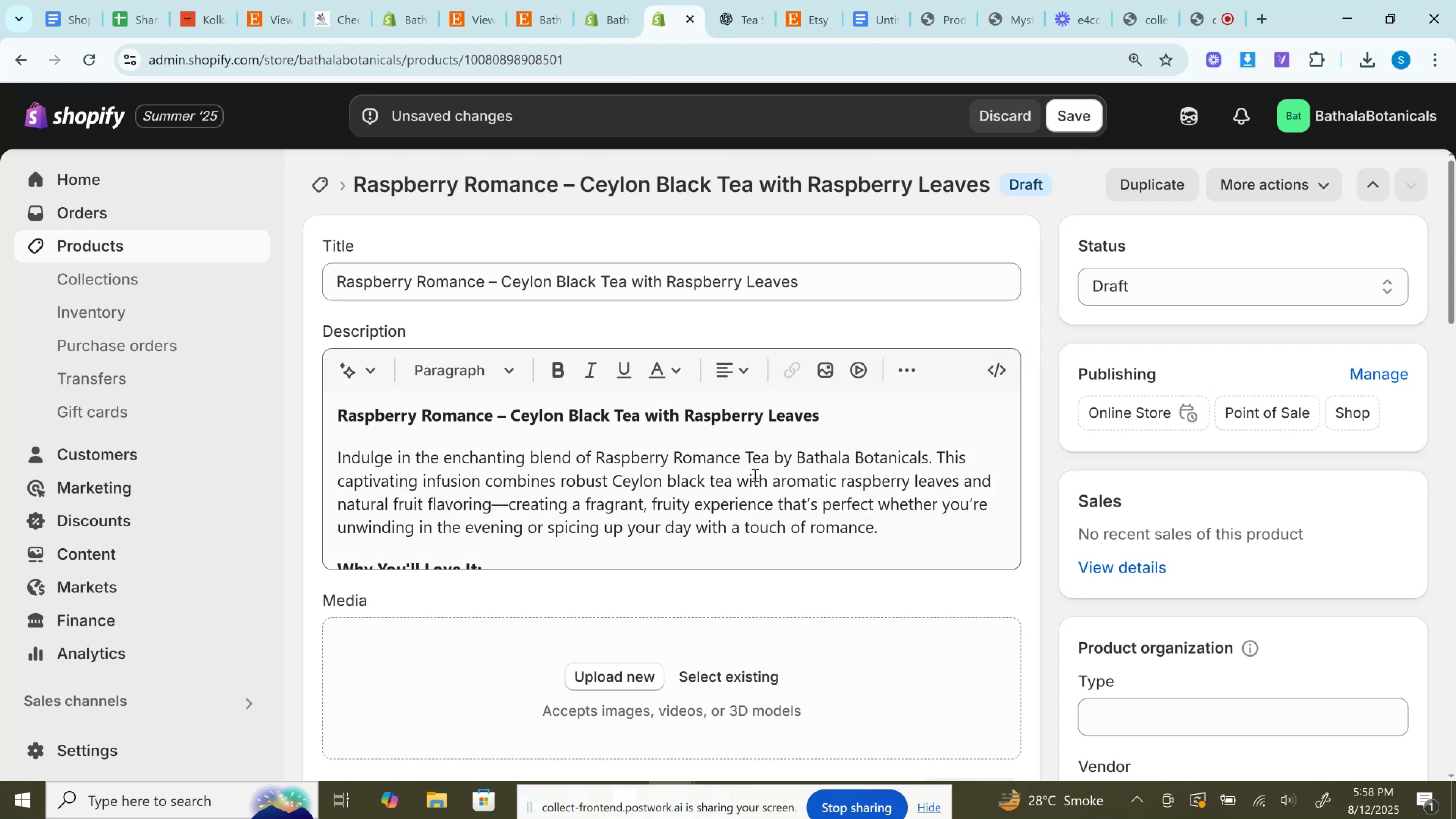 
scroll: coordinate [754, 475], scroll_direction: down, amount: 1.0
 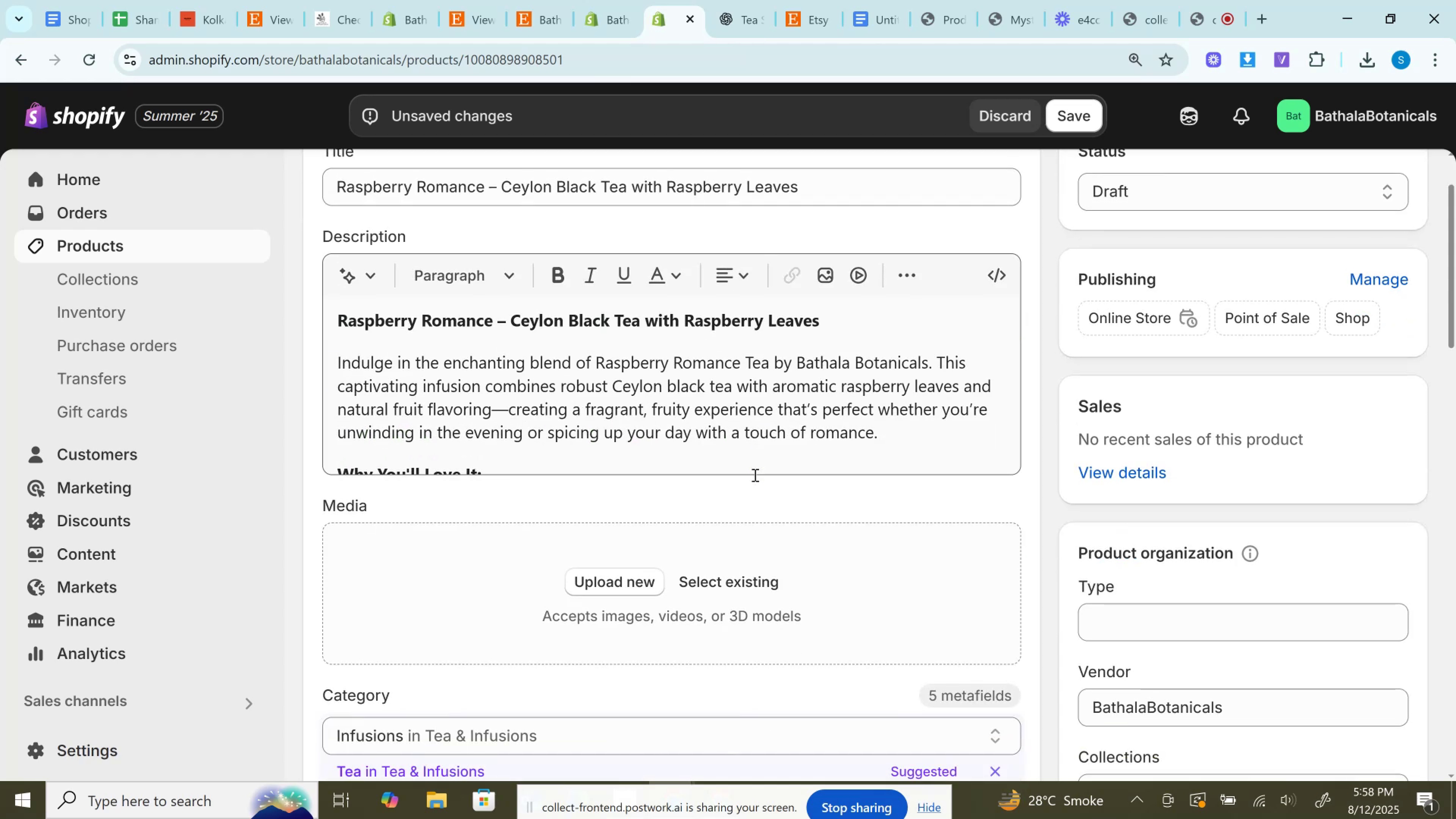 
left_click([754, 475])
 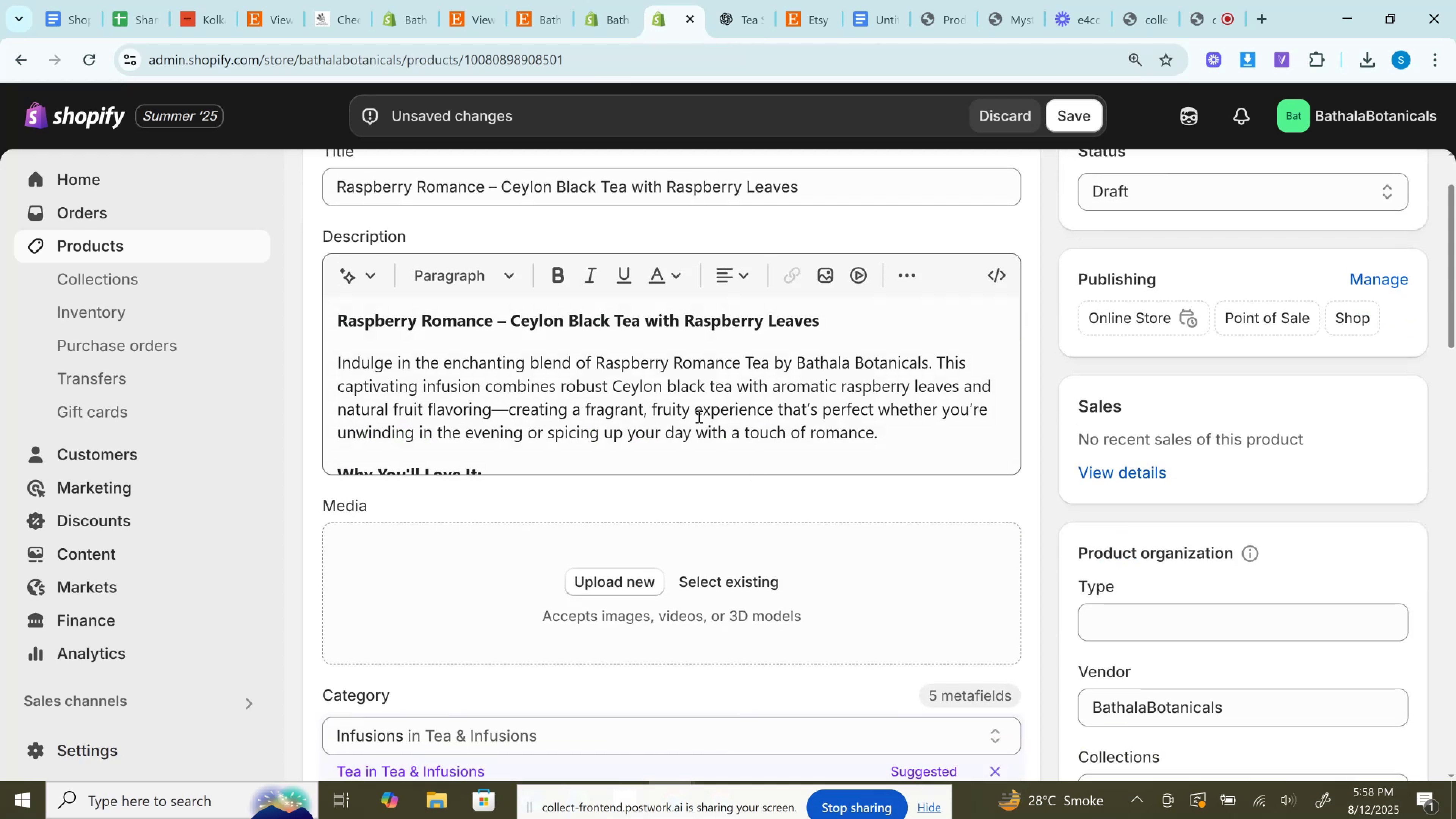 
left_click([681, 403])
 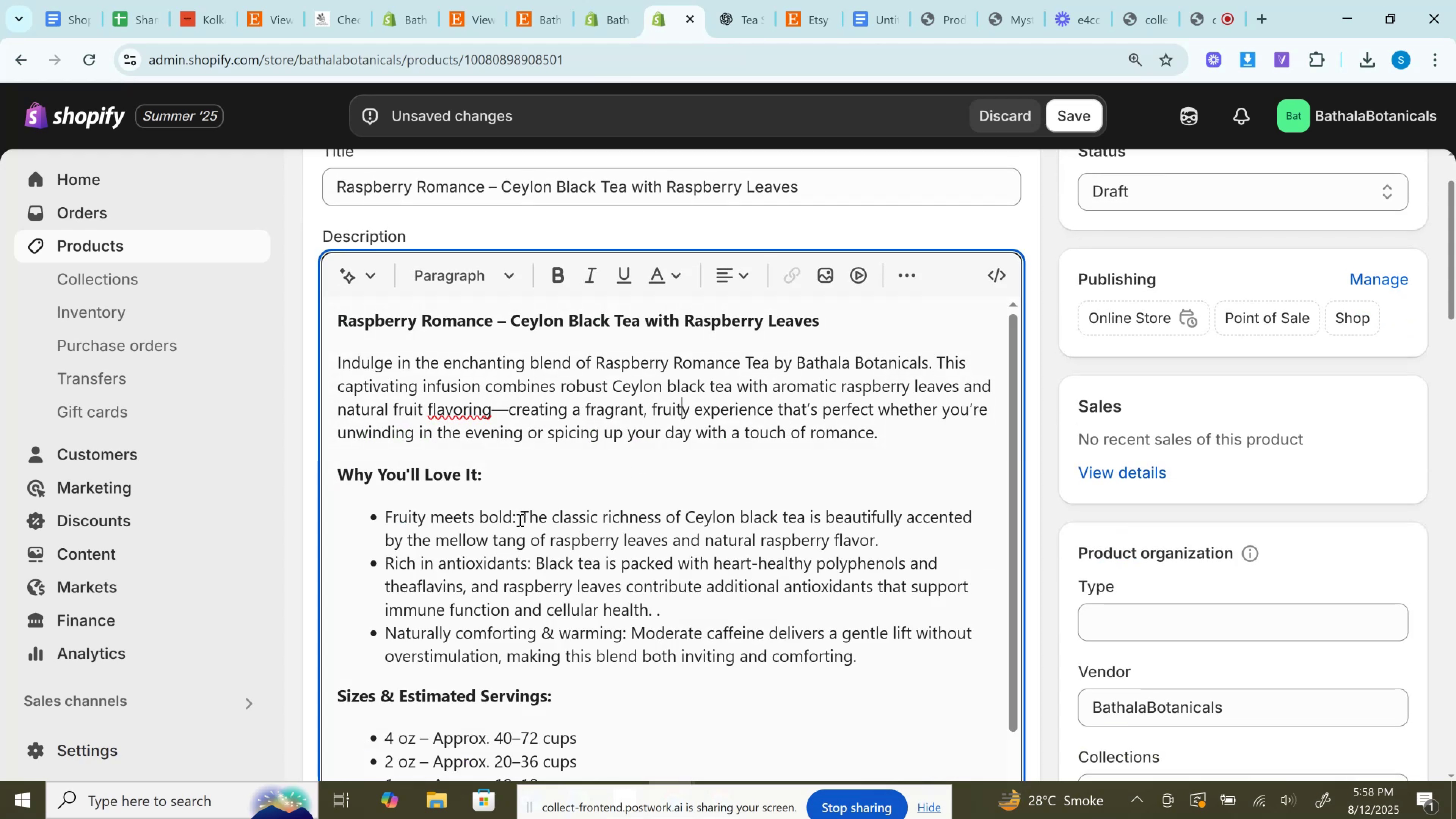 
left_click_drag(start_coordinate=[521, 518], to_coordinate=[382, 512])
 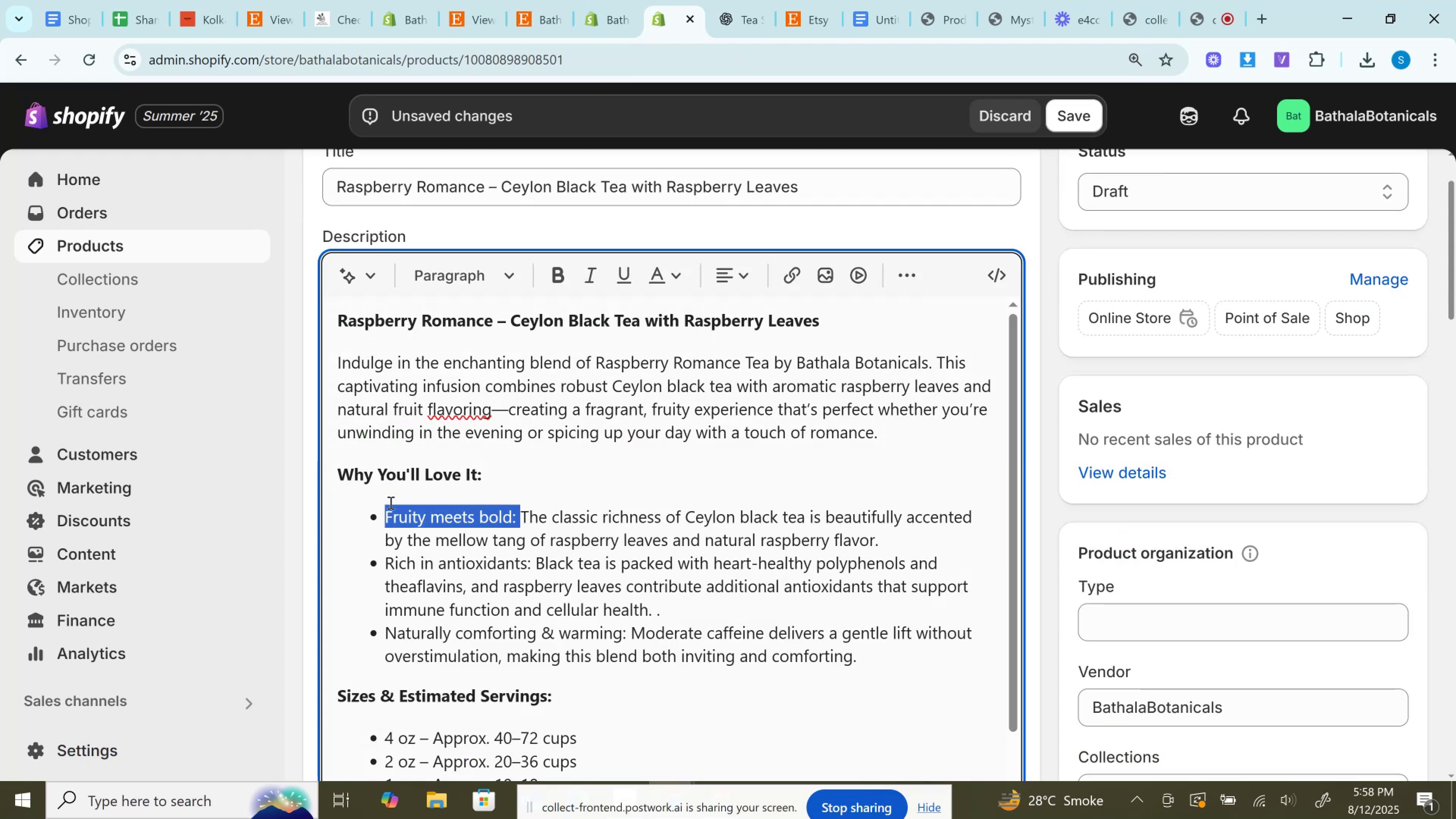 
key(Control+B)
 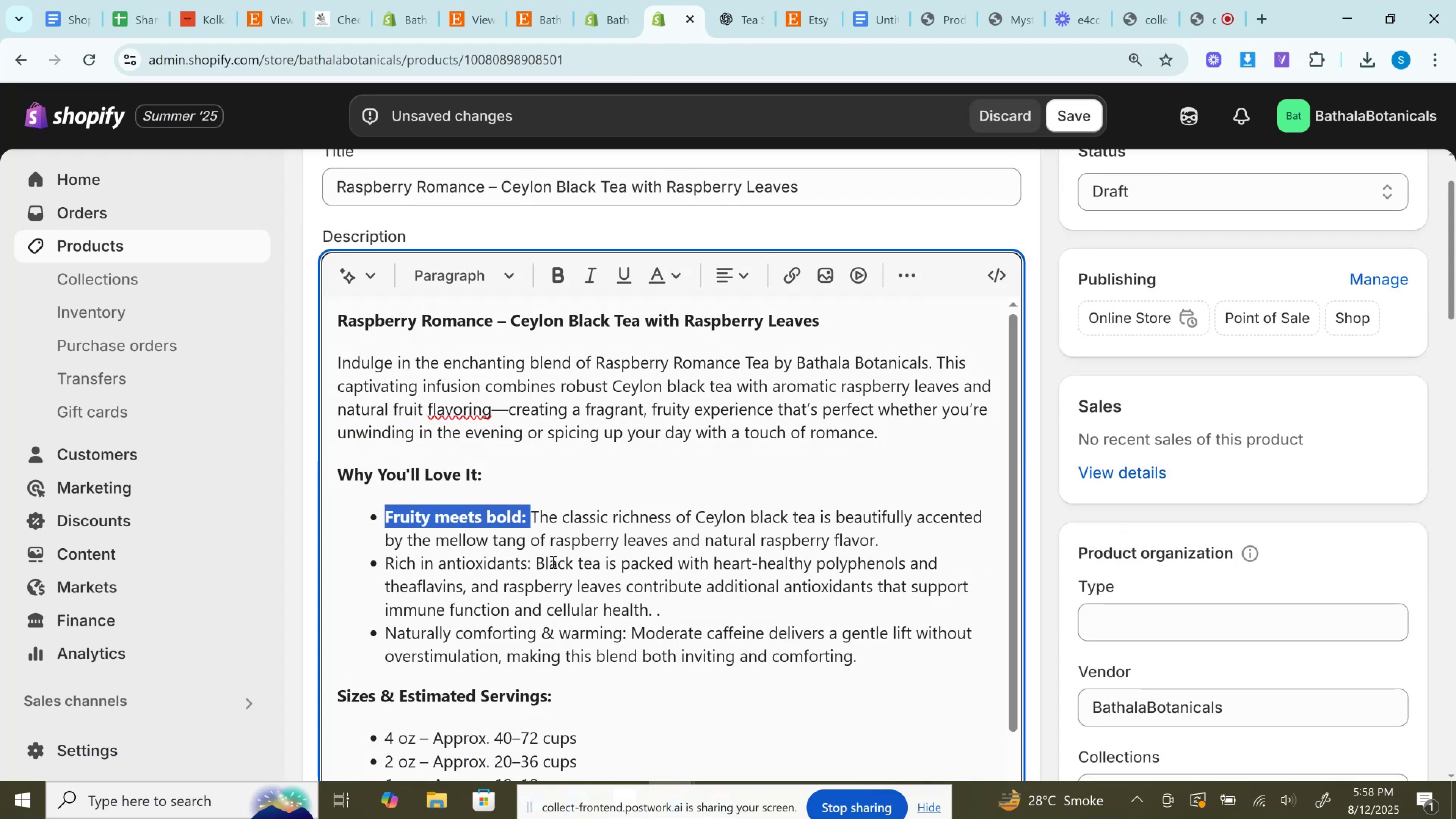 
left_click_drag(start_coordinate=[538, 563], to_coordinate=[366, 569])
 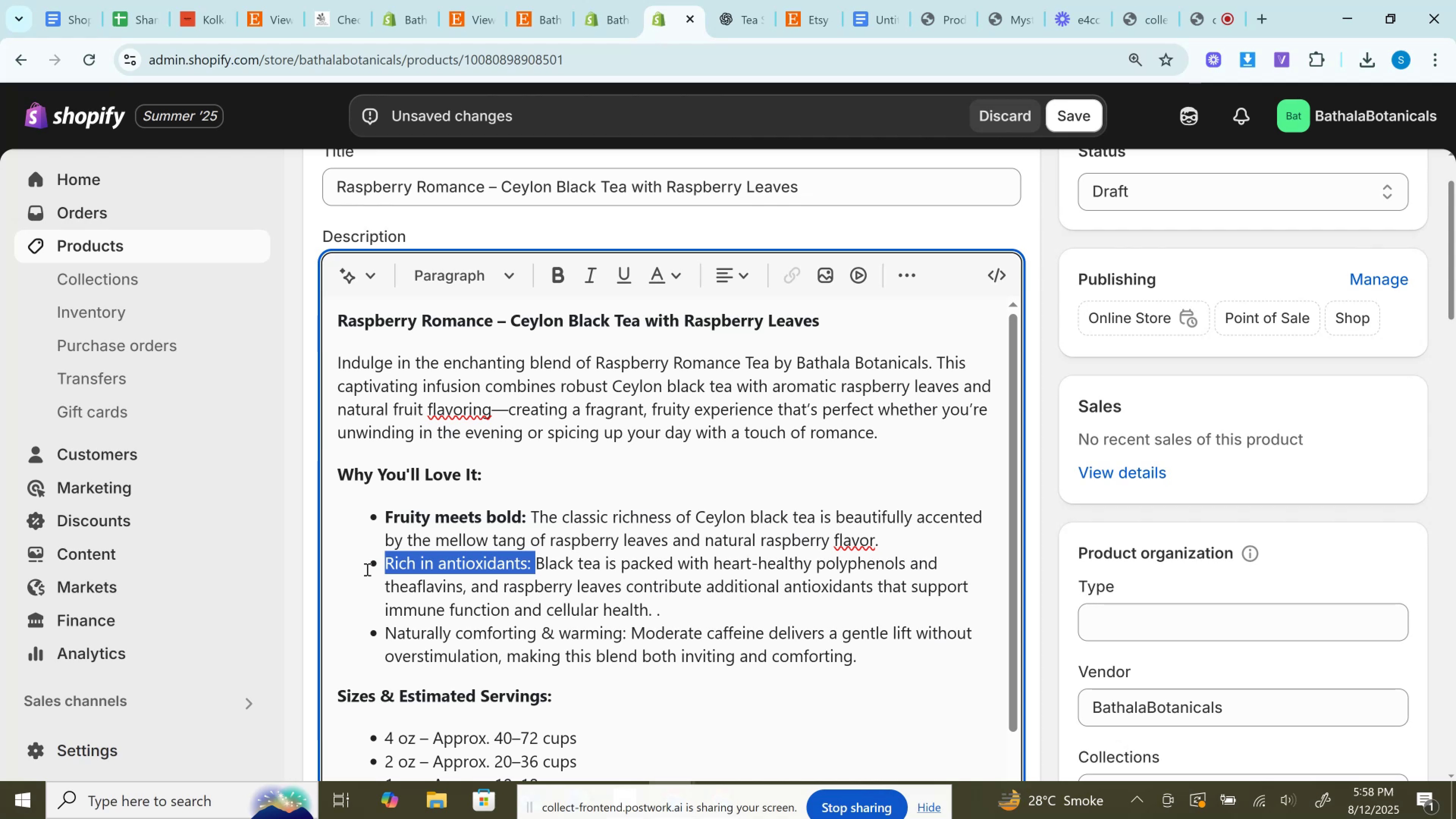 
key(Control+B)
 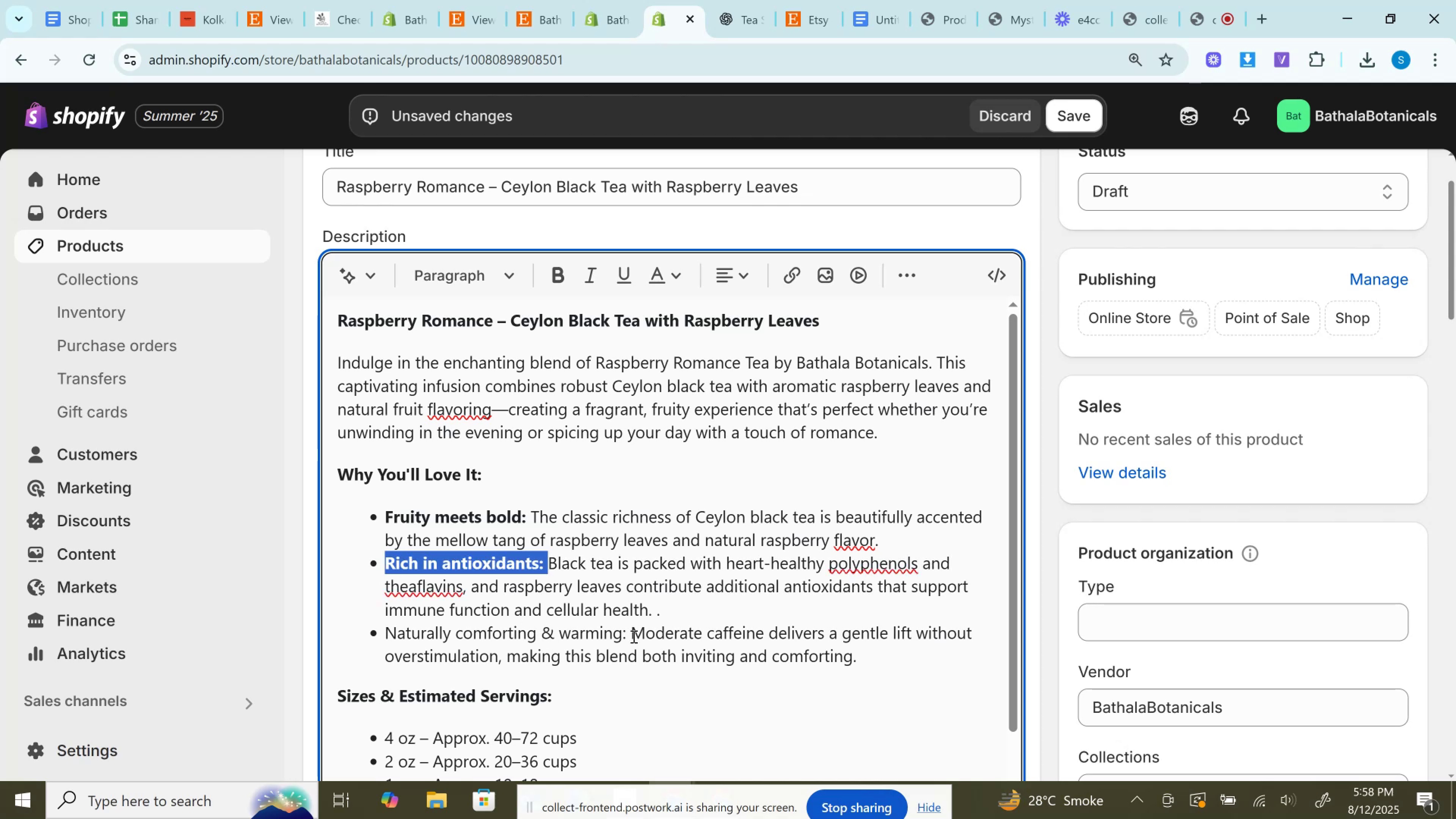 
left_click_drag(start_coordinate=[634, 631], to_coordinate=[385, 631])
 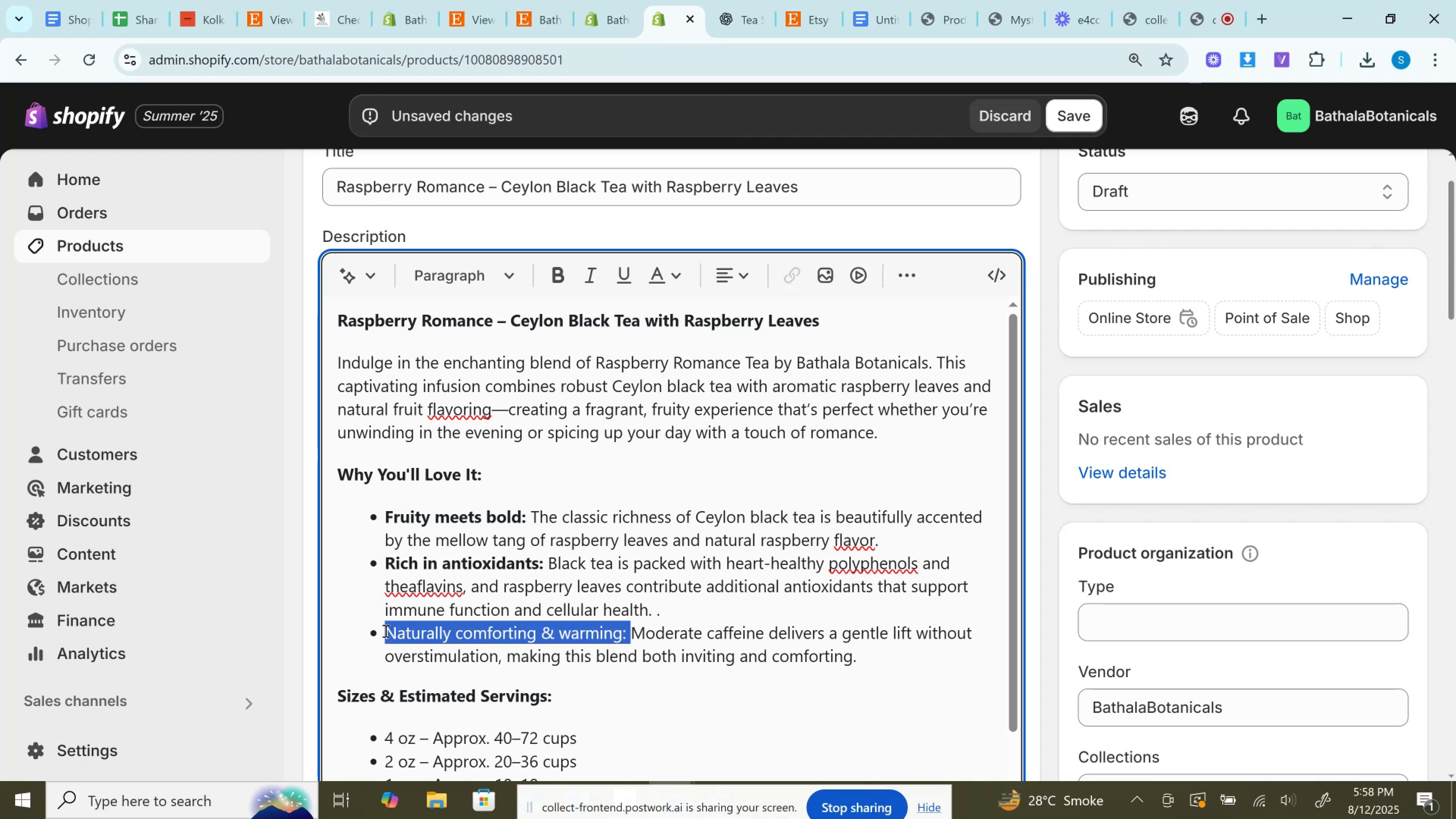 
key(Control+B)
 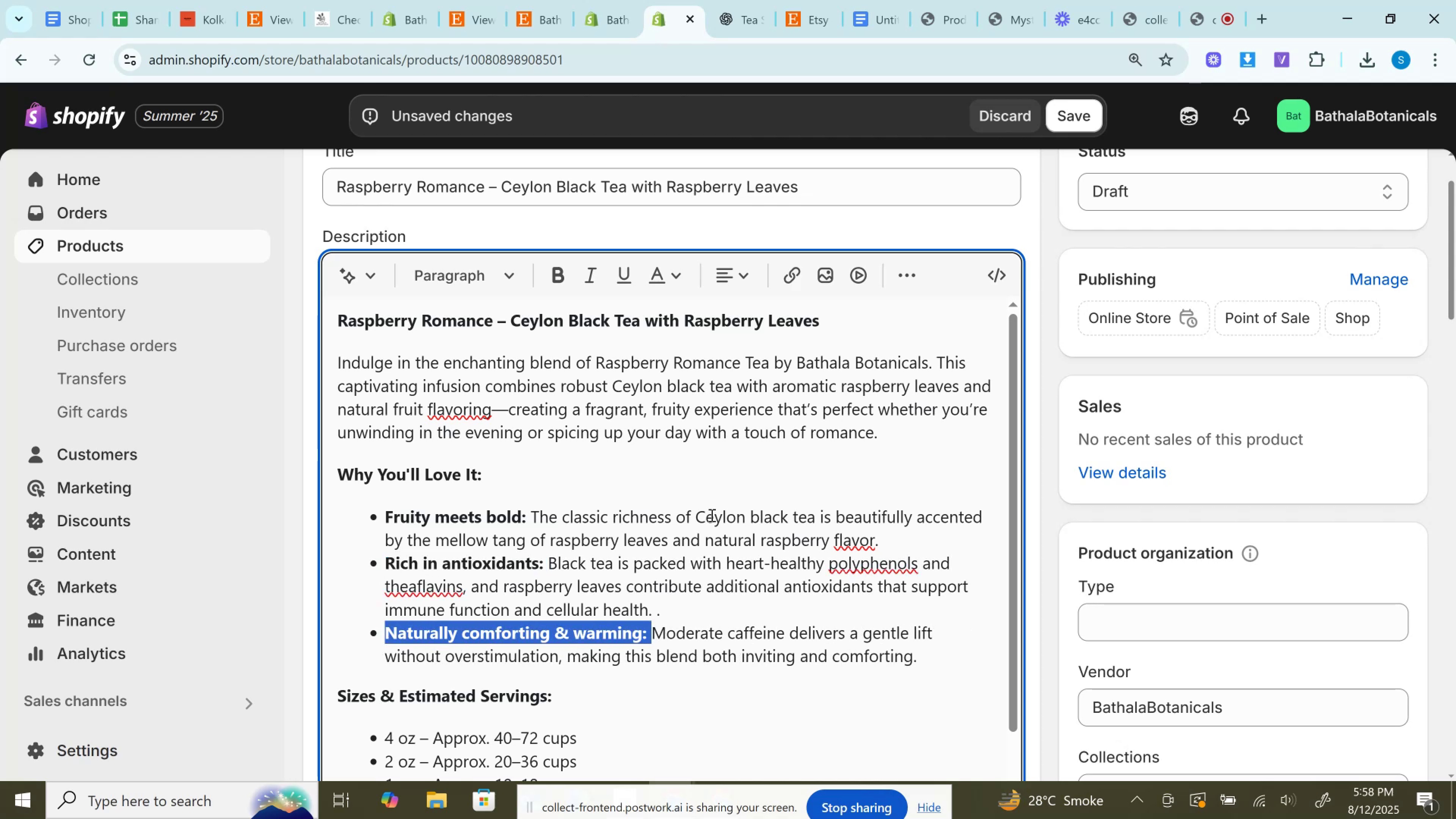 
scroll: coordinate [711, 515], scroll_direction: down, amount: 5.0
 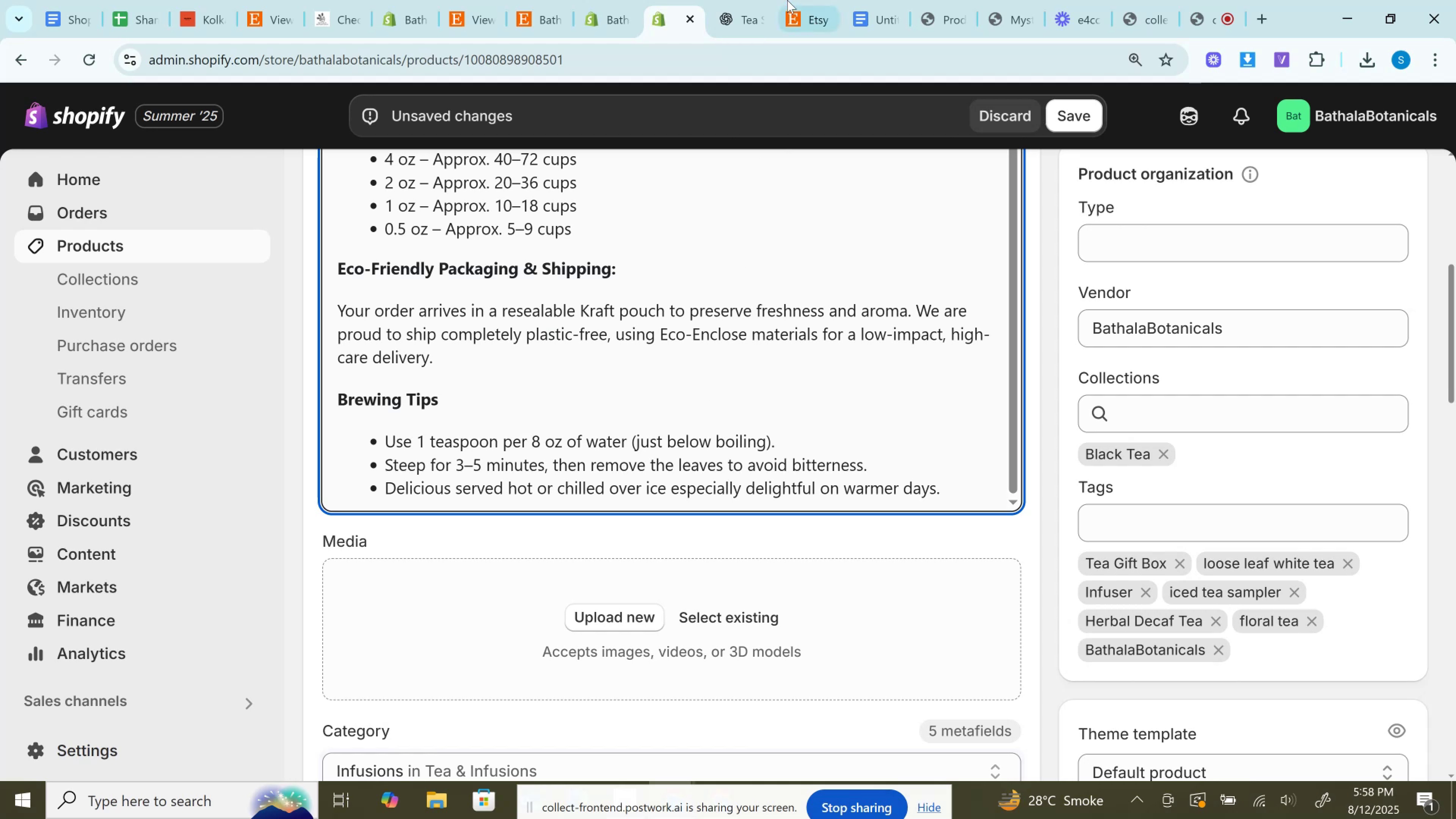 
left_click([623, 0])
 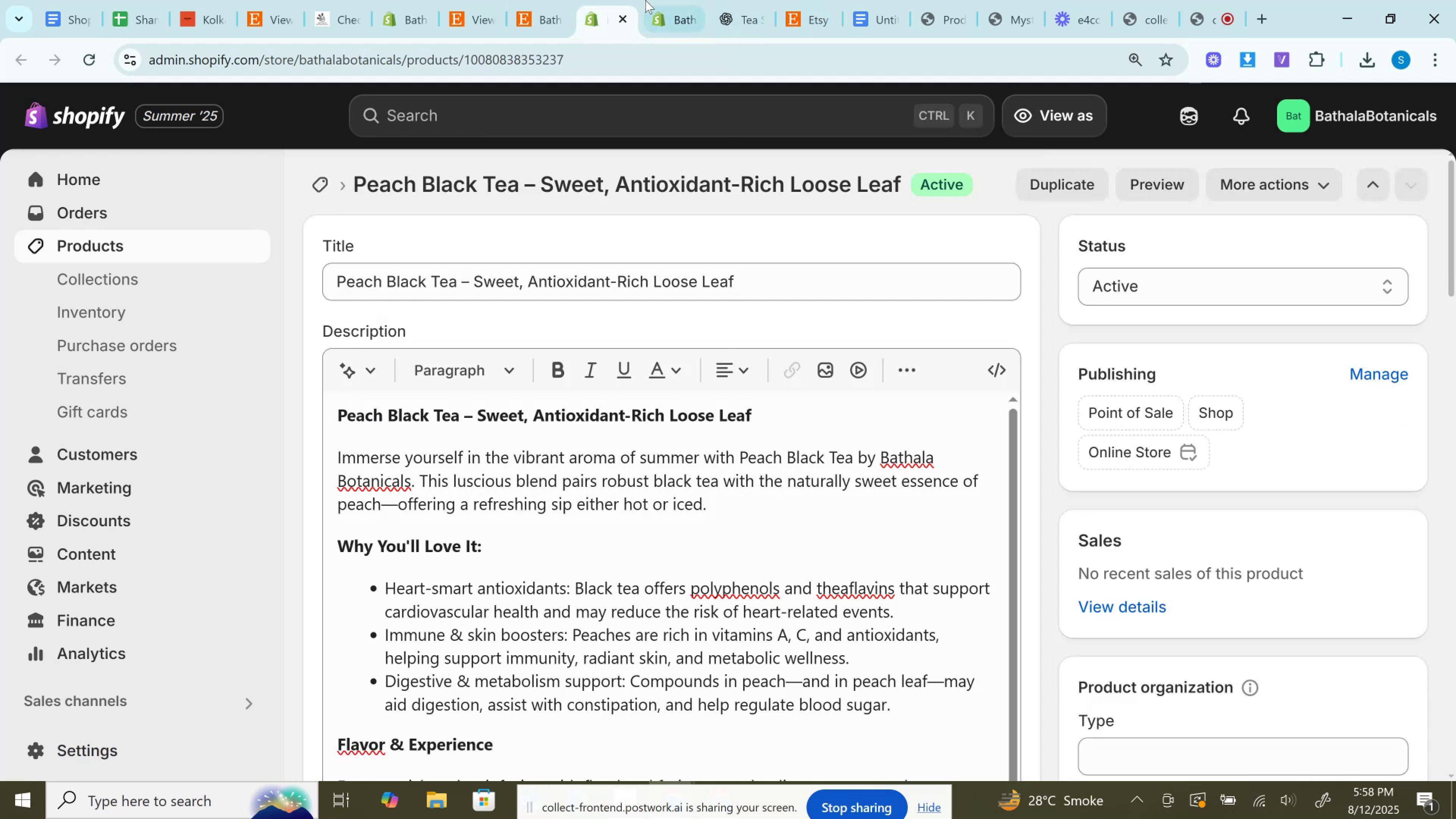 
left_click([646, 0])
 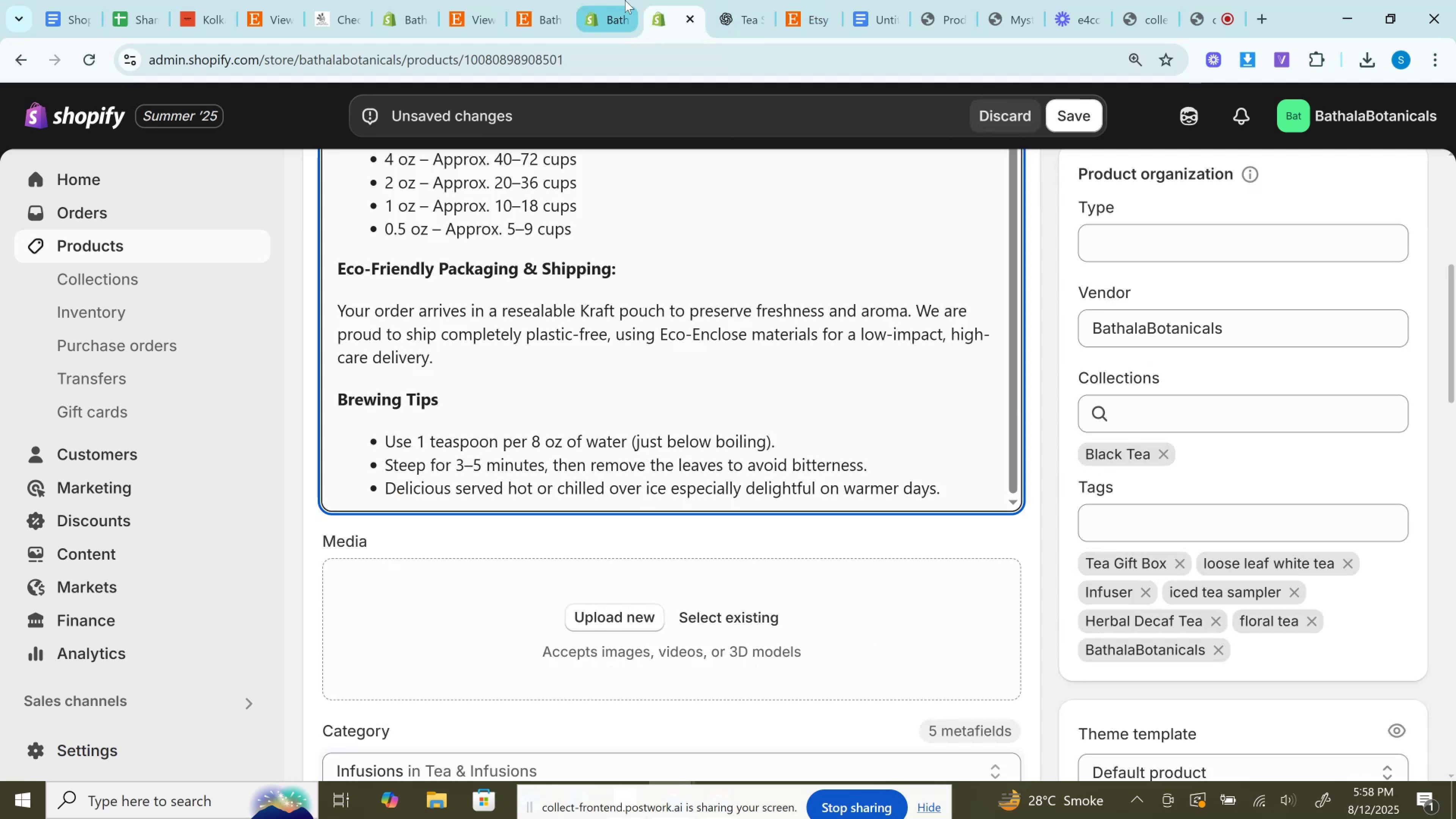 
left_click([625, 0])
 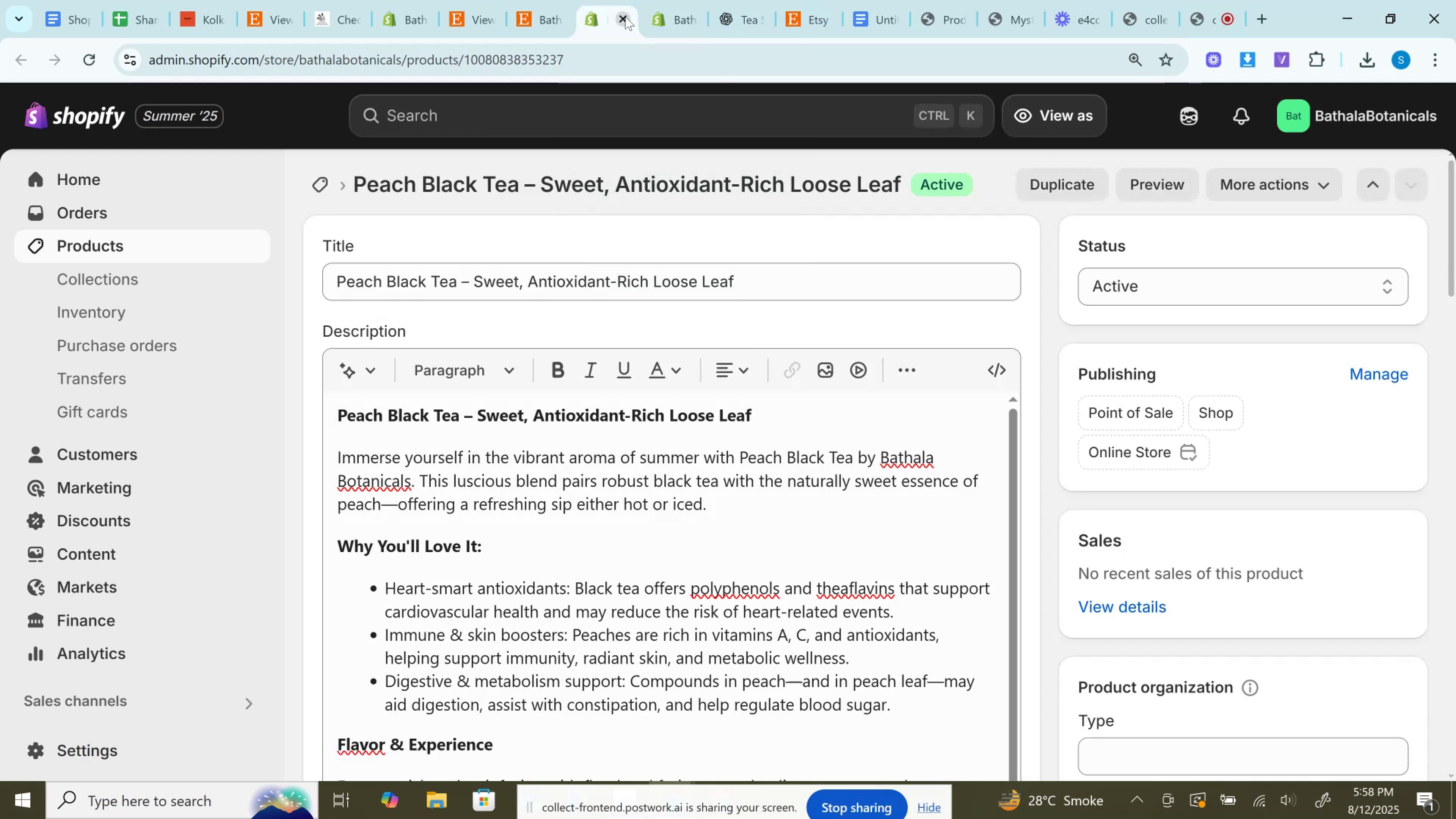 
left_click([625, 17])
 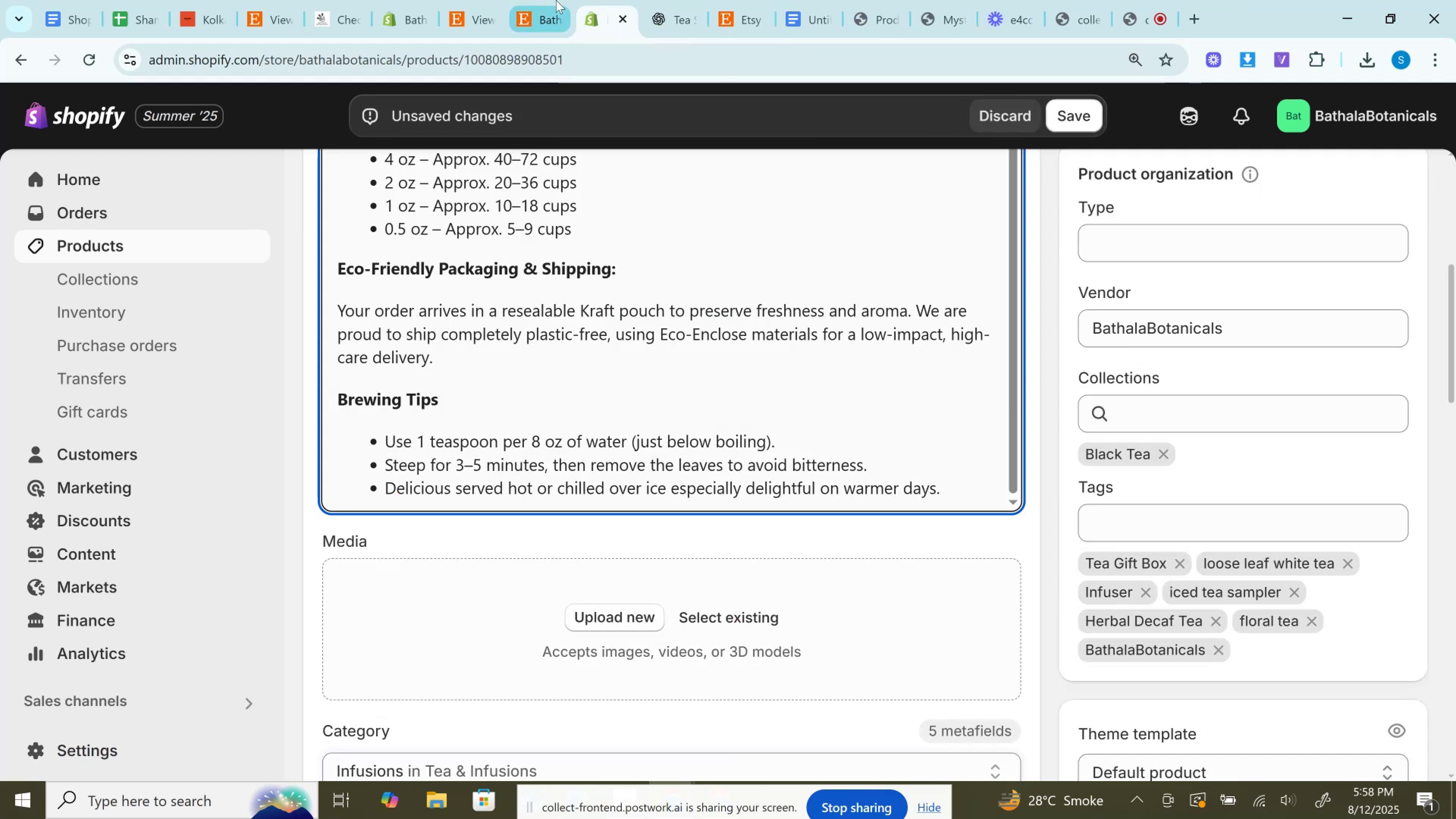 
left_click([556, 0])
 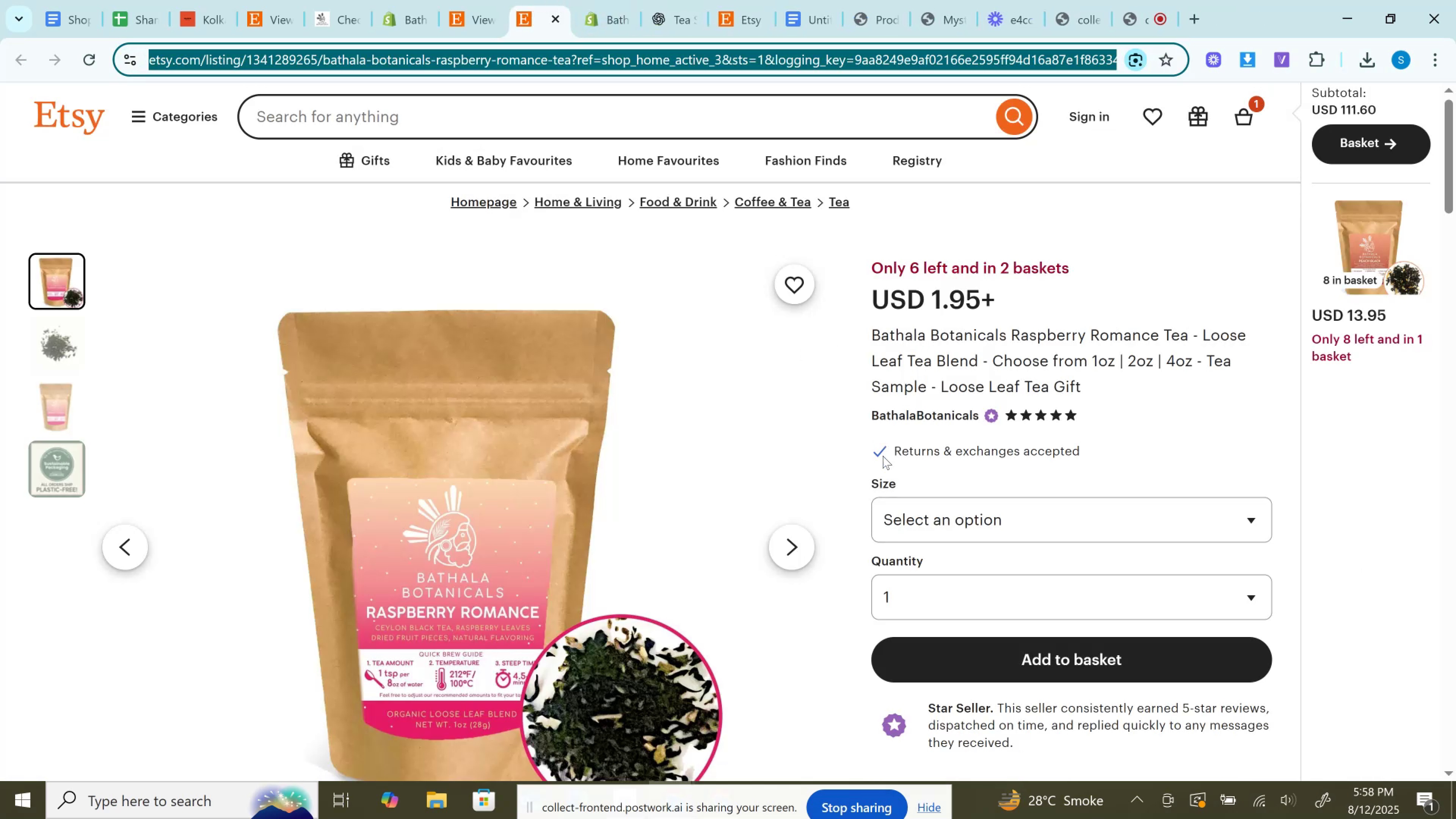 
left_click([941, 516])
 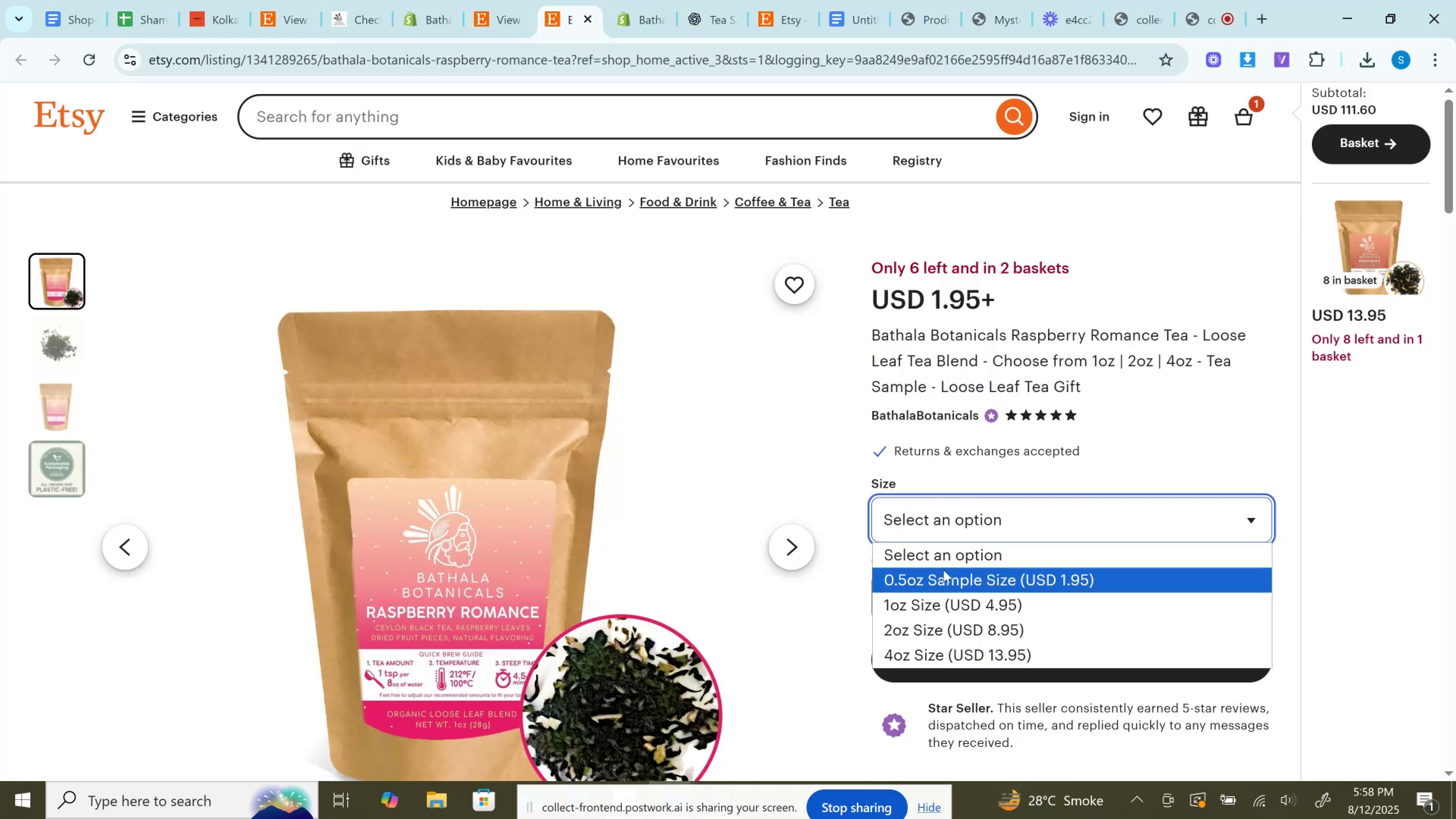 
left_click([943, 570])
 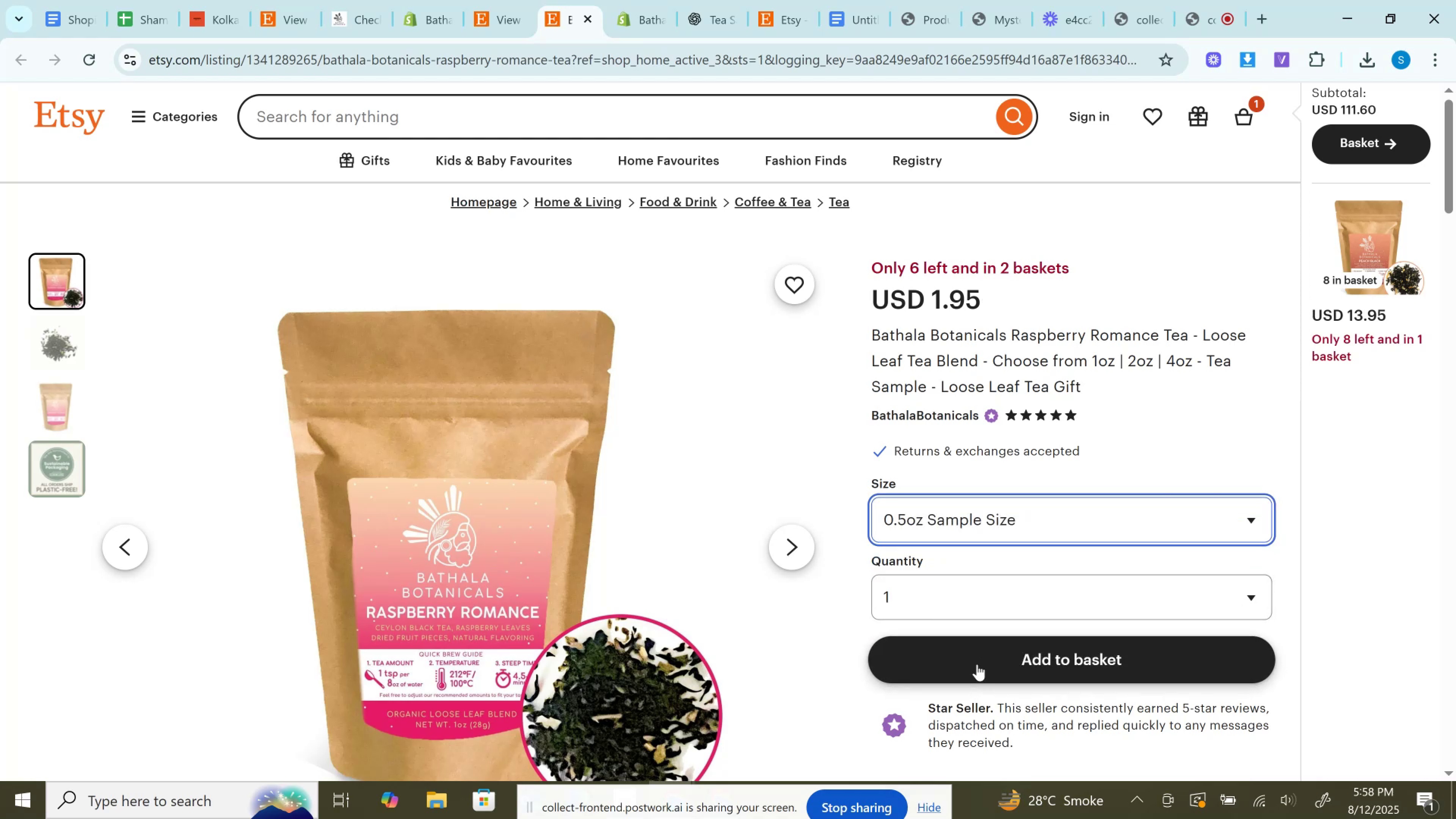 
left_click([977, 664])
 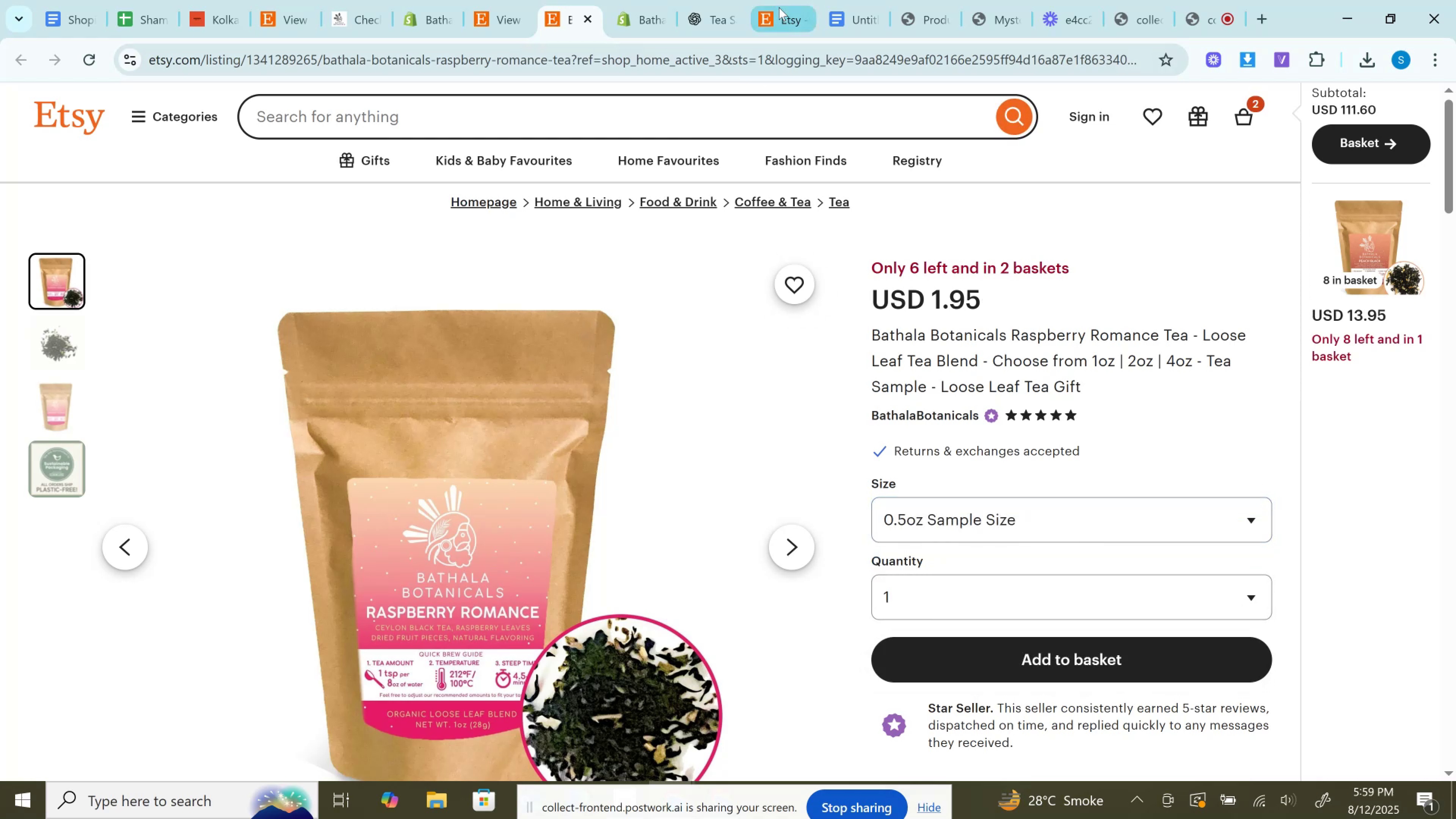 
left_click([779, 2])
 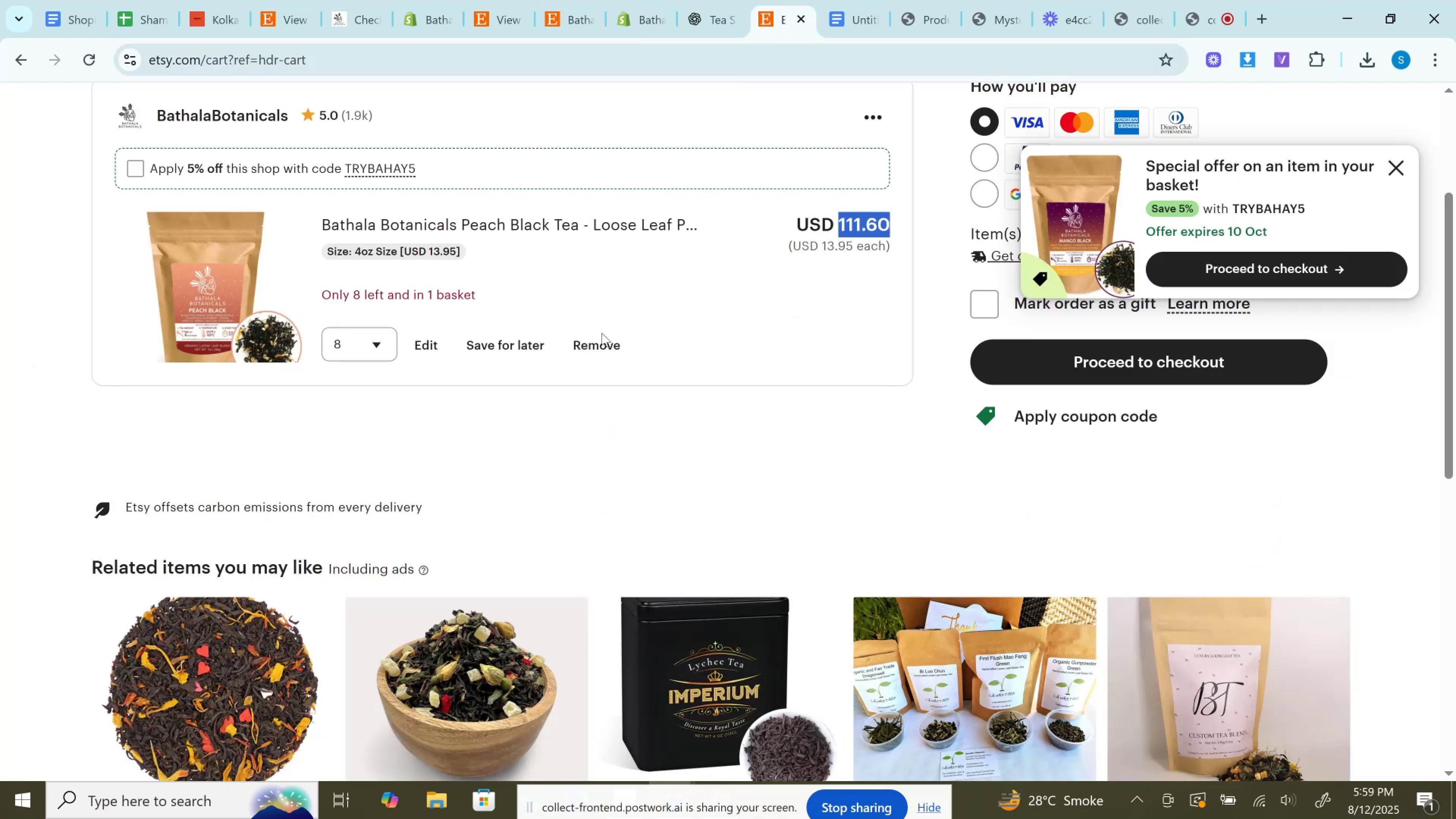 
left_click([600, 344])
 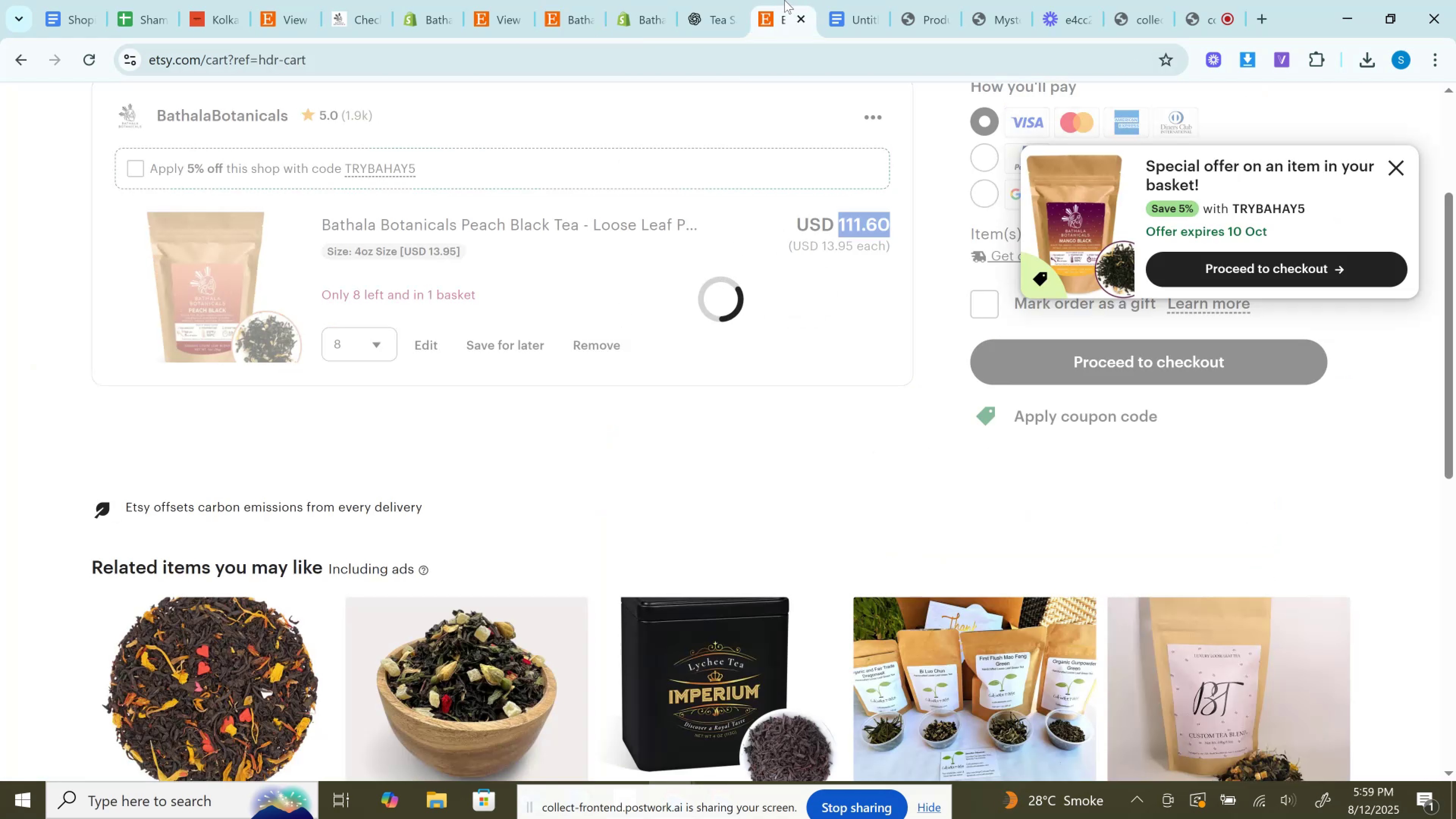 
left_click_drag(start_coordinate=[778, 0], to_coordinate=[613, 0])
 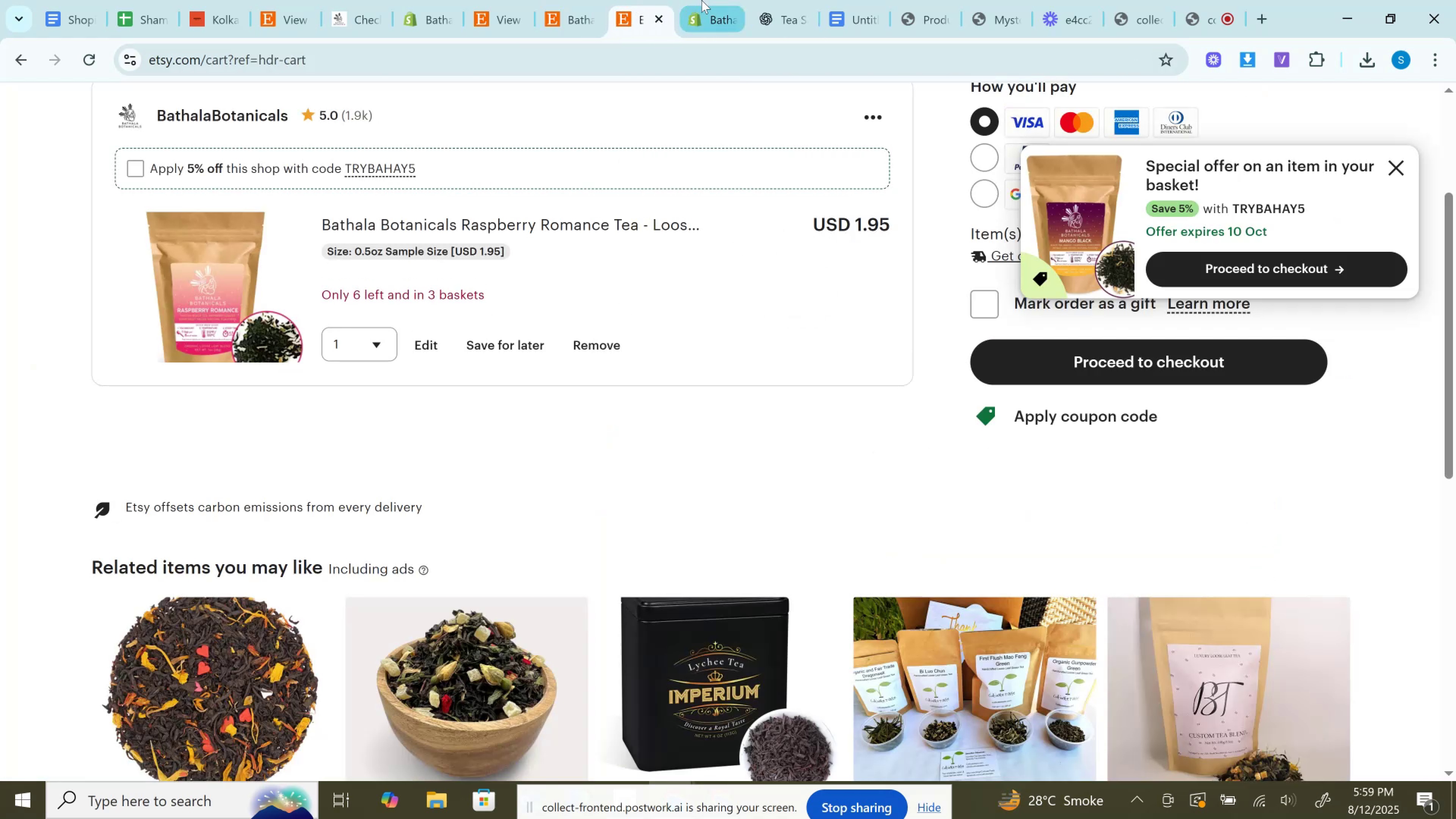 
left_click([713, 0])
 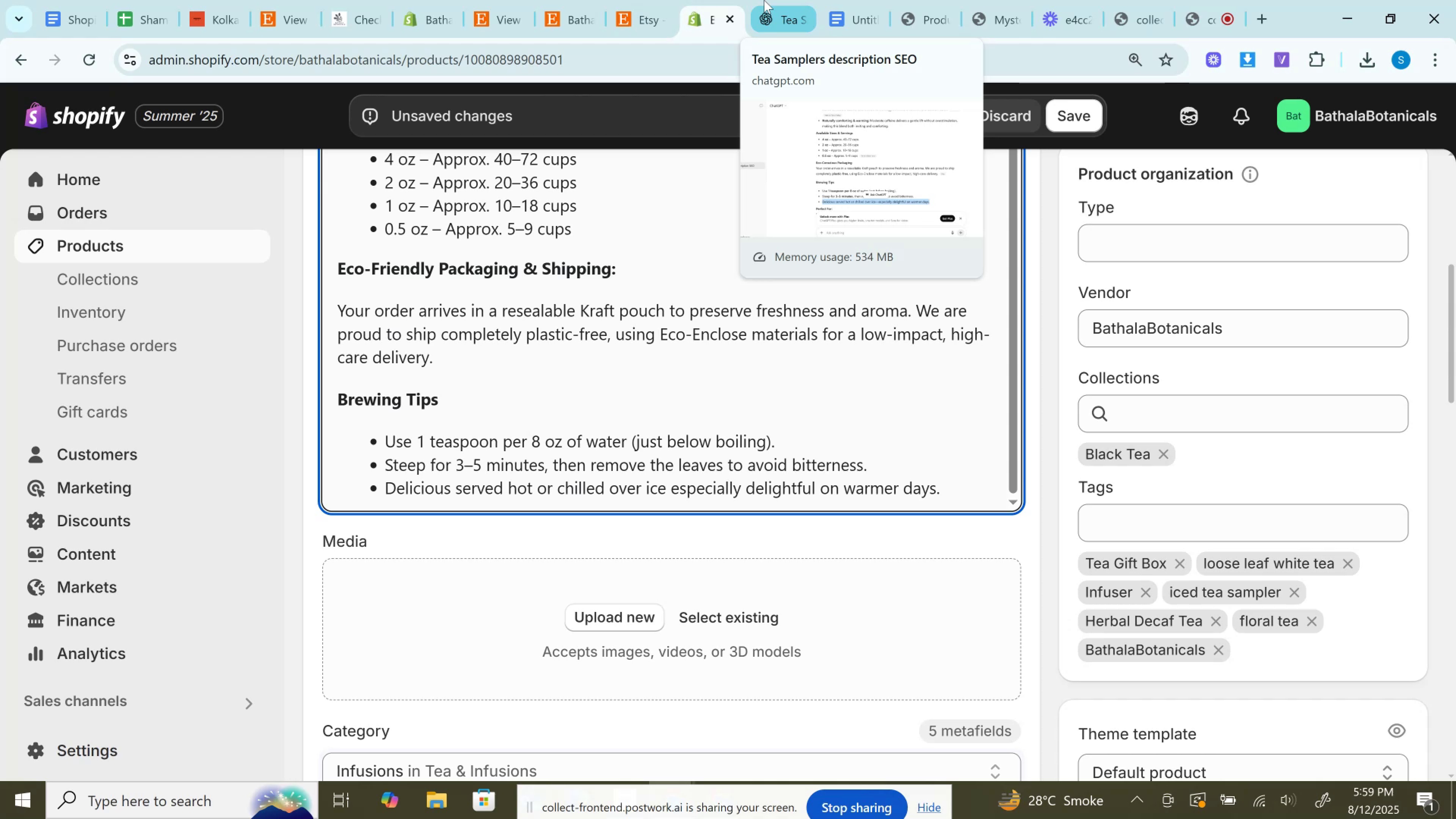 
wait(20.75)
 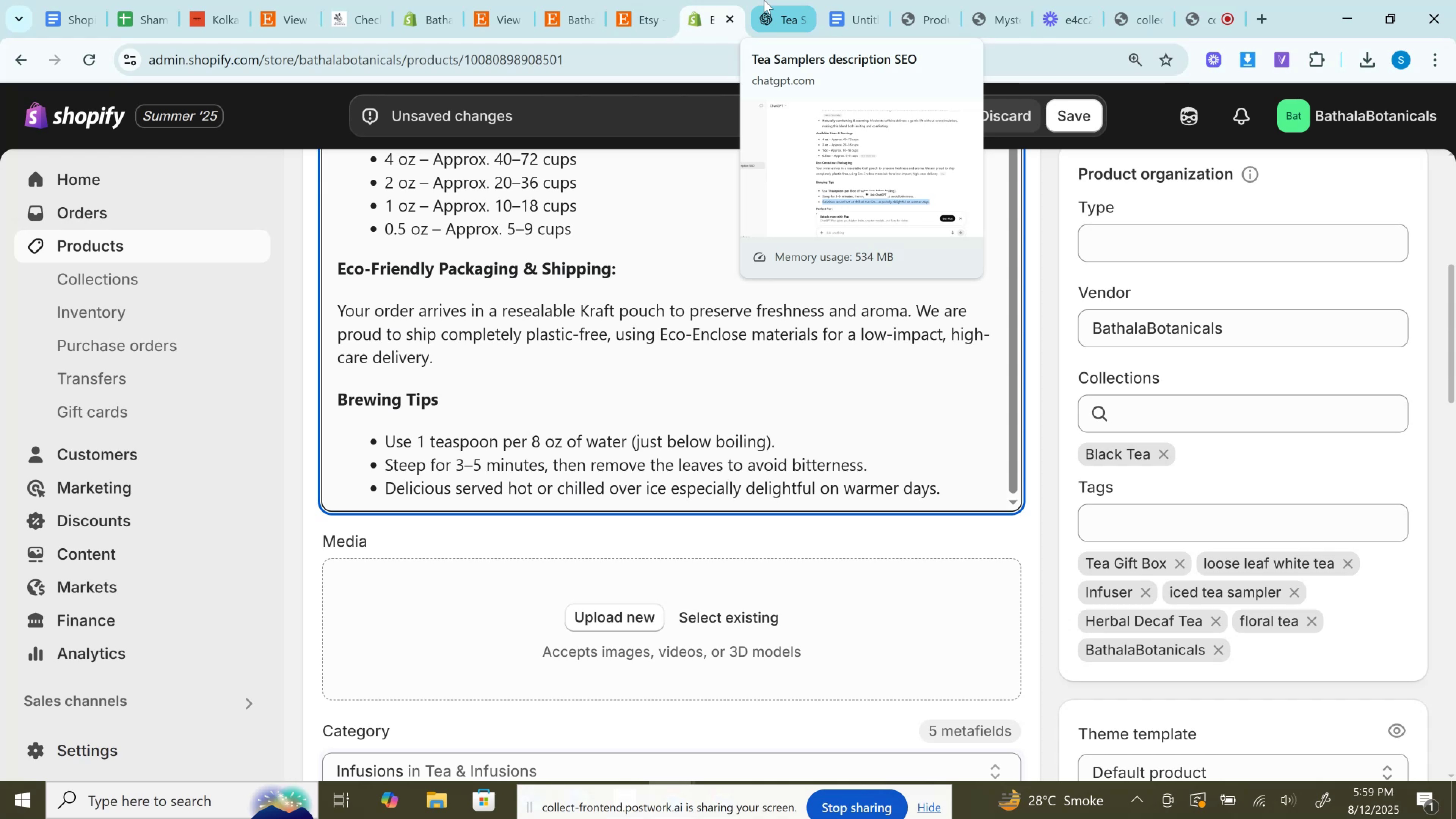 
scroll: coordinate [722, 454], scroll_direction: down, amount: 4.0
 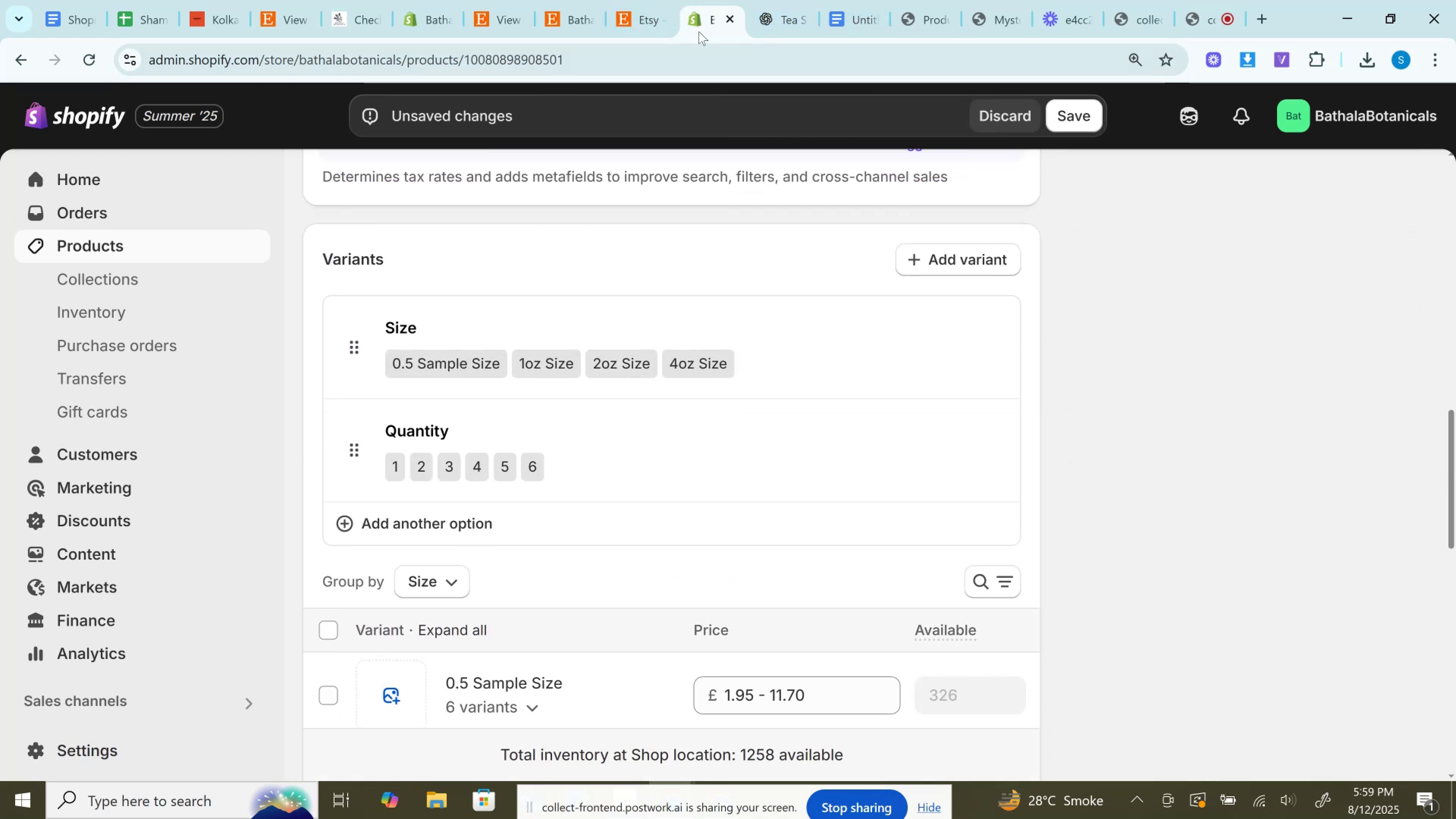 
left_click([640, 0])
 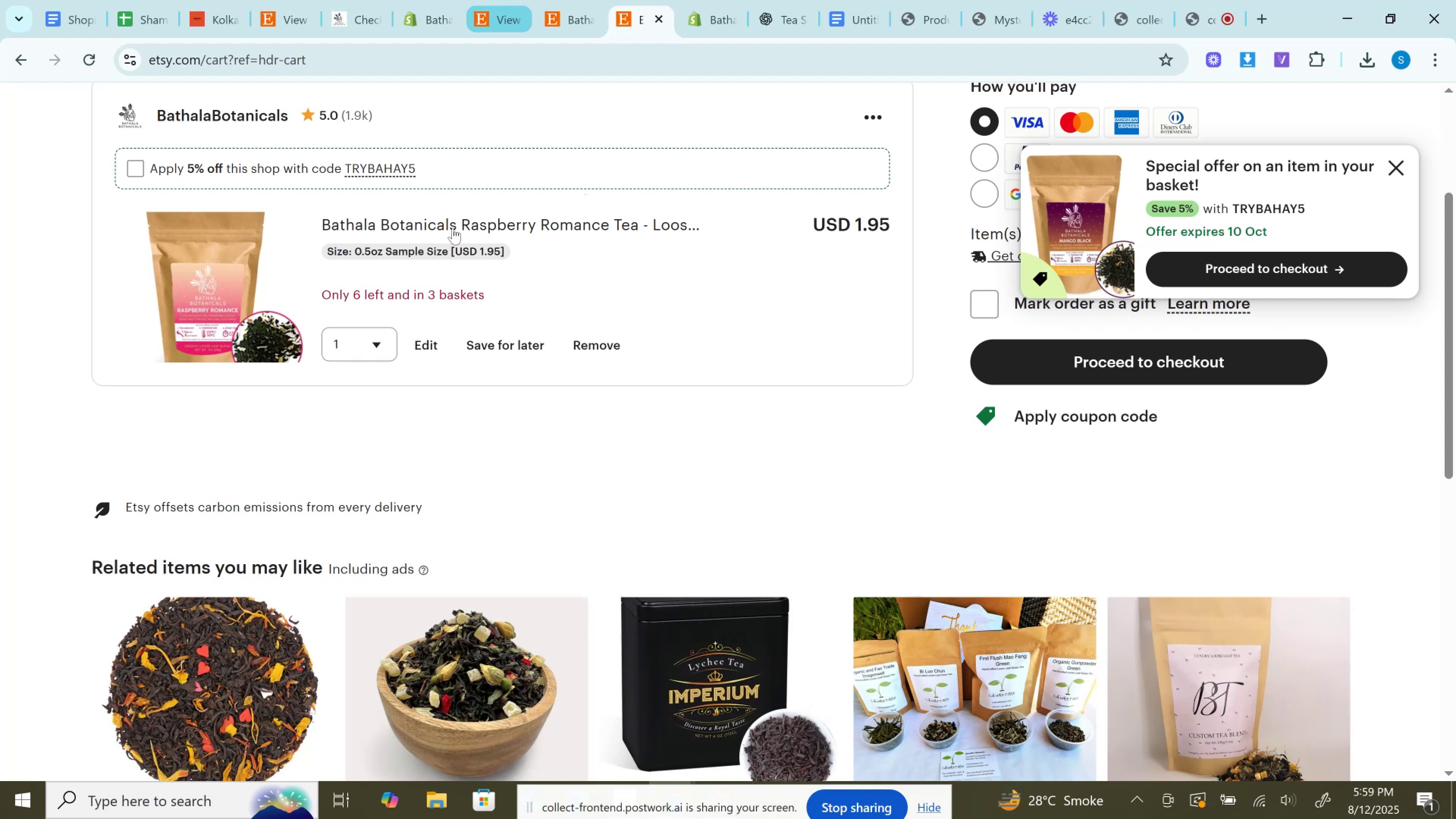 
left_click([368, 333])
 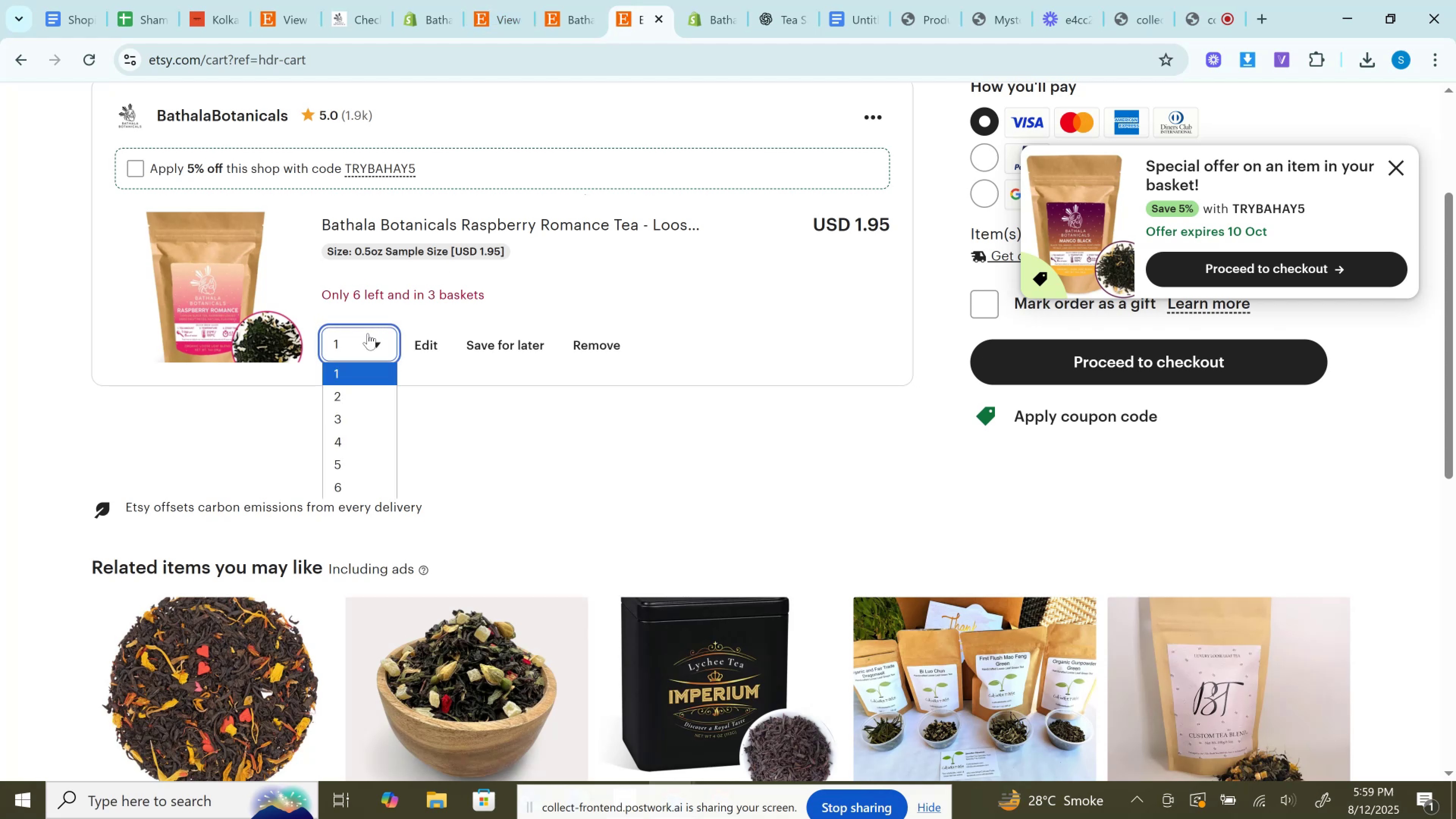 
left_click([368, 333])
 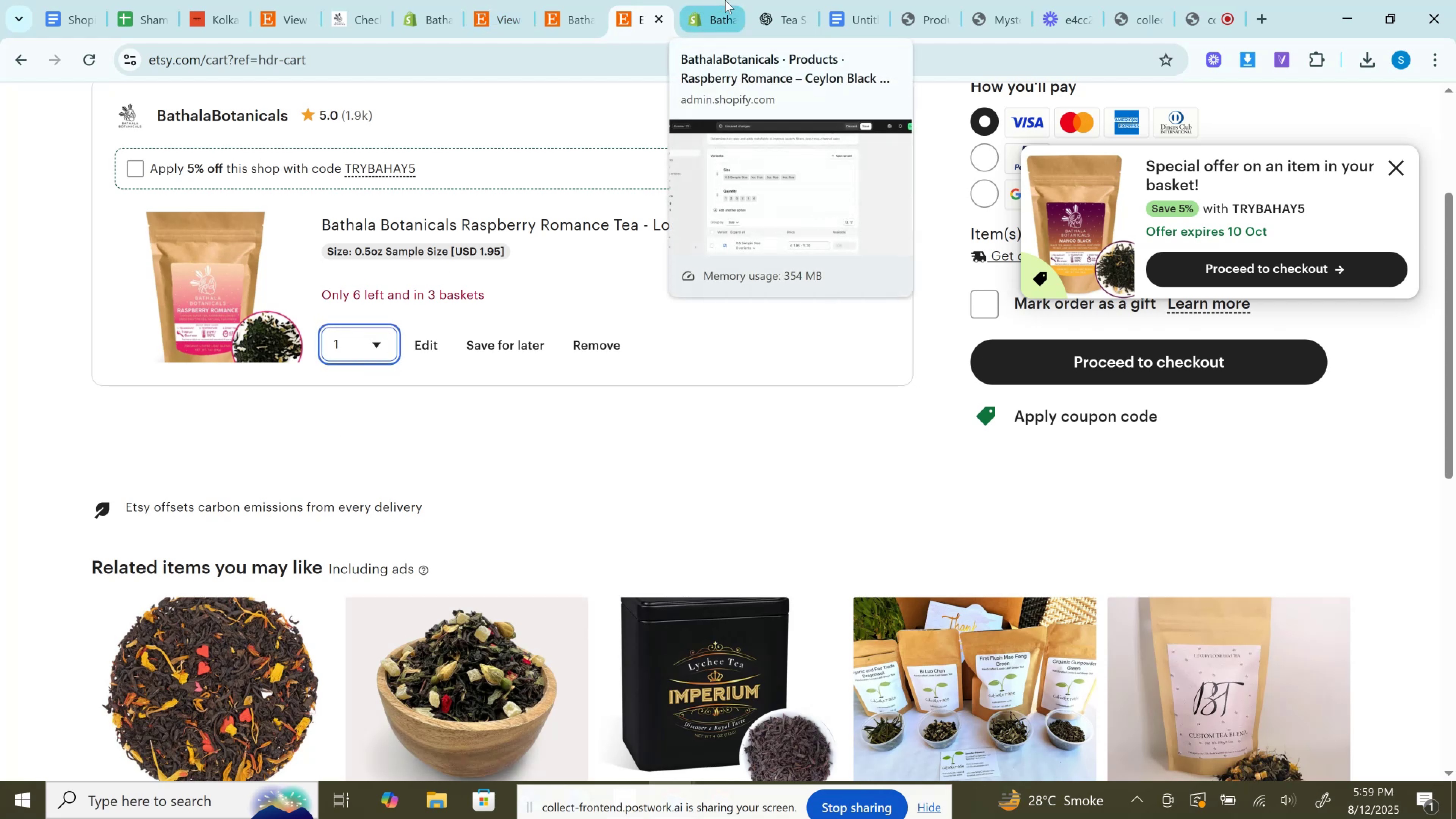 
left_click([725, 0])
 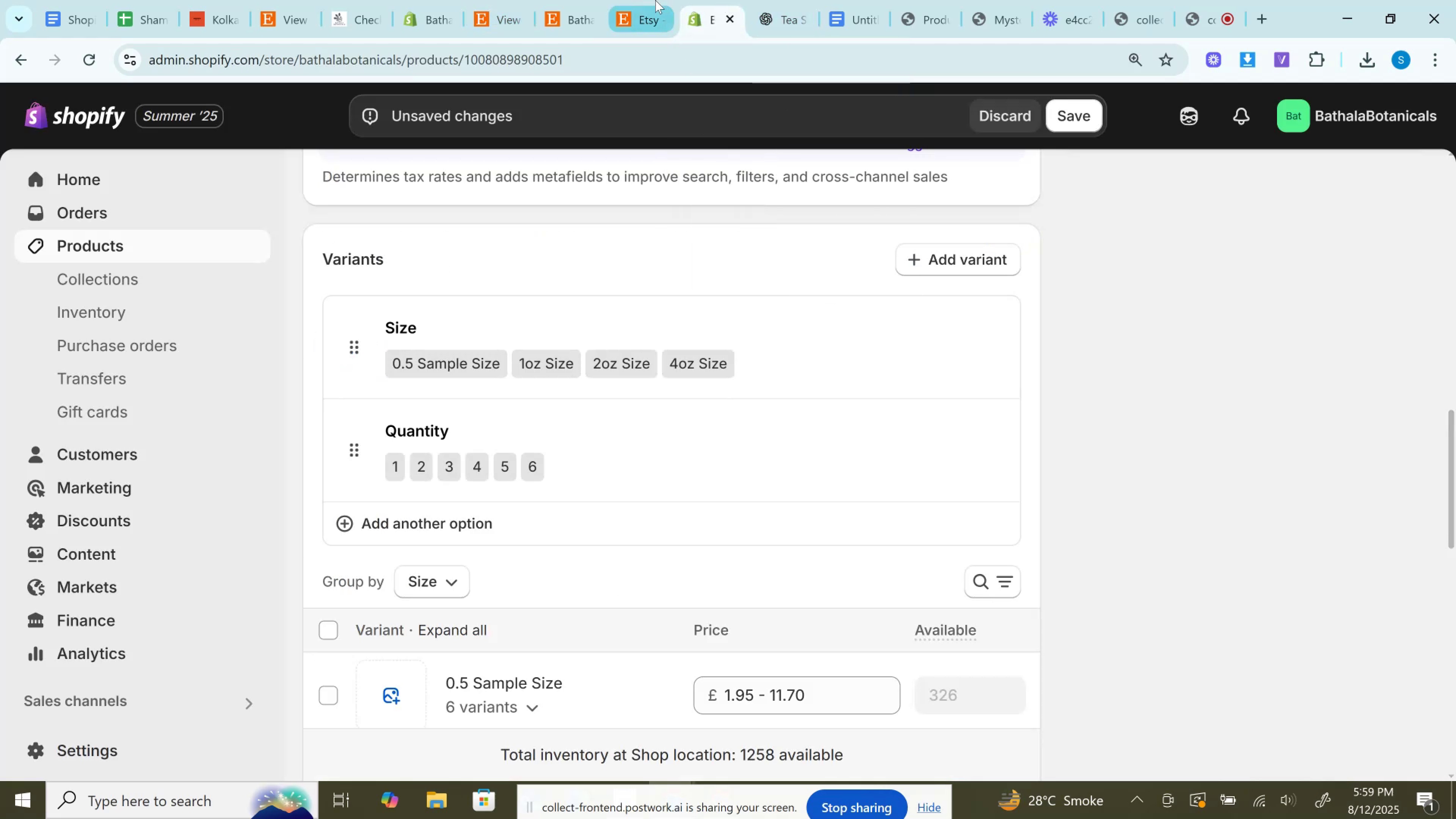 
scroll: coordinate [835, 663], scroll_direction: down, amount: 4.0
 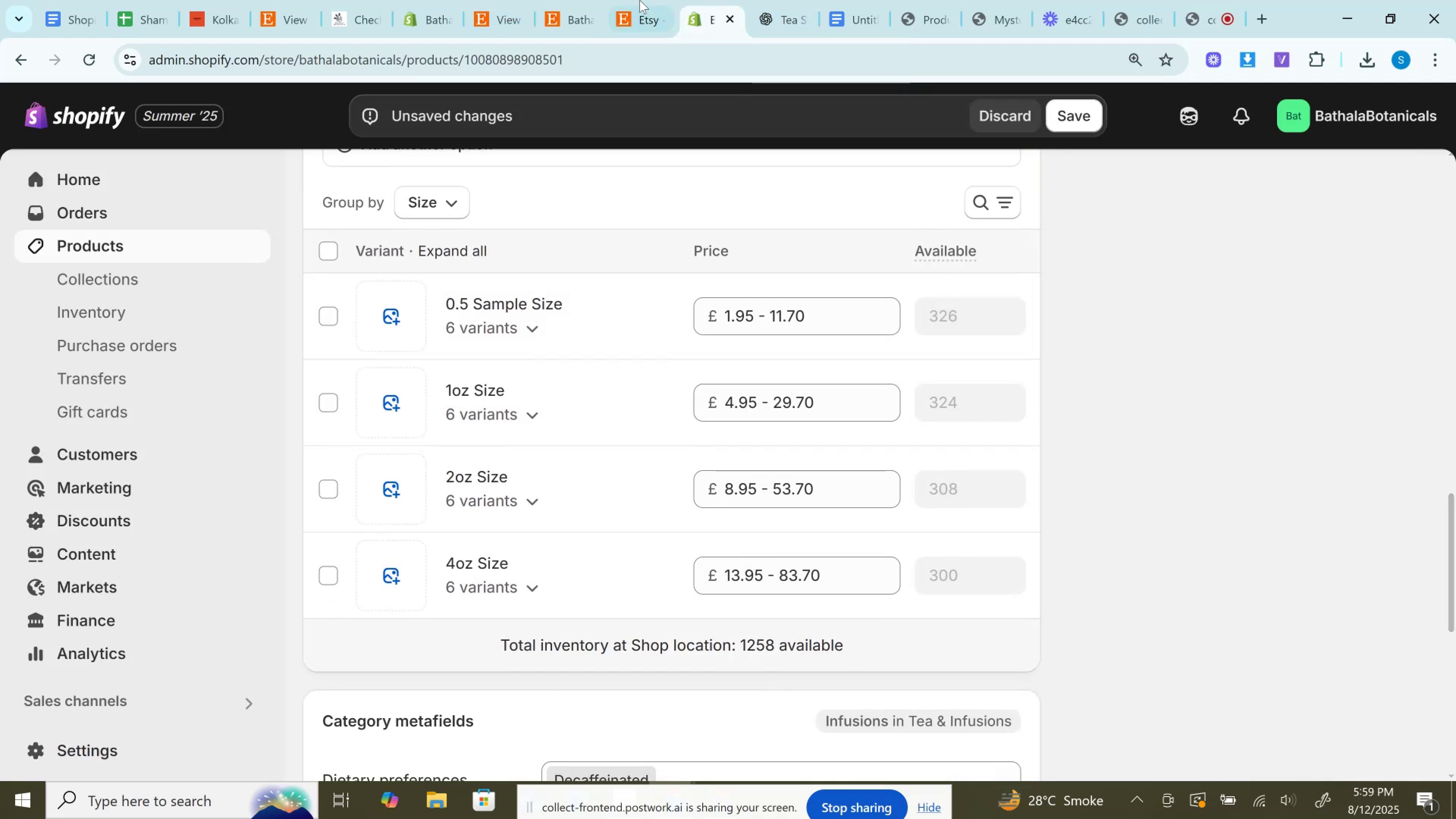 
left_click([633, 0])
 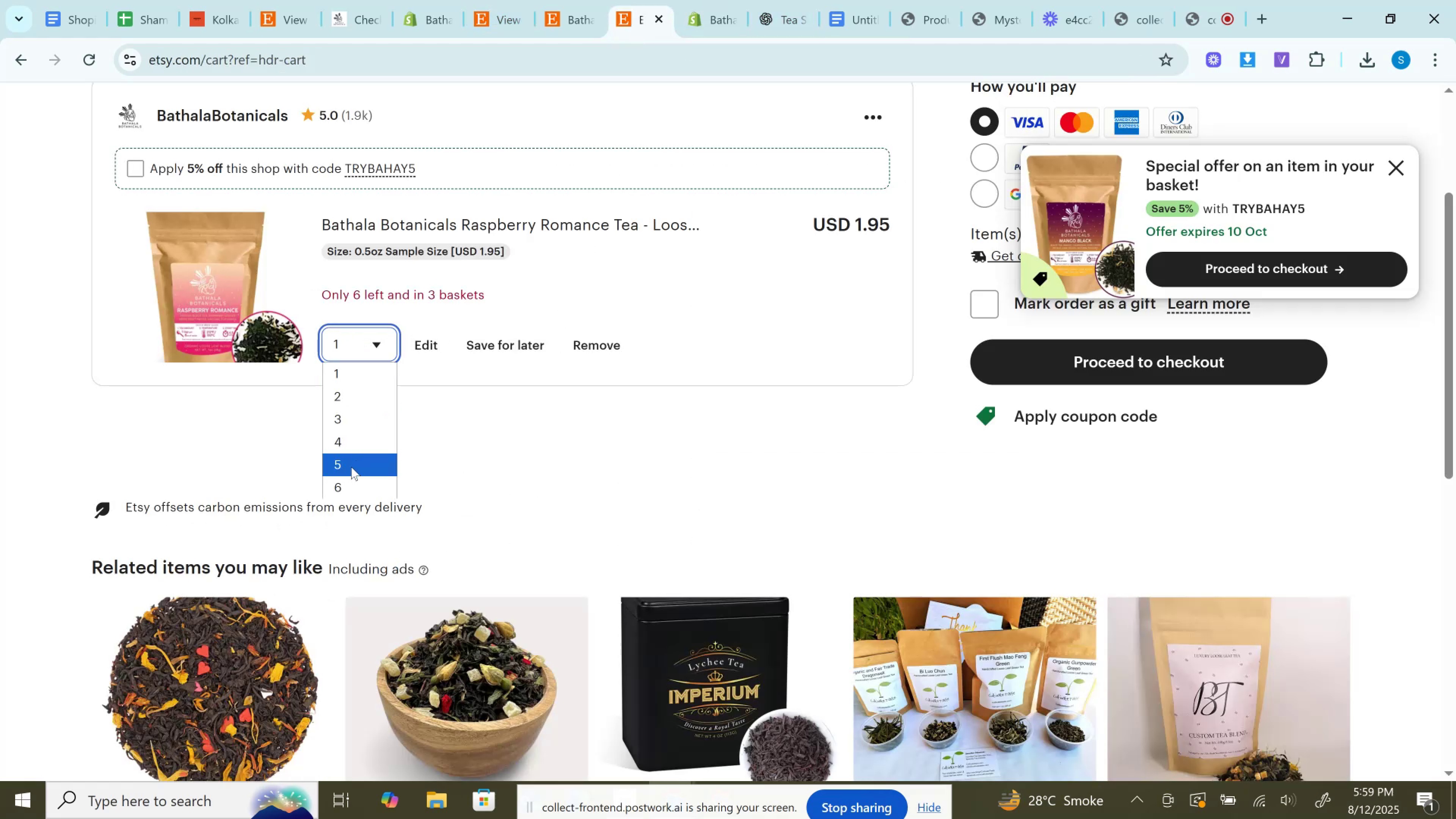 
left_click([345, 483])
 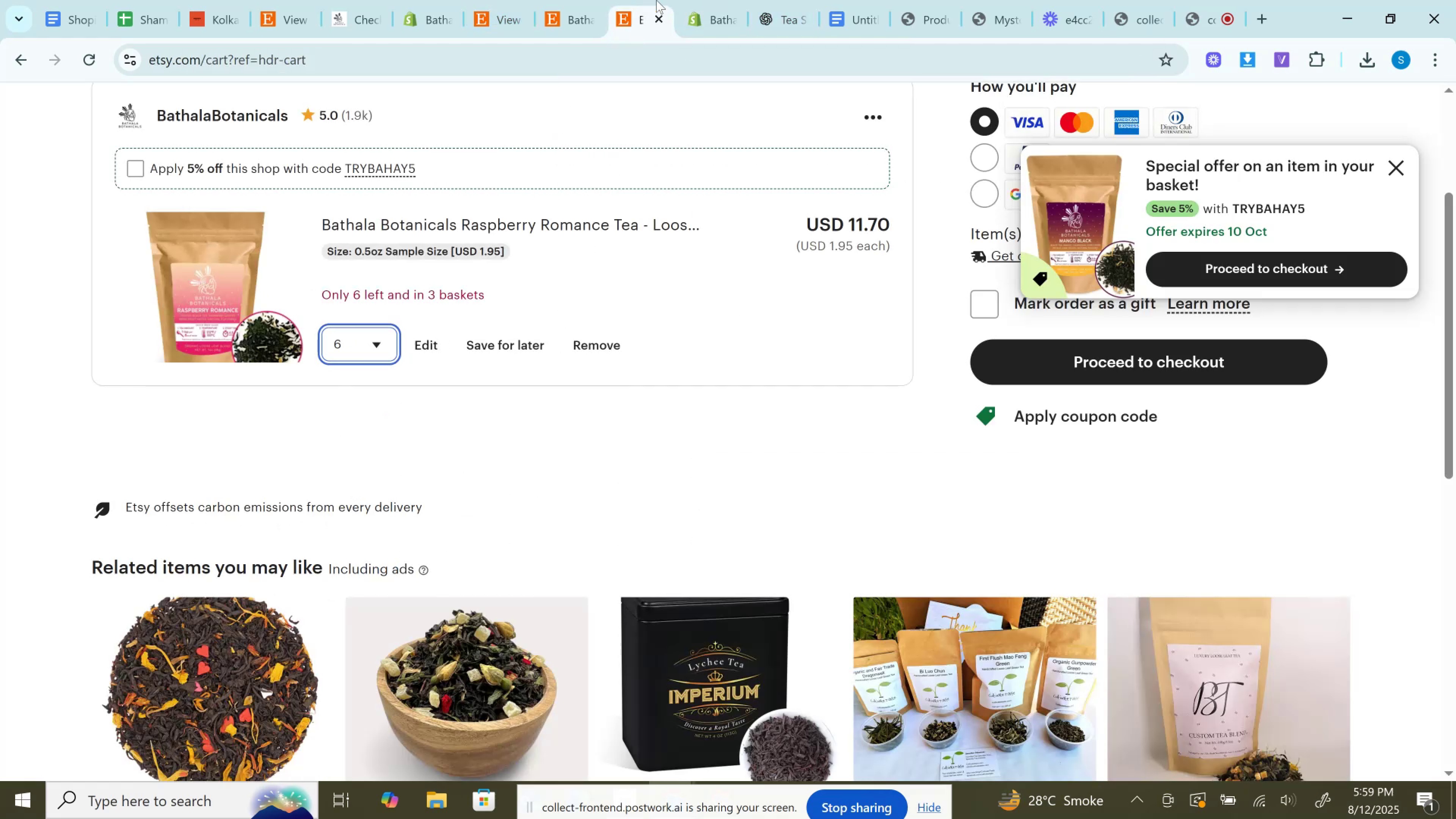 
left_click([709, 0])
 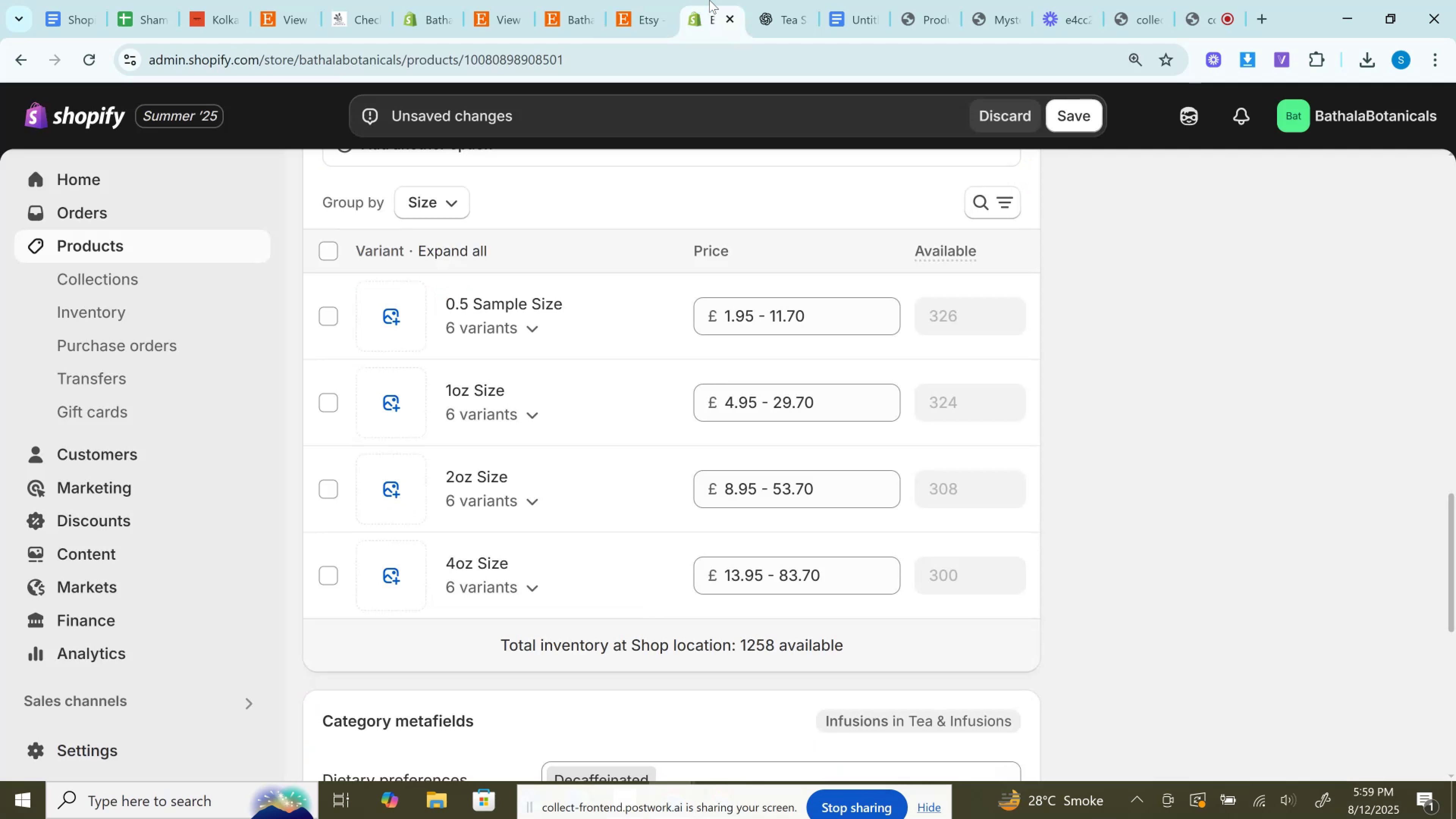 
scroll: coordinate [642, 491], scroll_direction: up, amount: 6.0
 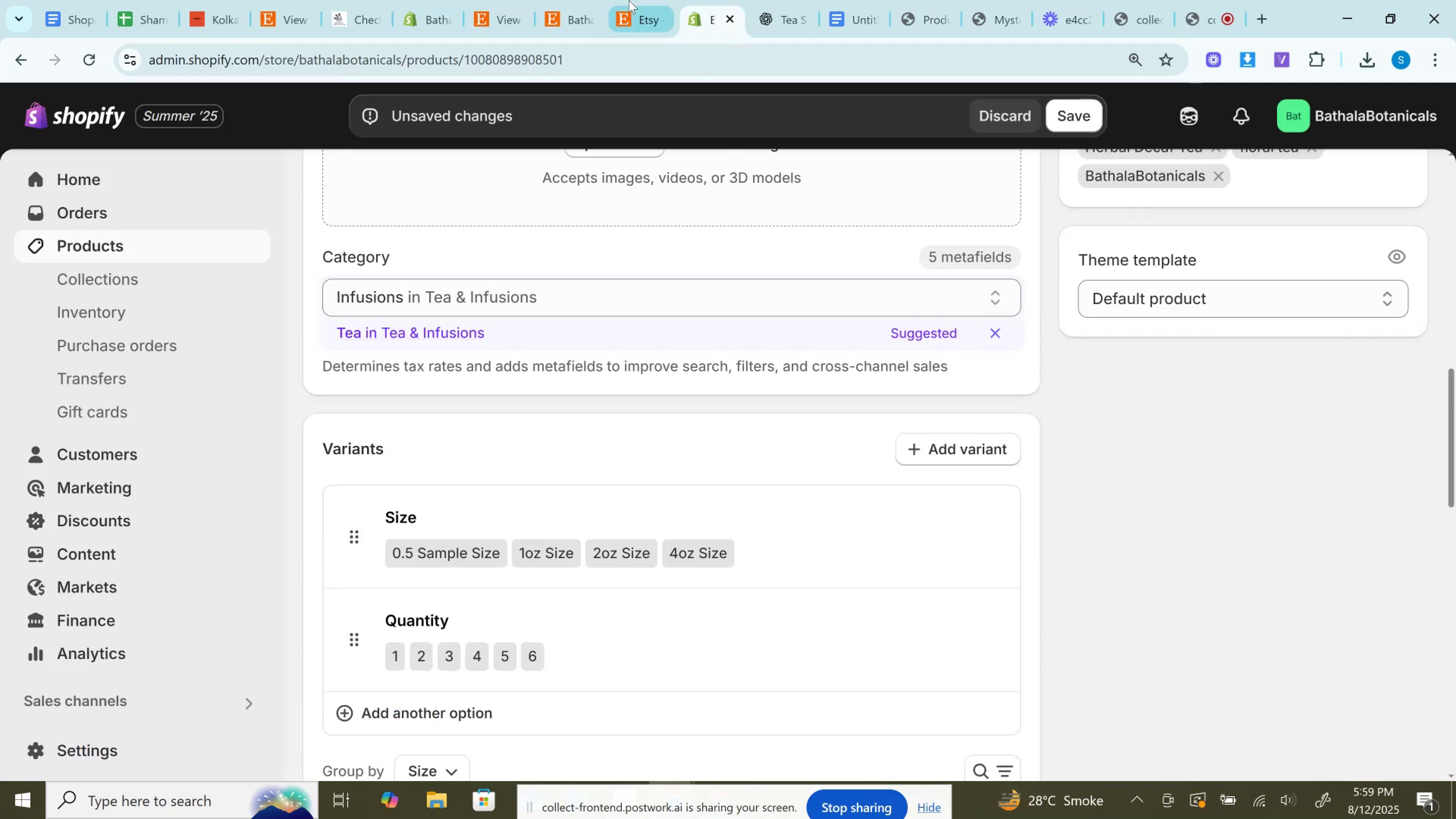 
left_click_drag(start_coordinate=[629, 0], to_coordinate=[780, 0])
 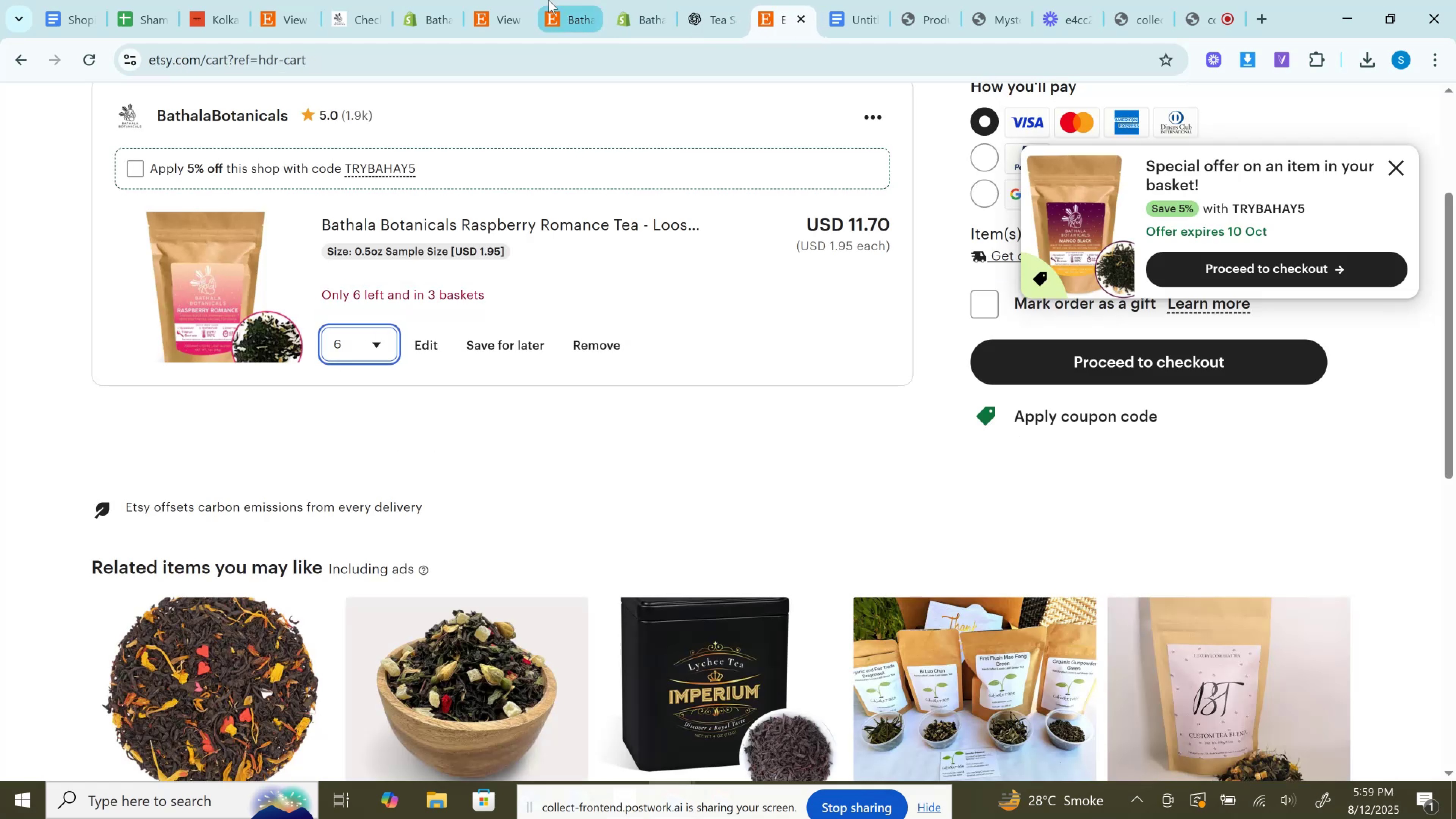 
left_click([549, 0])
 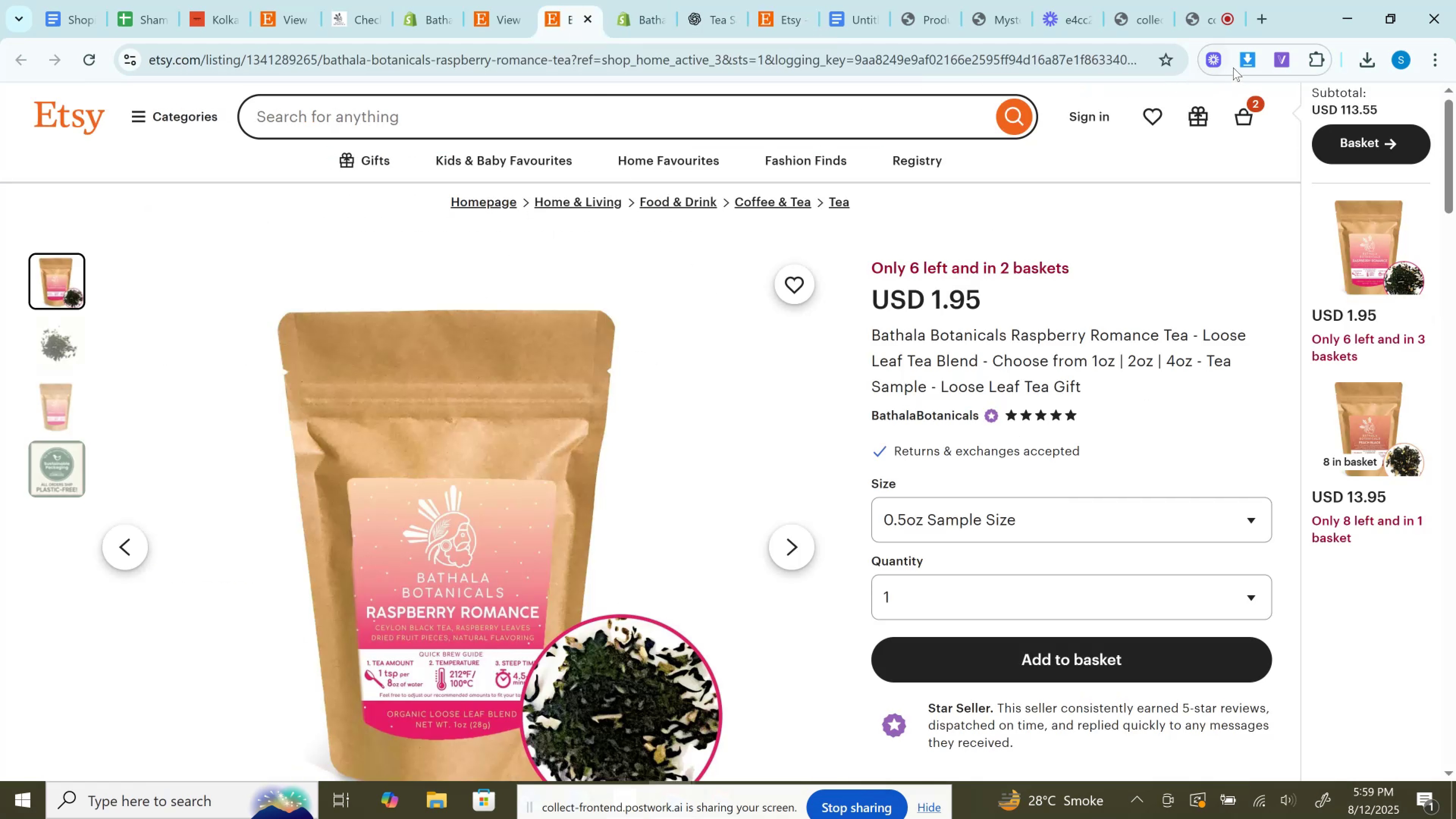 
left_click([1240, 58])
 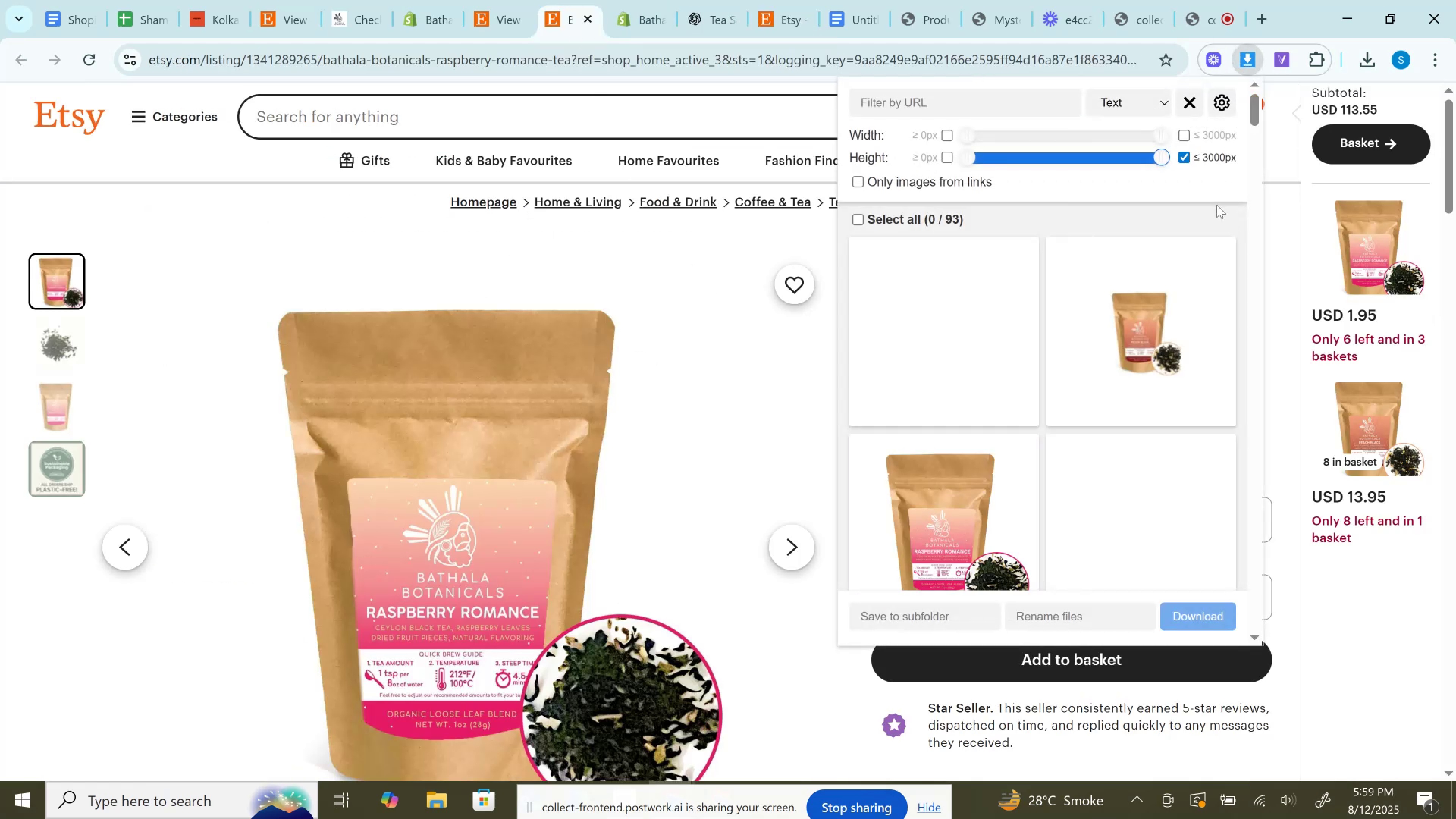 
scroll: coordinate [1230, 296], scroll_direction: down, amount: 2.0
 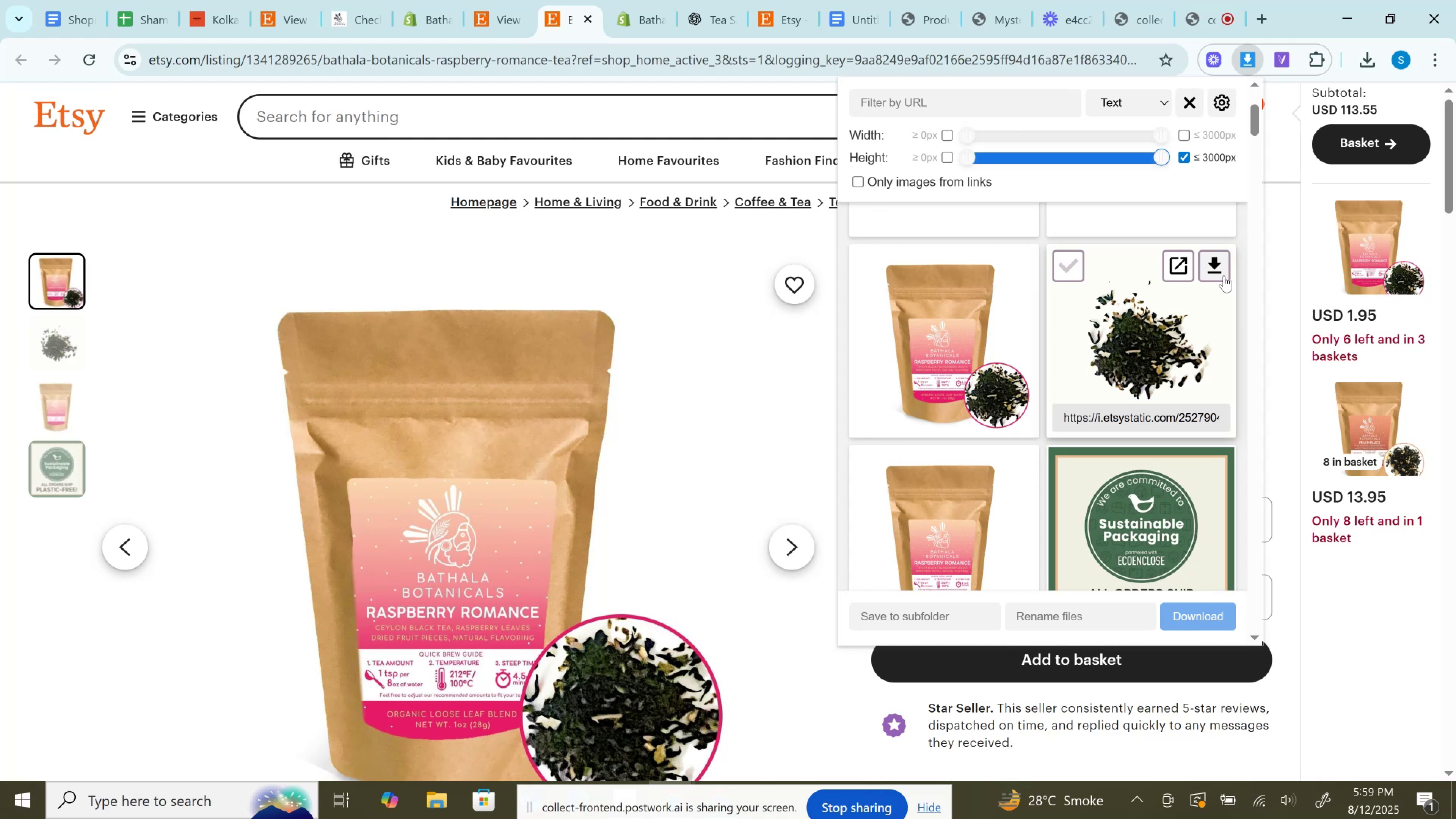 
left_click([1216, 267])
 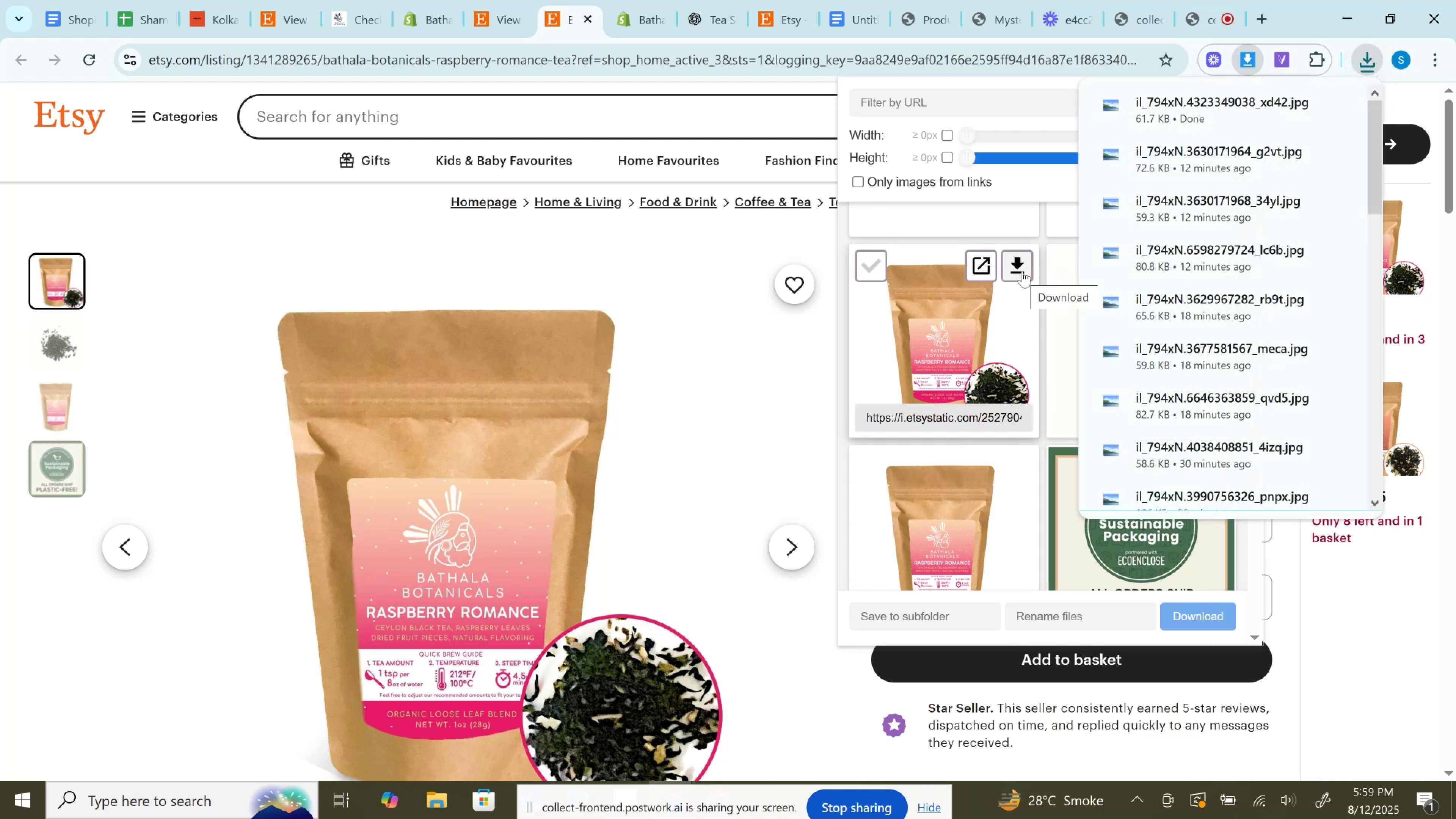 
left_click([1022, 271])
 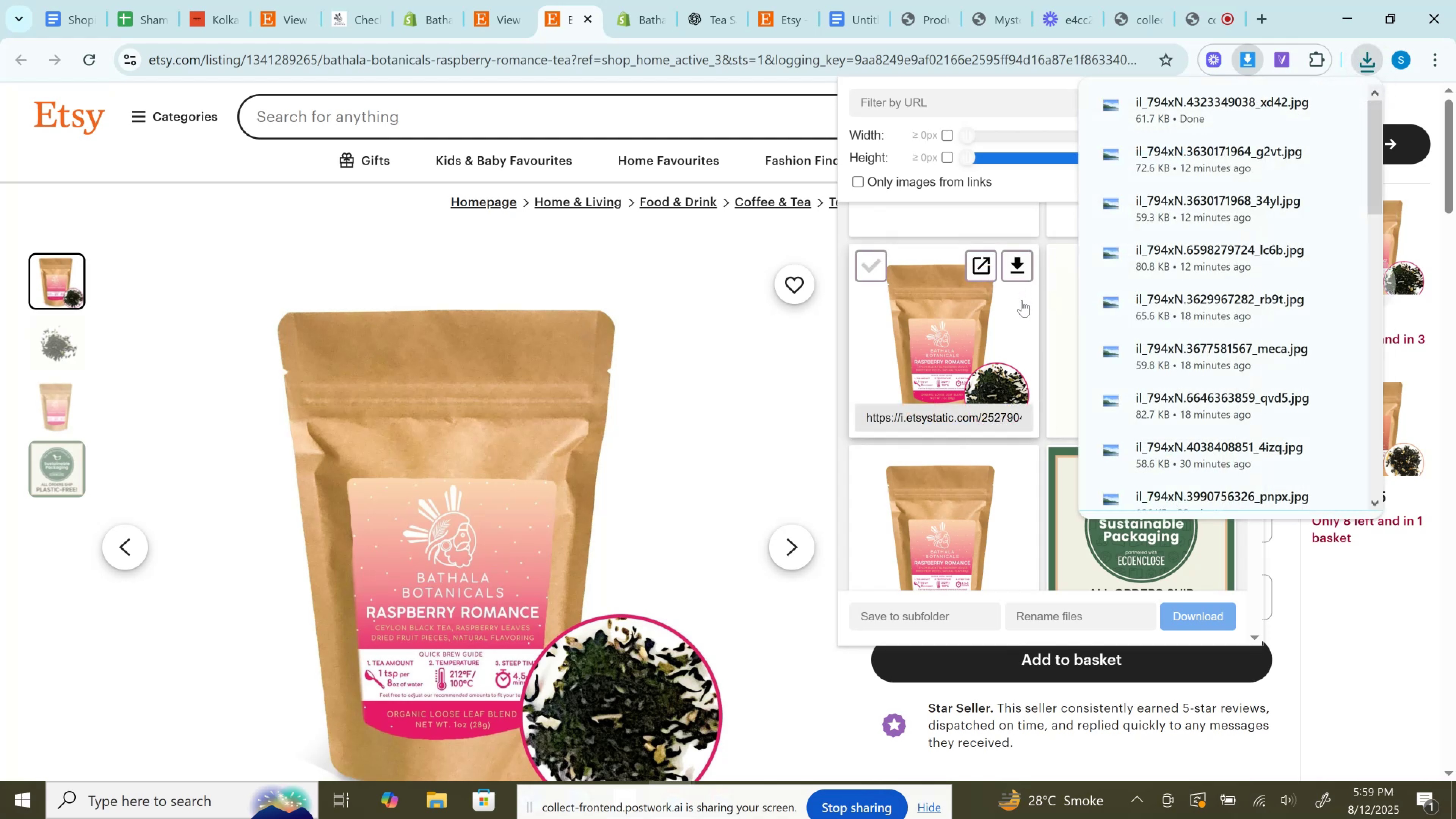 
scroll: coordinate [1022, 300], scroll_direction: down, amount: 1.0
 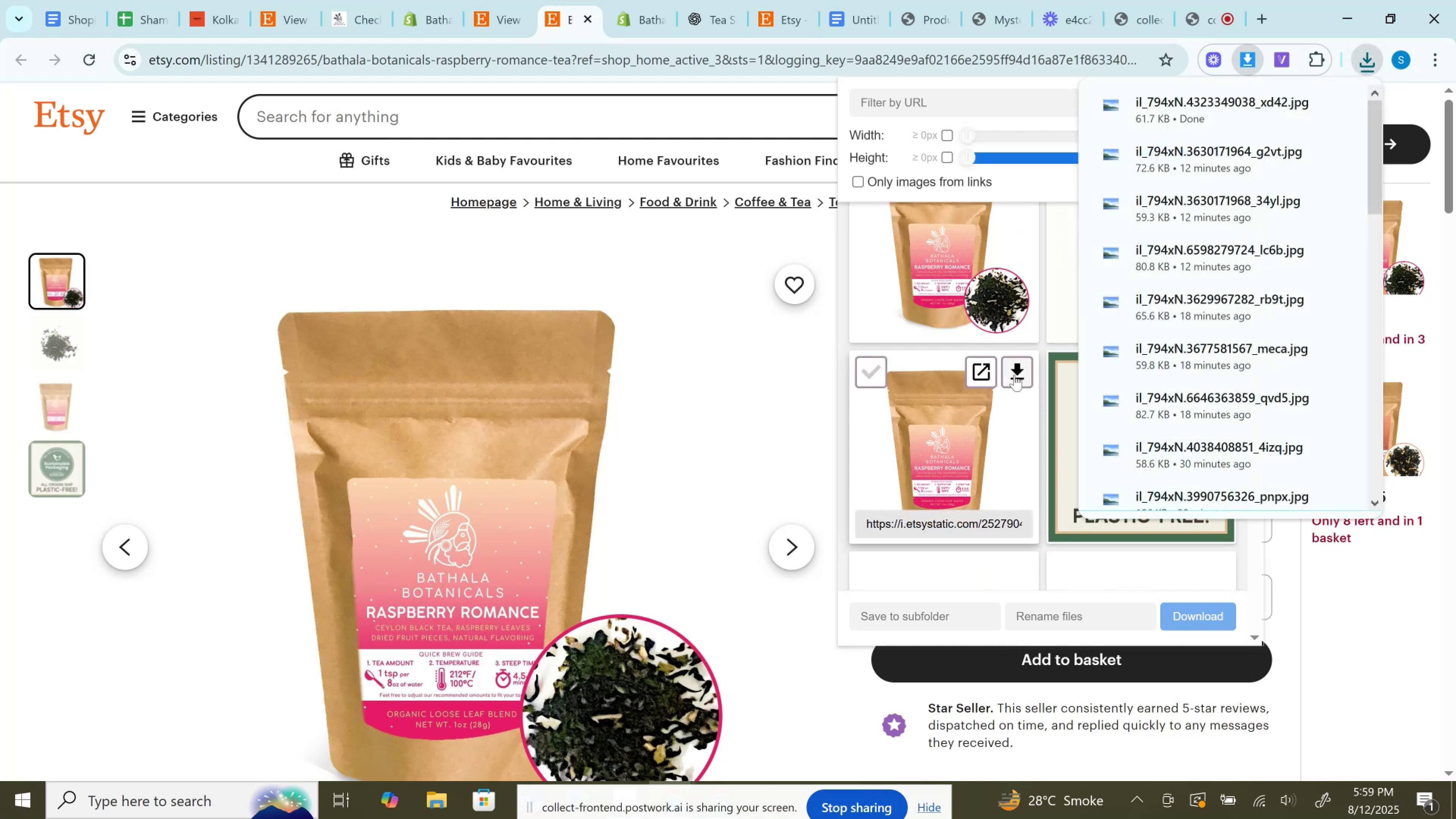 
left_click([1014, 373])
 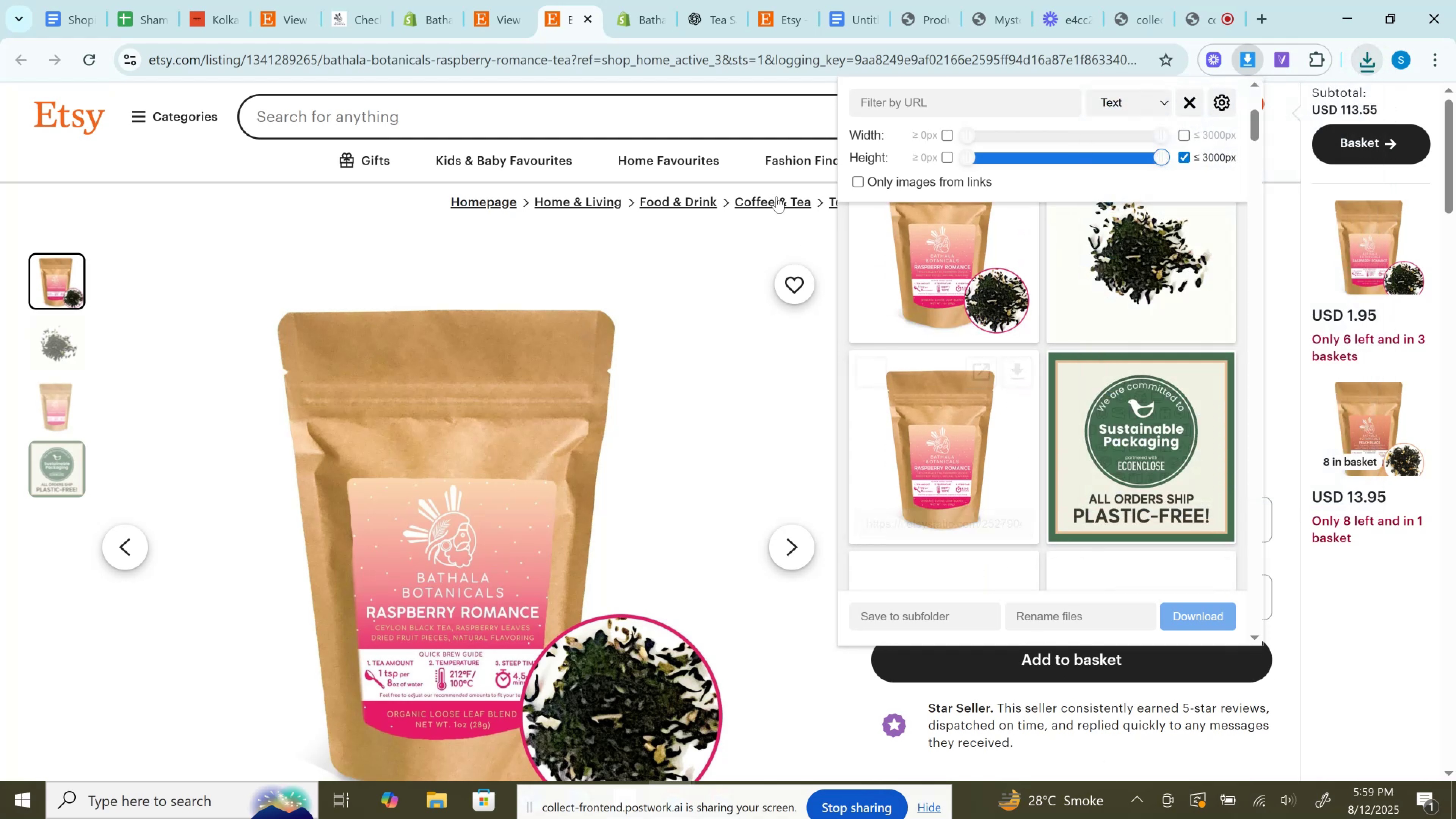 
left_click([629, 0])
 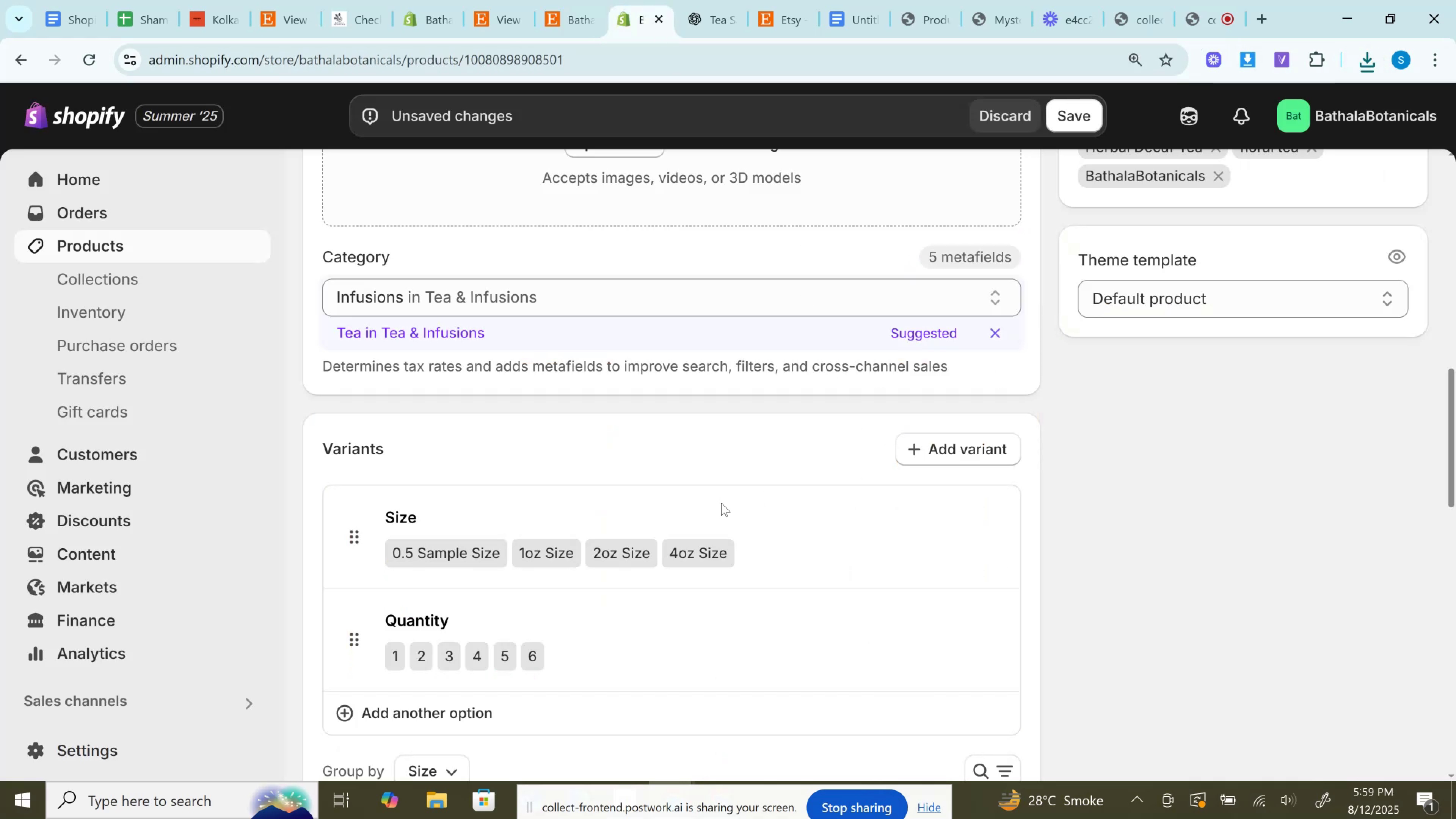 
scroll: coordinate [690, 507], scroll_direction: up, amount: 4.0
 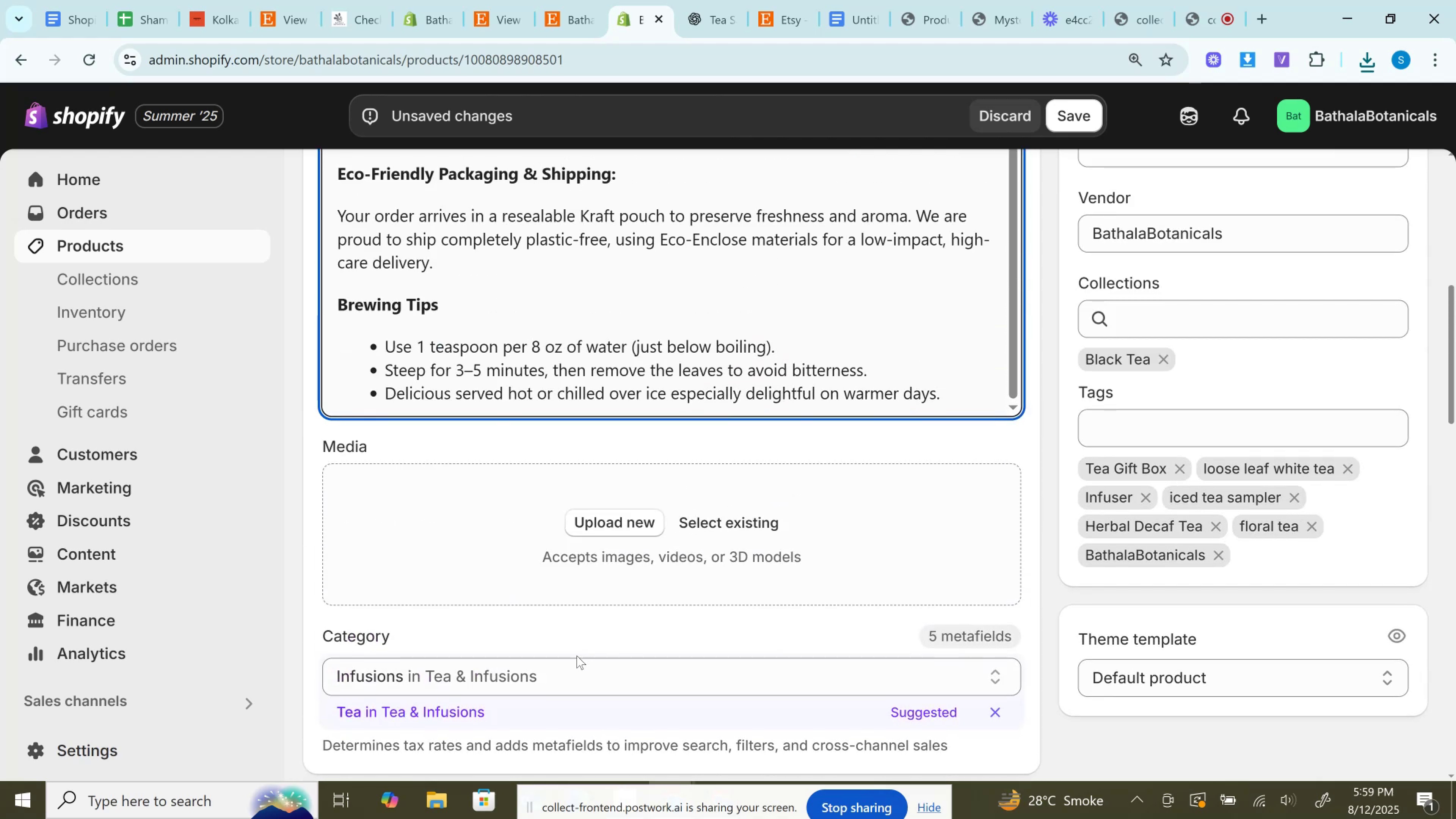 
left_click([565, 668])
 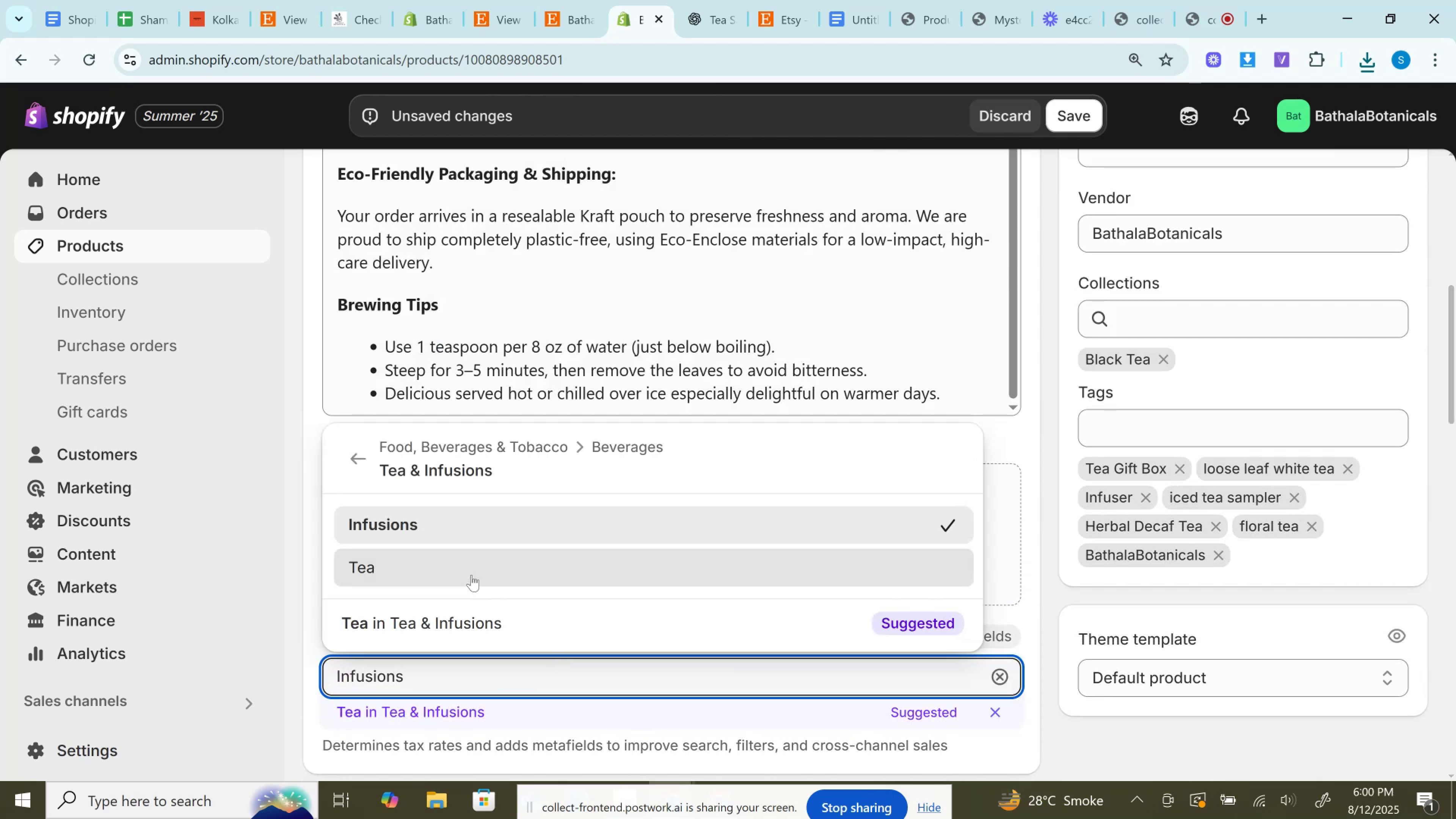 
left_click([471, 574])
 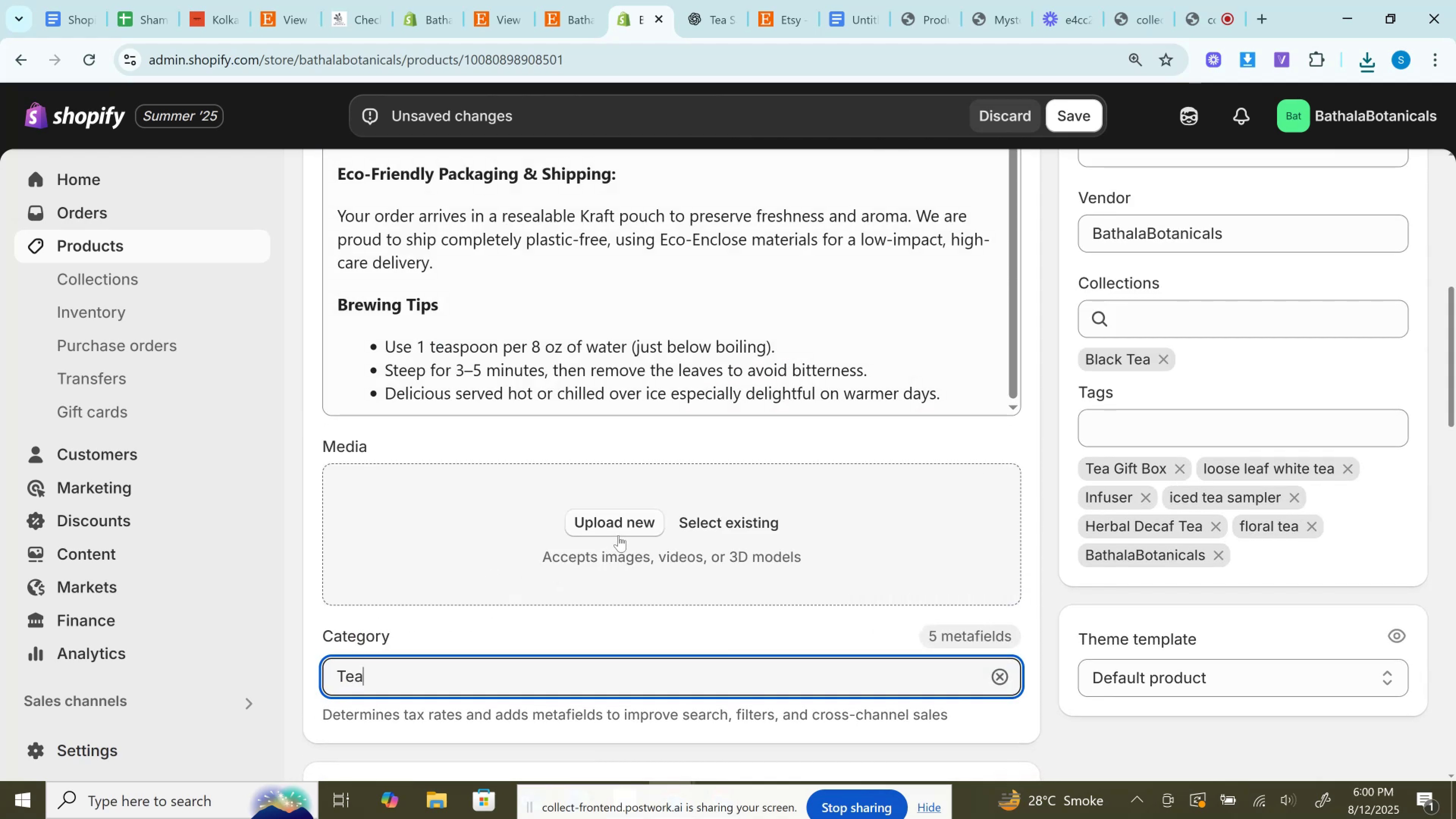 
left_click([624, 521])
 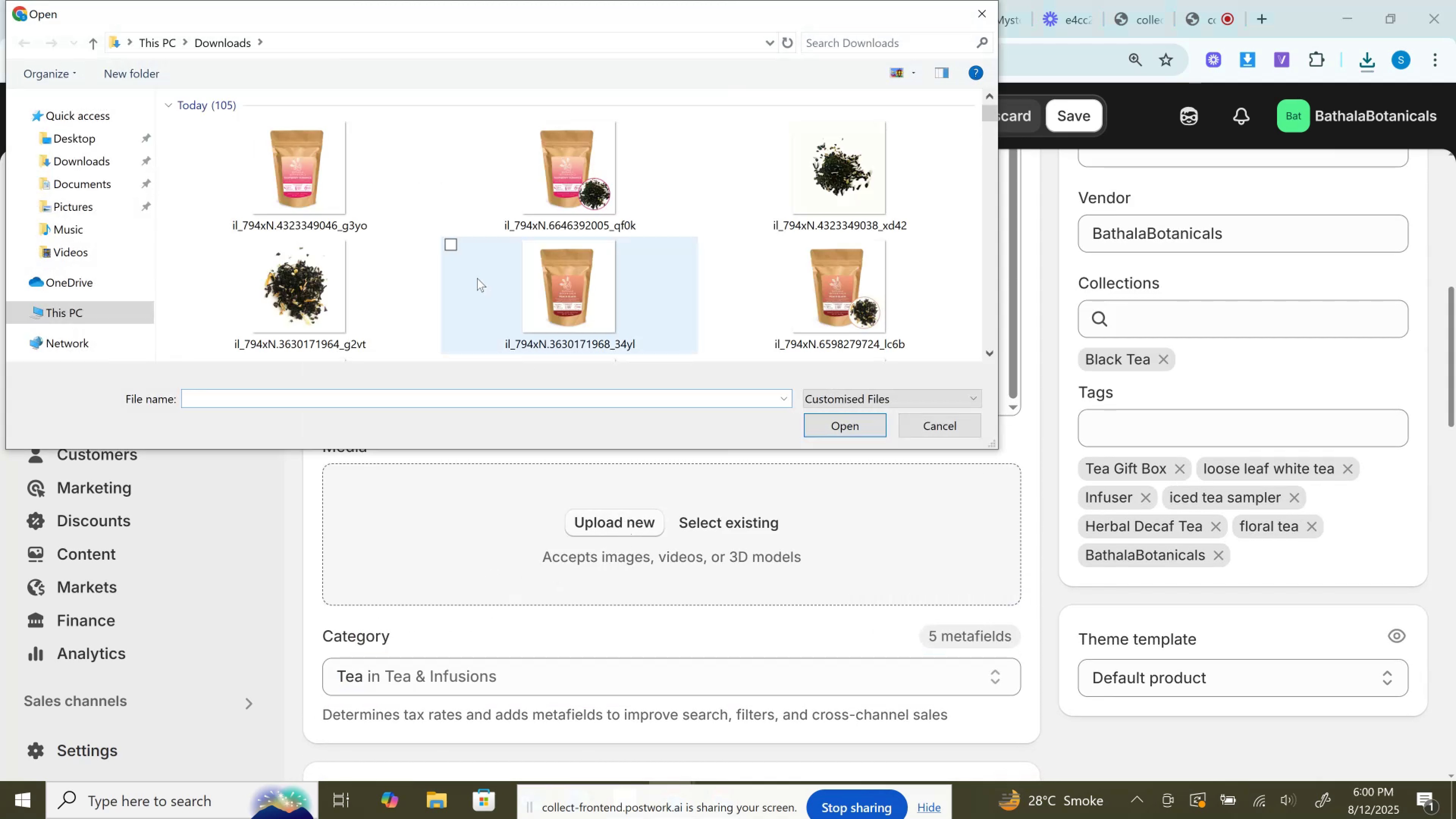 
left_click([299, 182])
 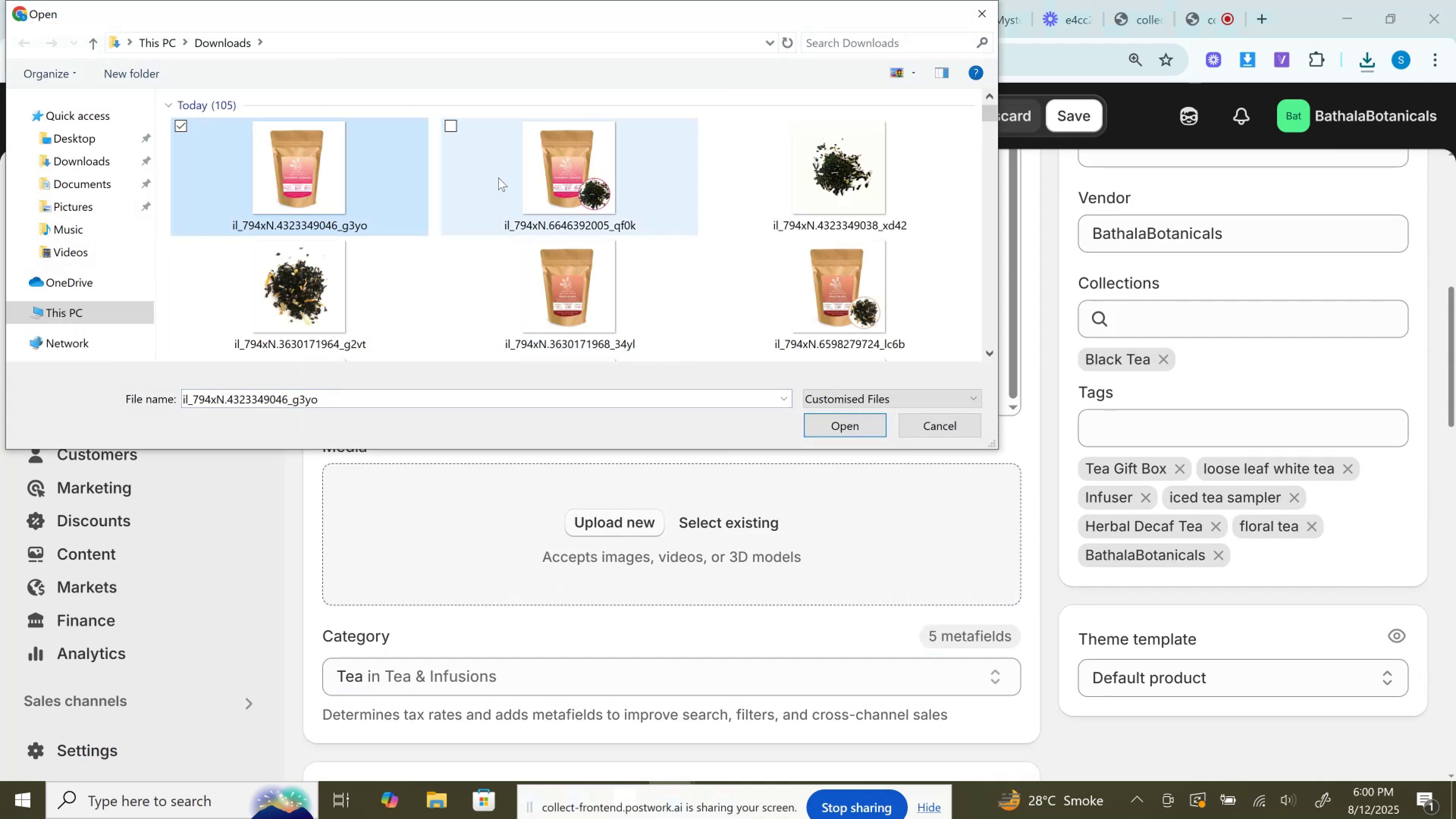 
hold_key(key=ControlLeft, duration=1.04)
left_click([498, 177])
 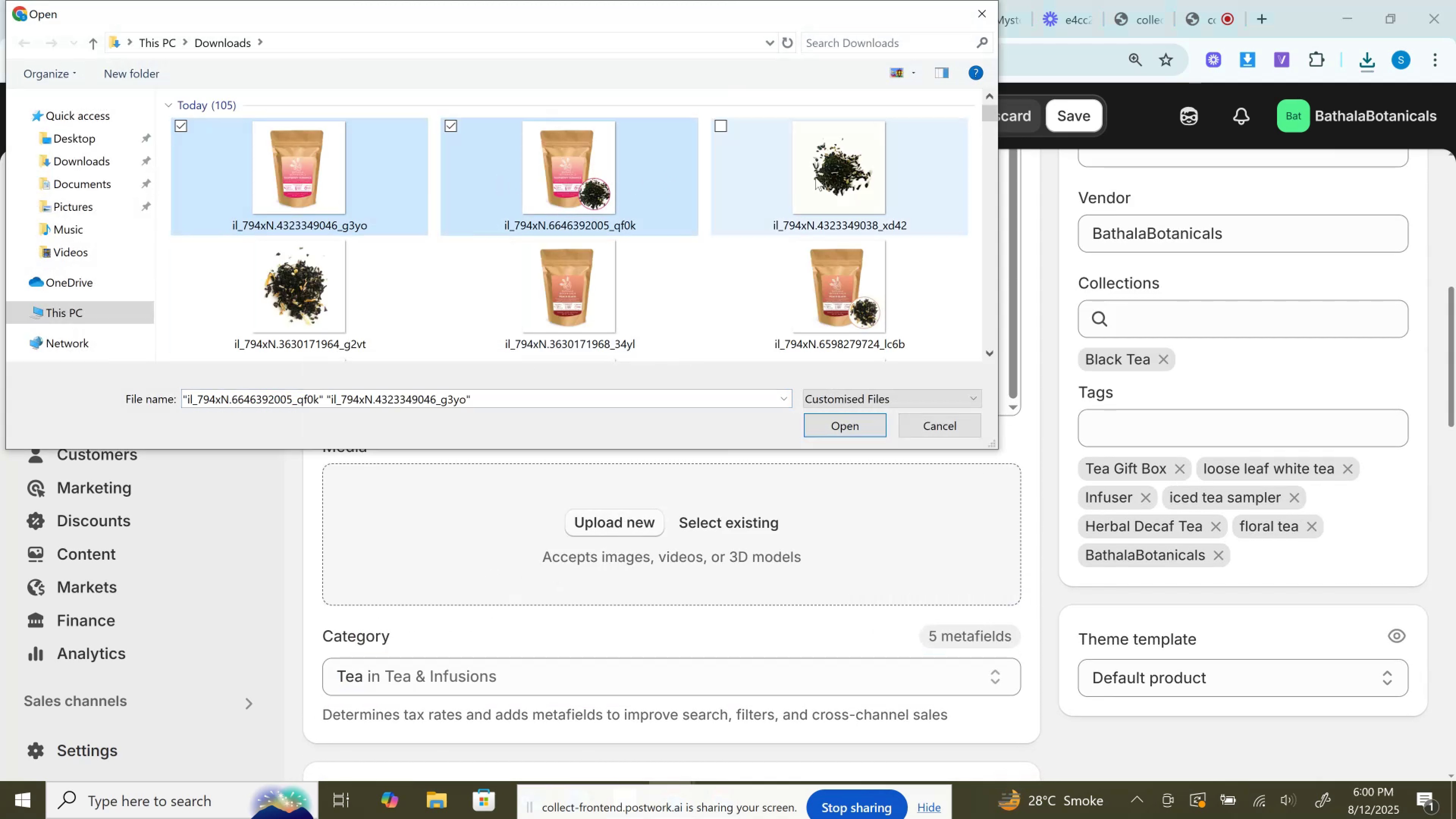 
left_click([815, 177])
 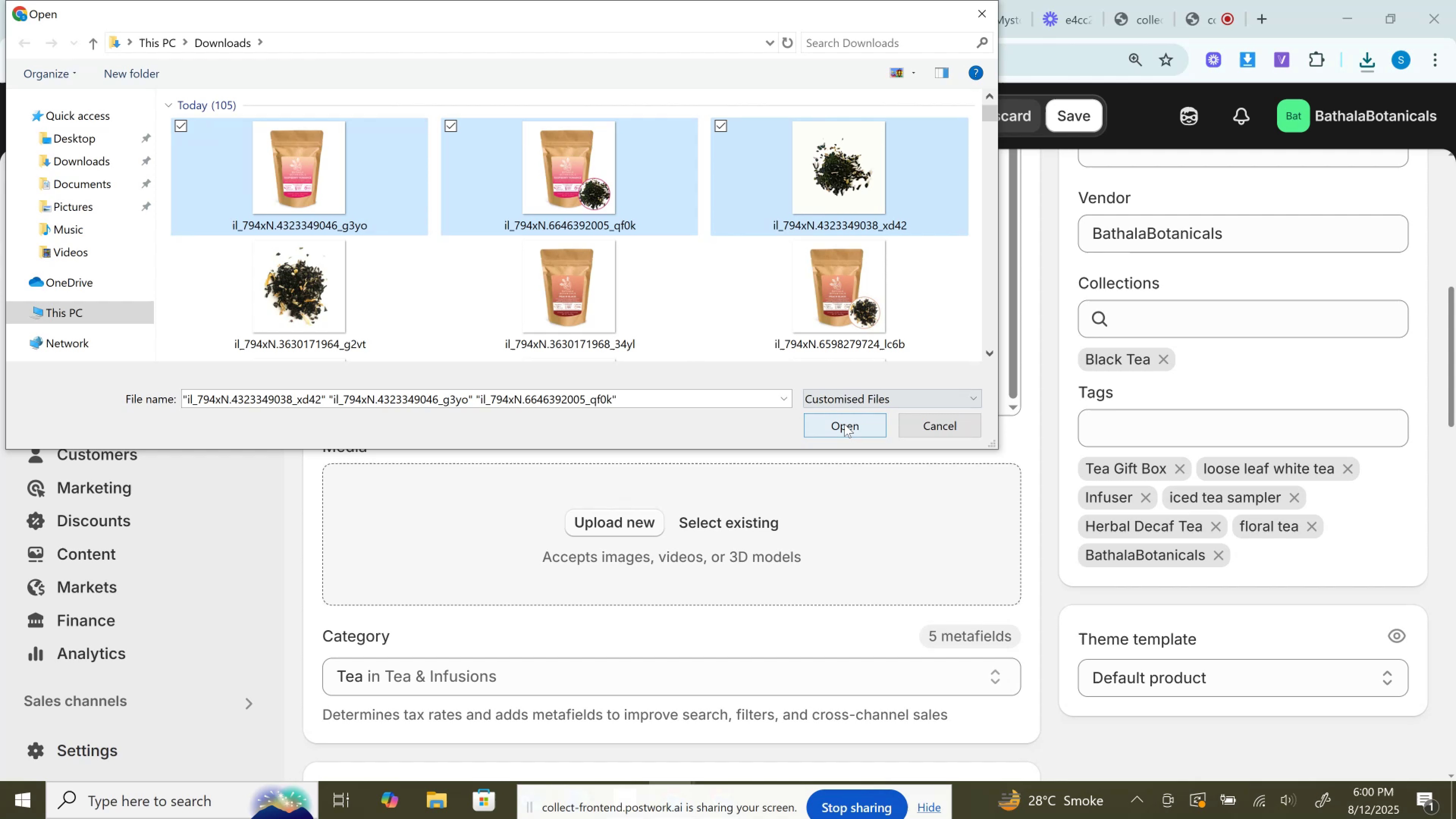 
left_click([844, 424])
 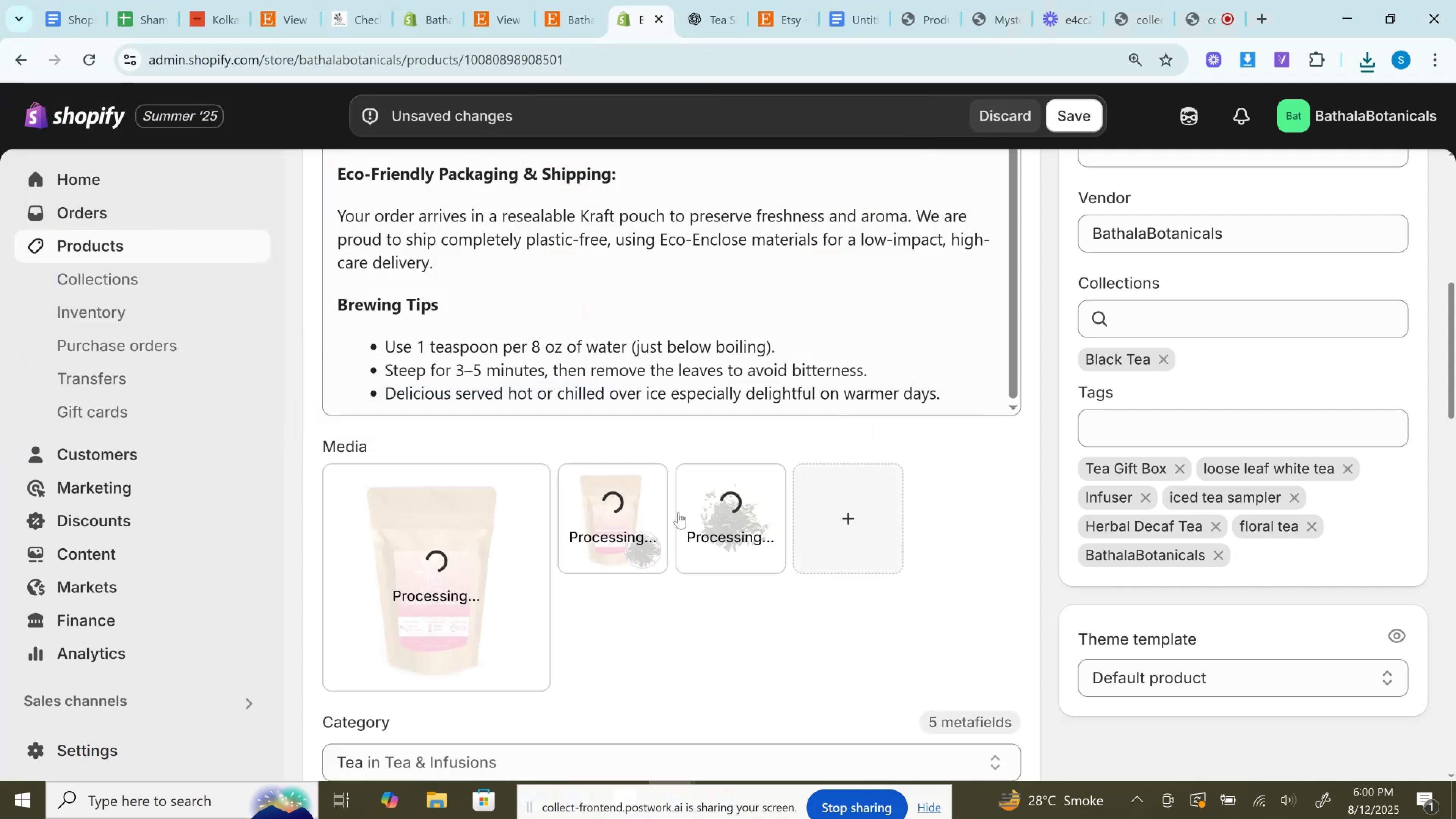 
wait(5.92)
 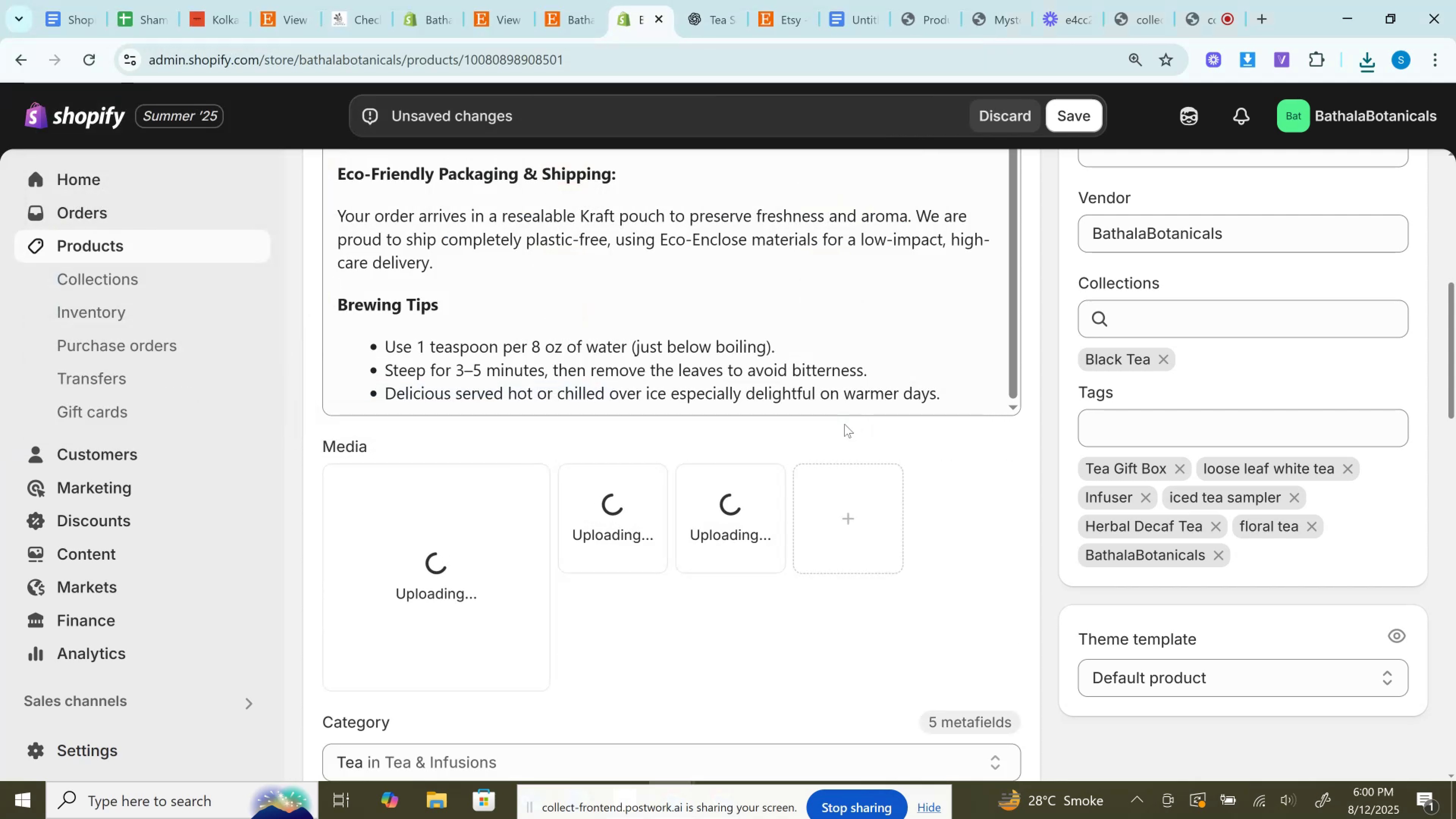 
left_click_drag(start_coordinate=[639, 523], to_coordinate=[454, 567])
 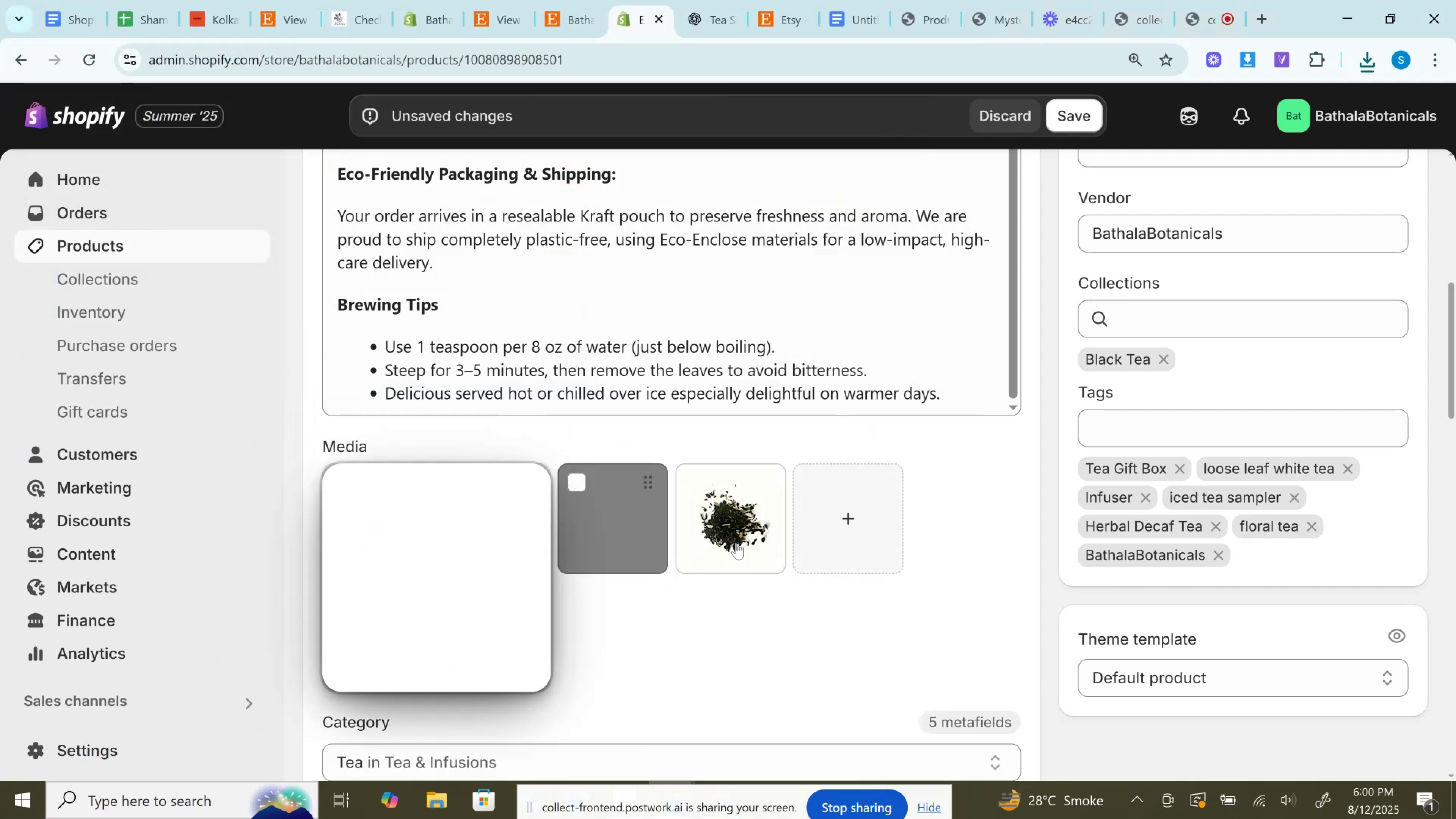 
left_click_drag(start_coordinate=[755, 532], to_coordinate=[621, 529])
 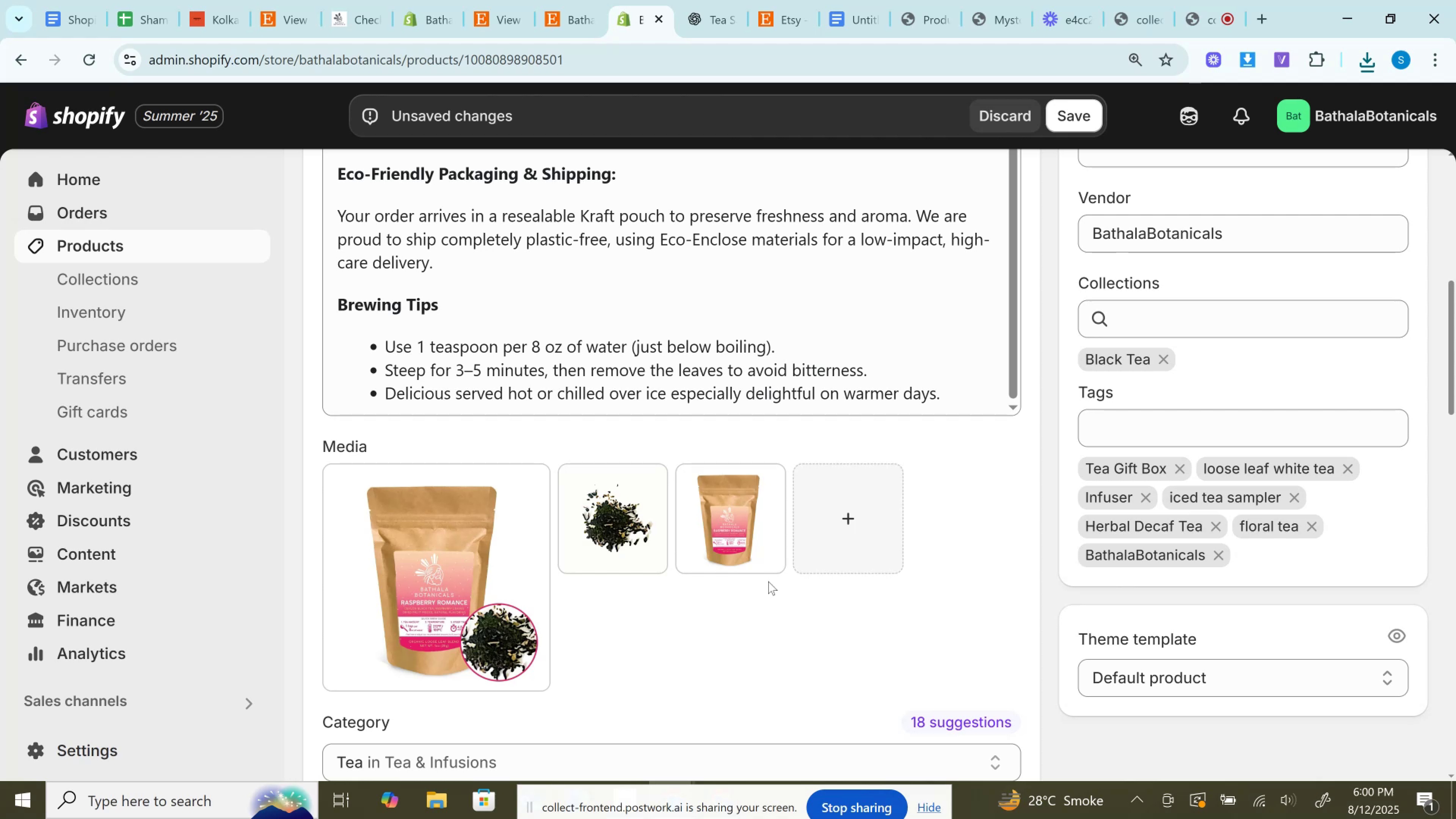 
scroll: coordinate [783, 559], scroll_direction: down, amount: 5.0
 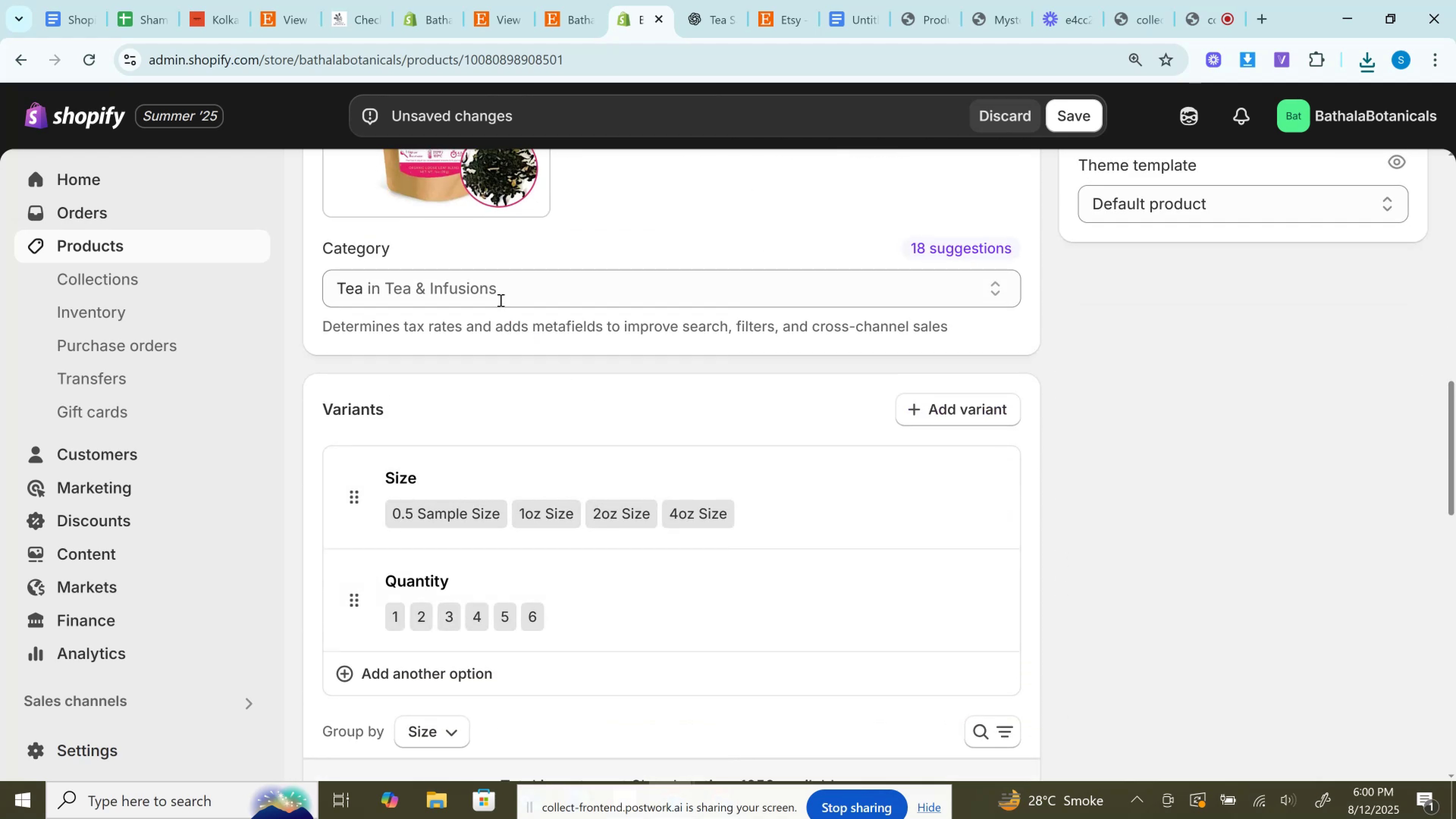 
left_click([493, 284])
 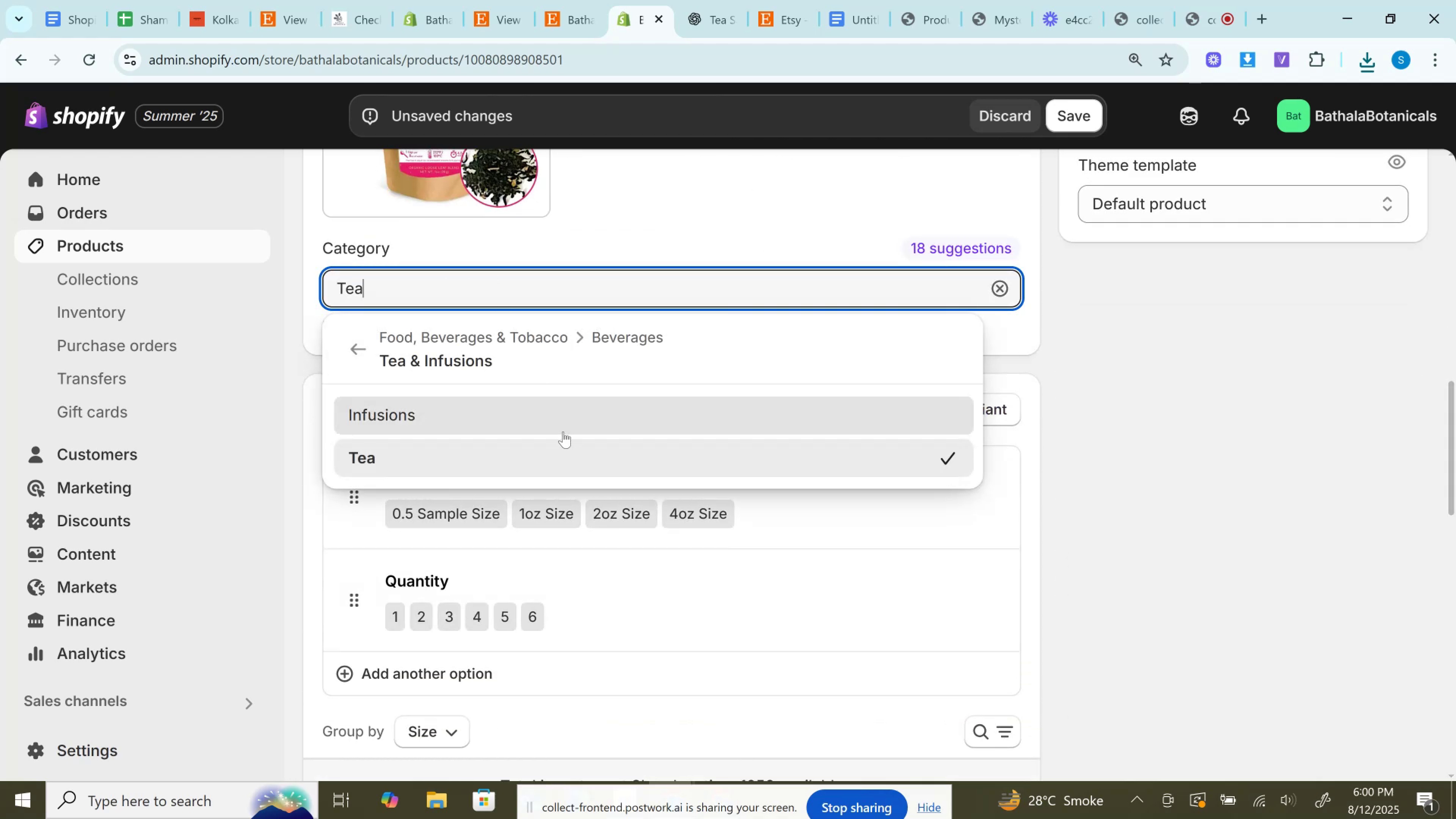 
left_click([568, 457])
 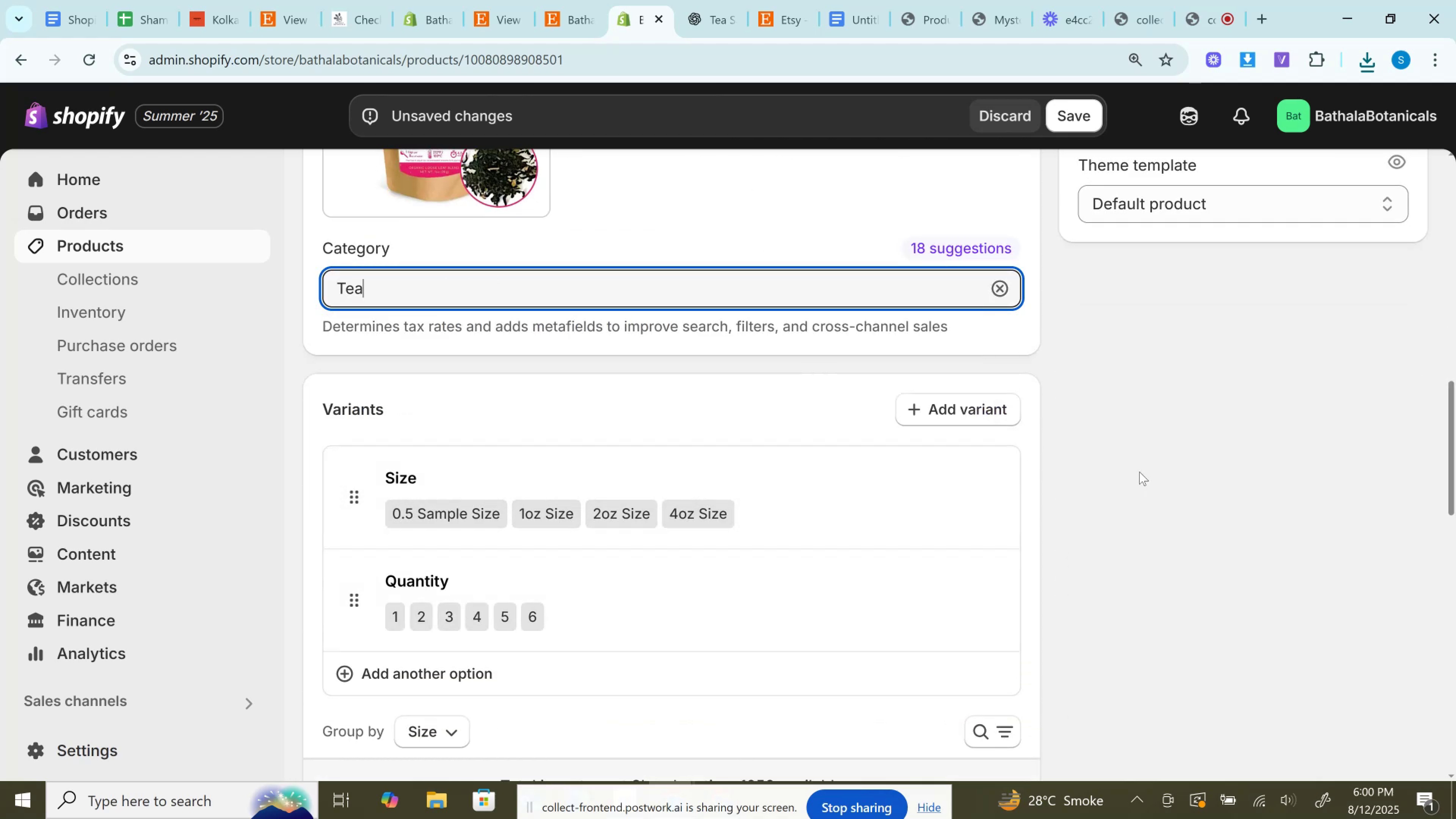 
left_click([1139, 472])
 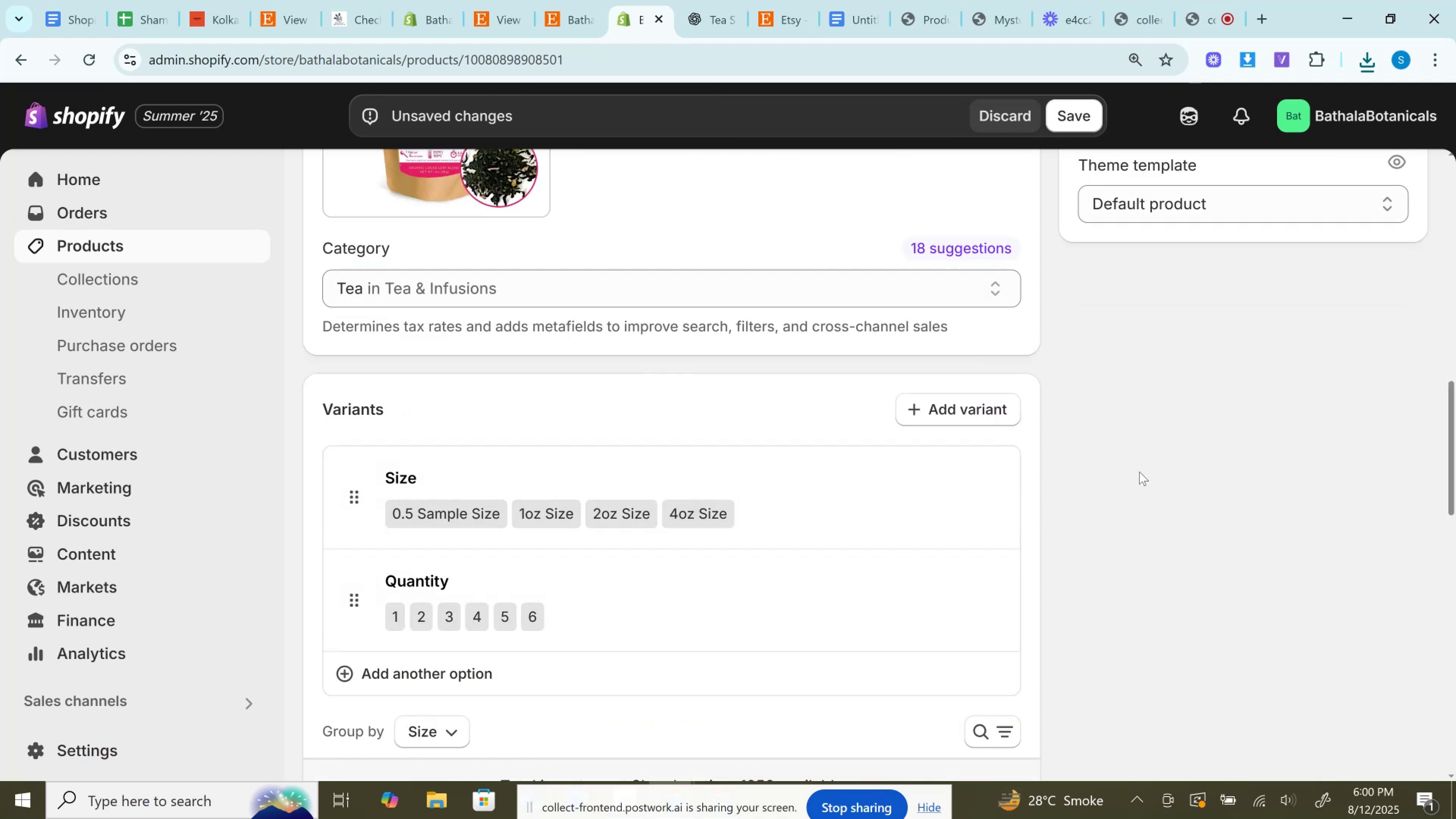 
scroll: coordinate [1139, 472], scroll_direction: none, amount: 0.0
 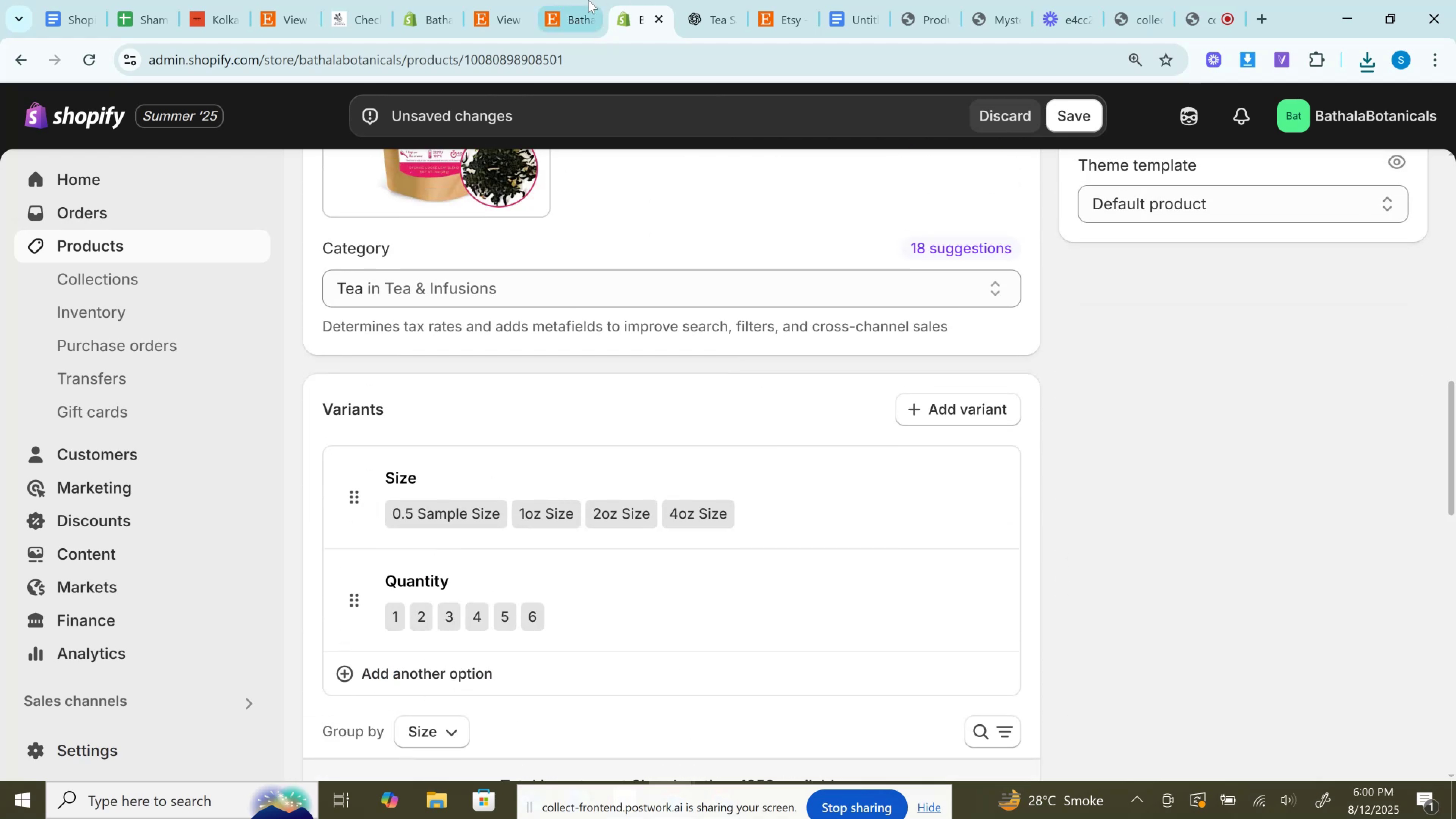 
left_click([588, 0])
 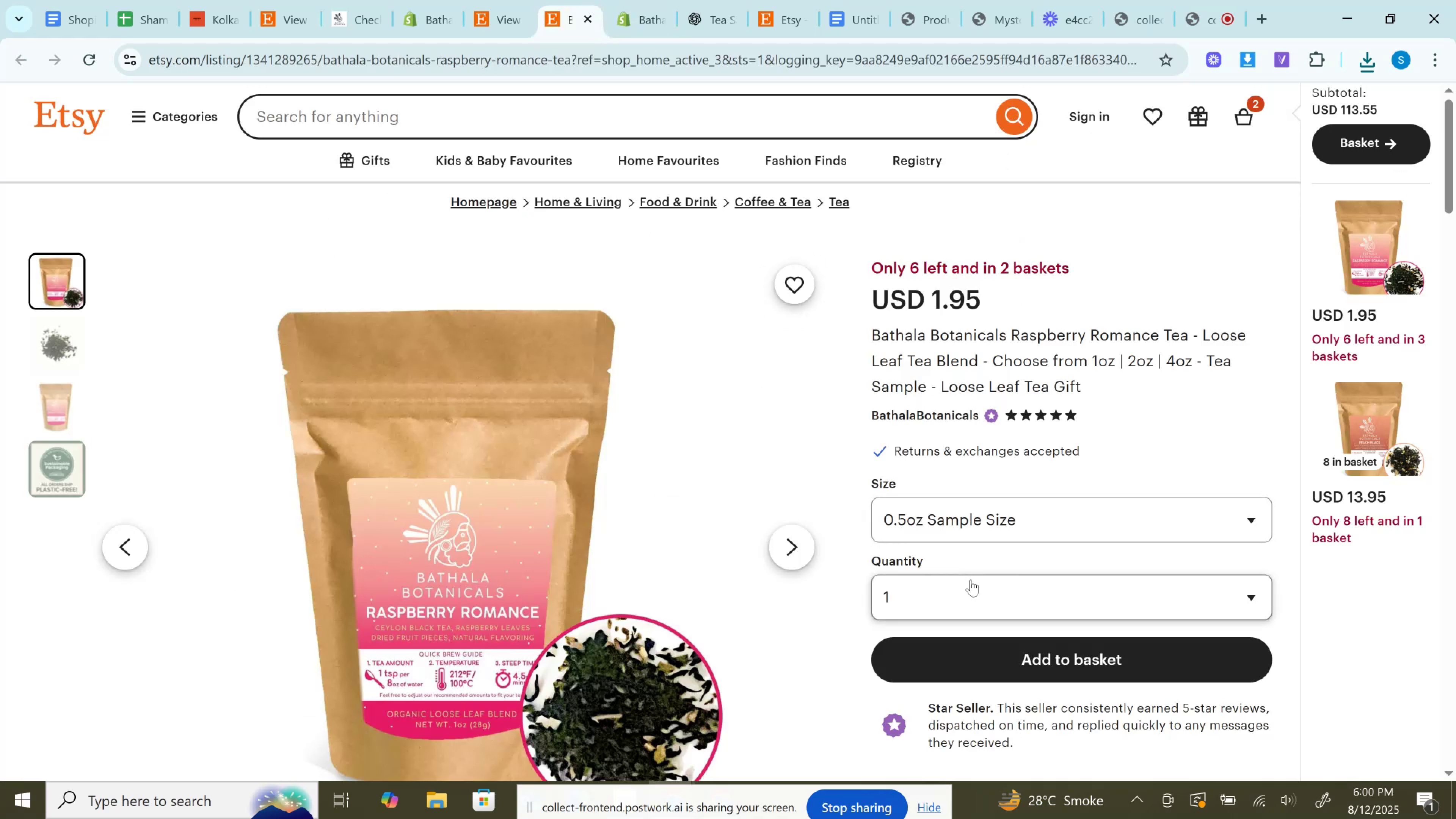 
left_click([972, 595])
 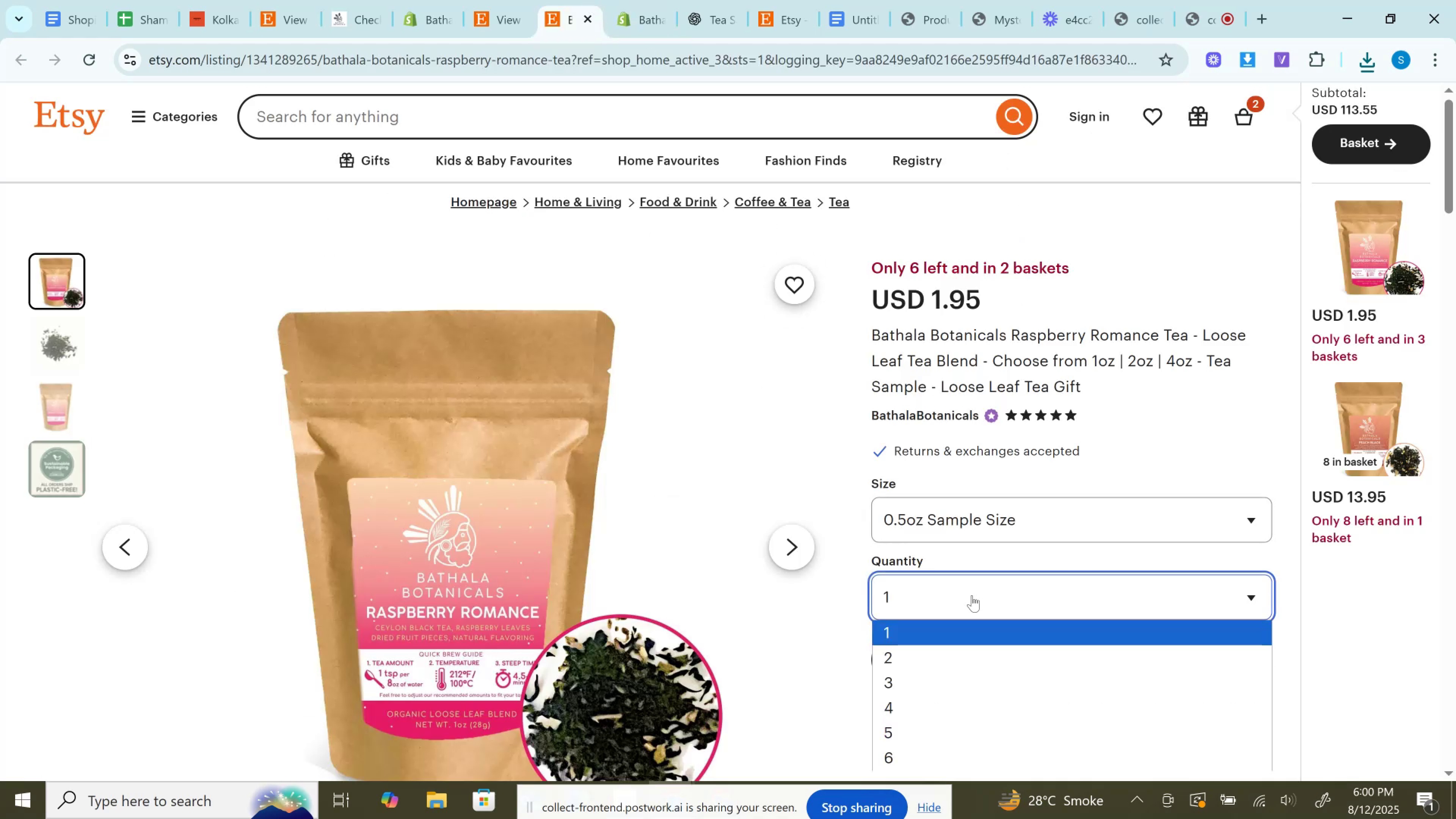 
scroll: coordinate [972, 595], scroll_direction: down, amount: 1.0
 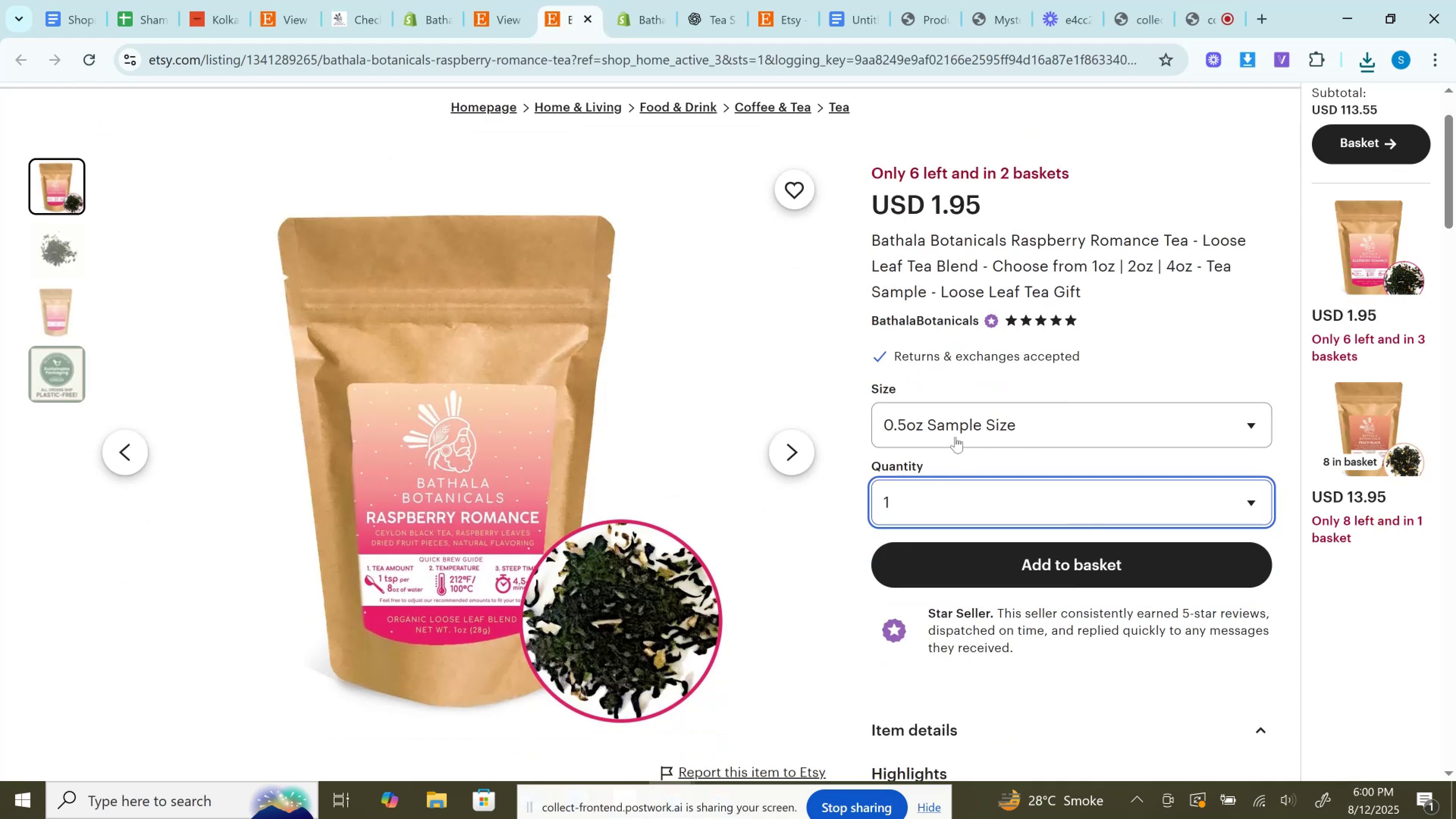 
left_click([946, 414])
 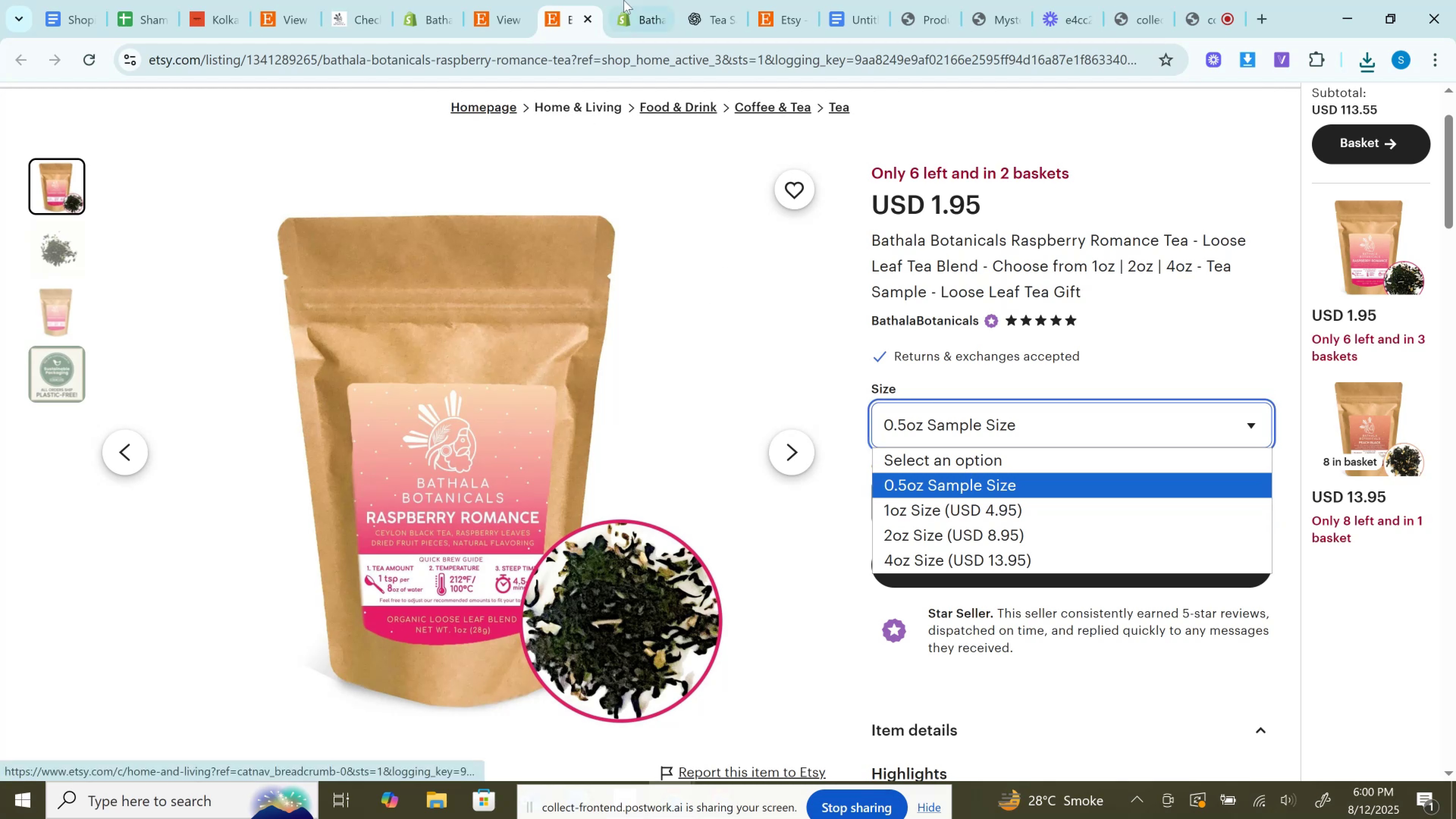 
left_click([650, 0])
 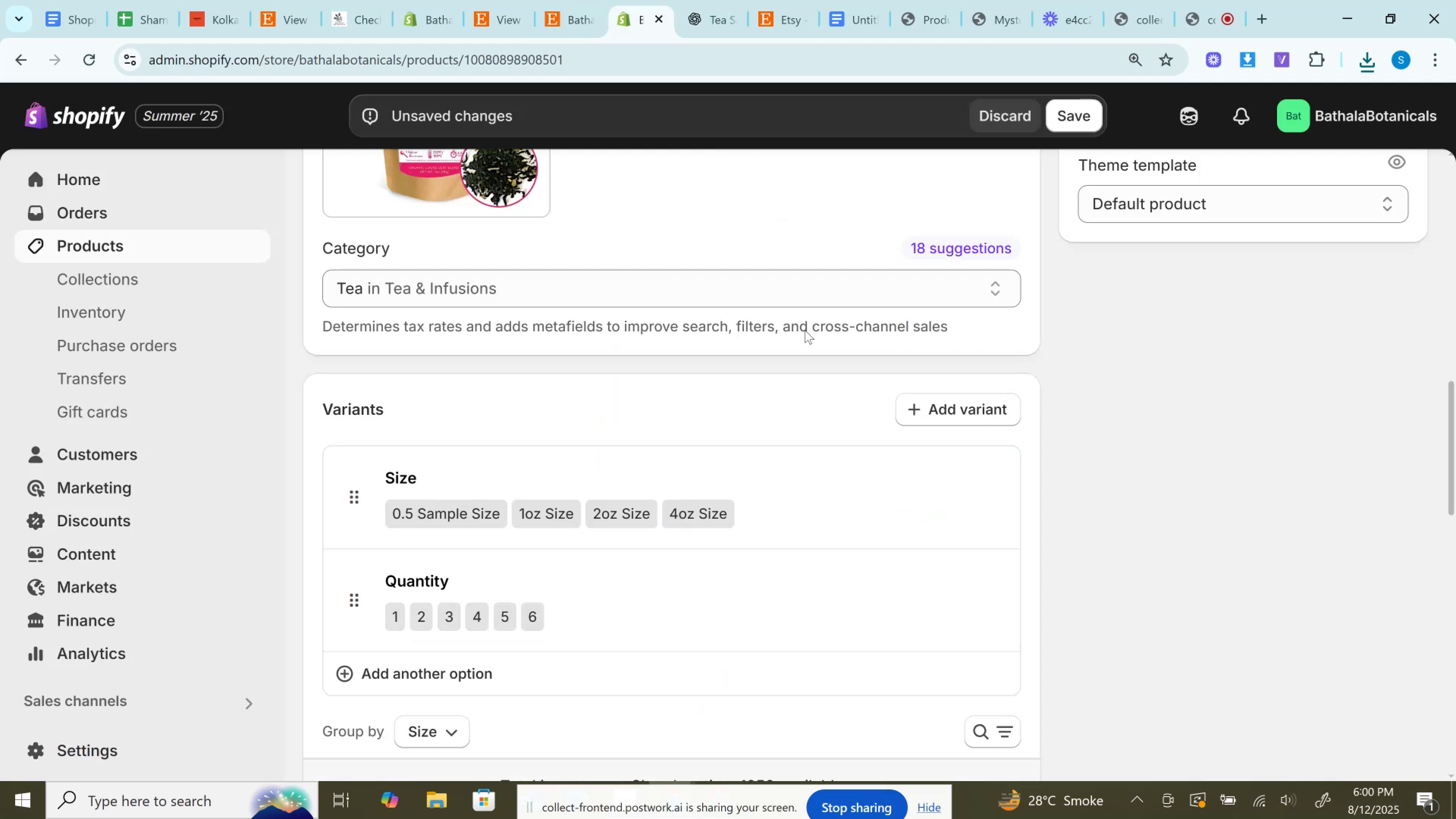 
scroll: coordinate [800, 386], scroll_direction: up, amount: 11.0
 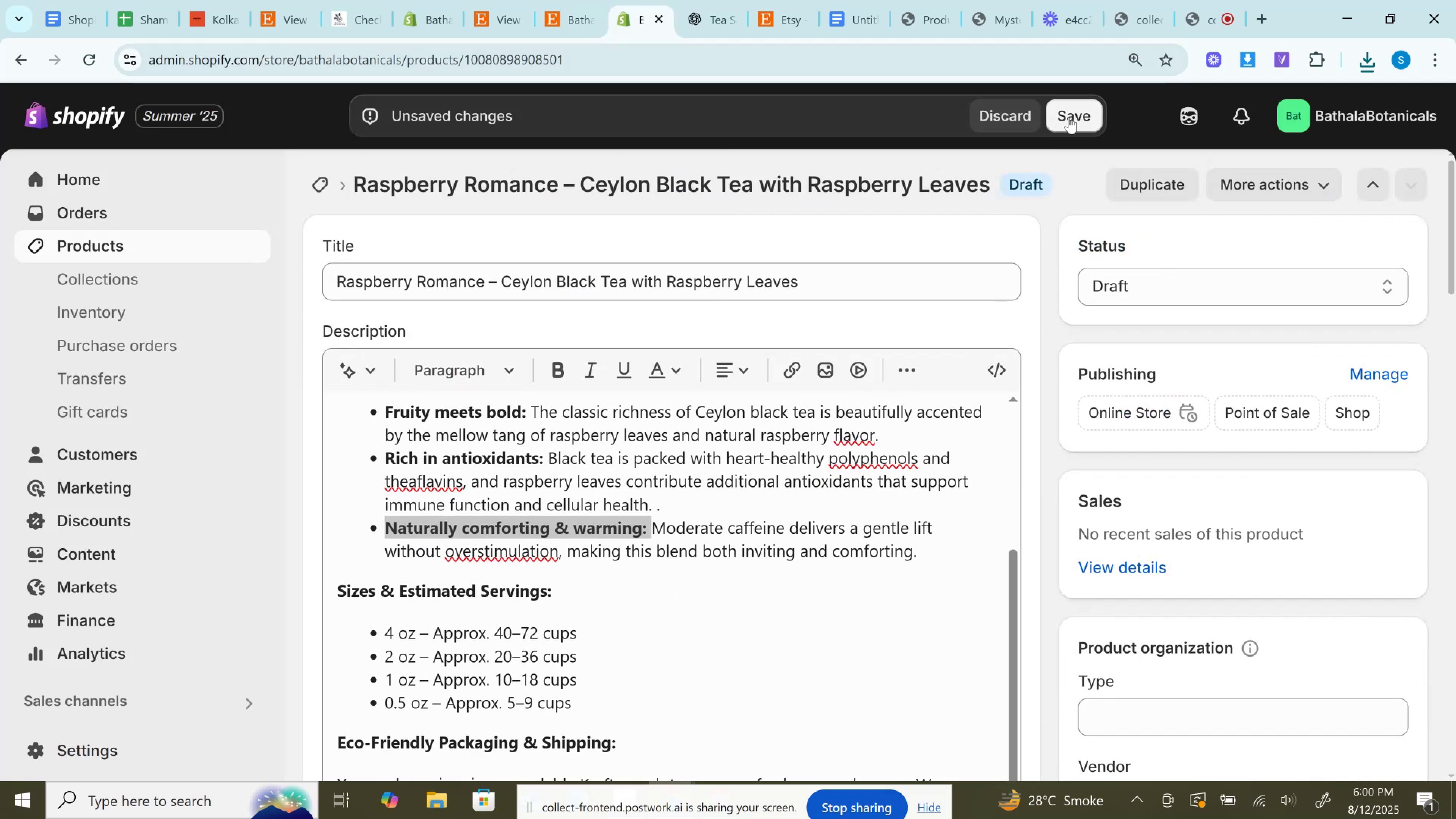 
left_click([1074, 117])
 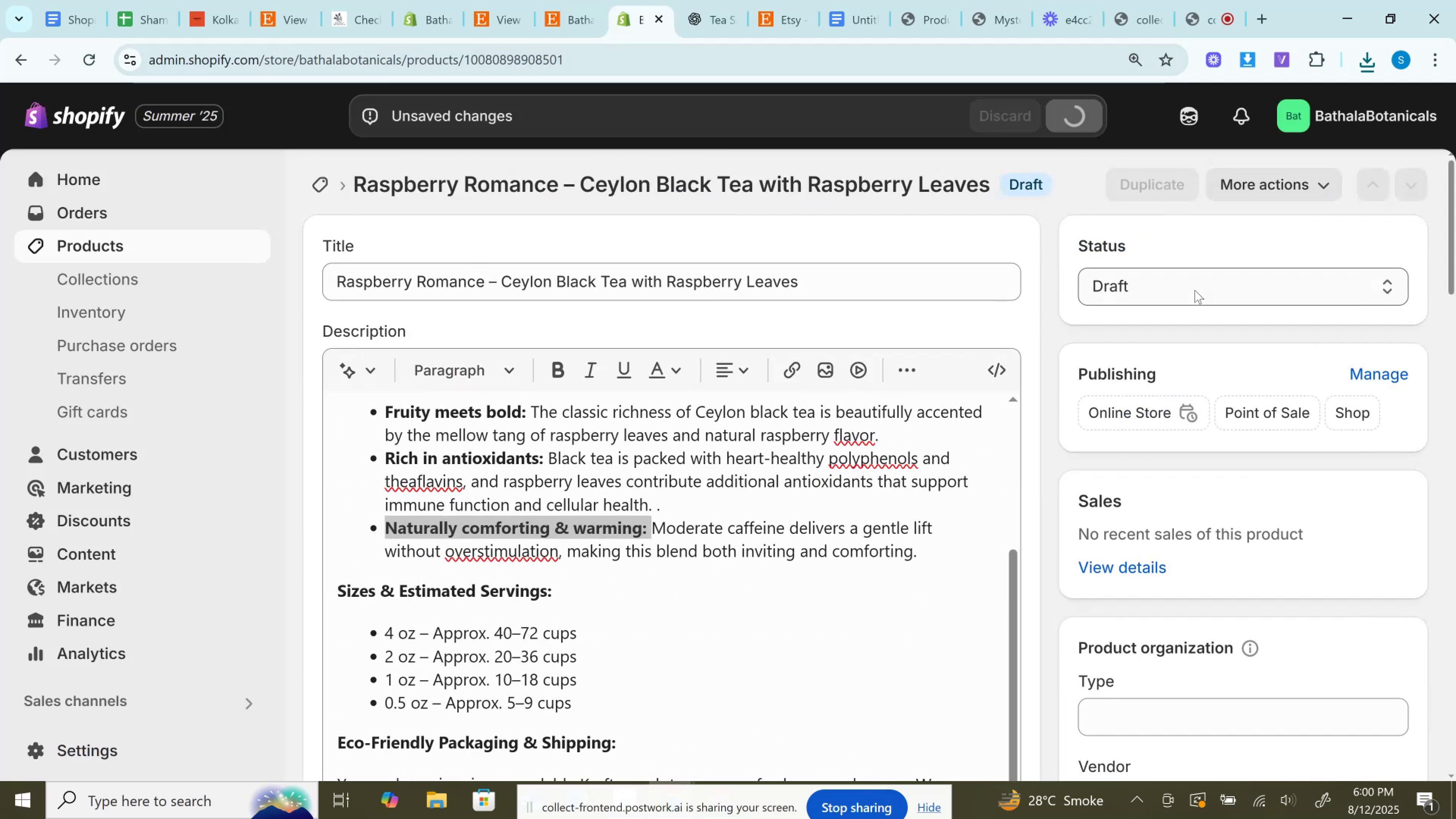 
left_click([1194, 290])
 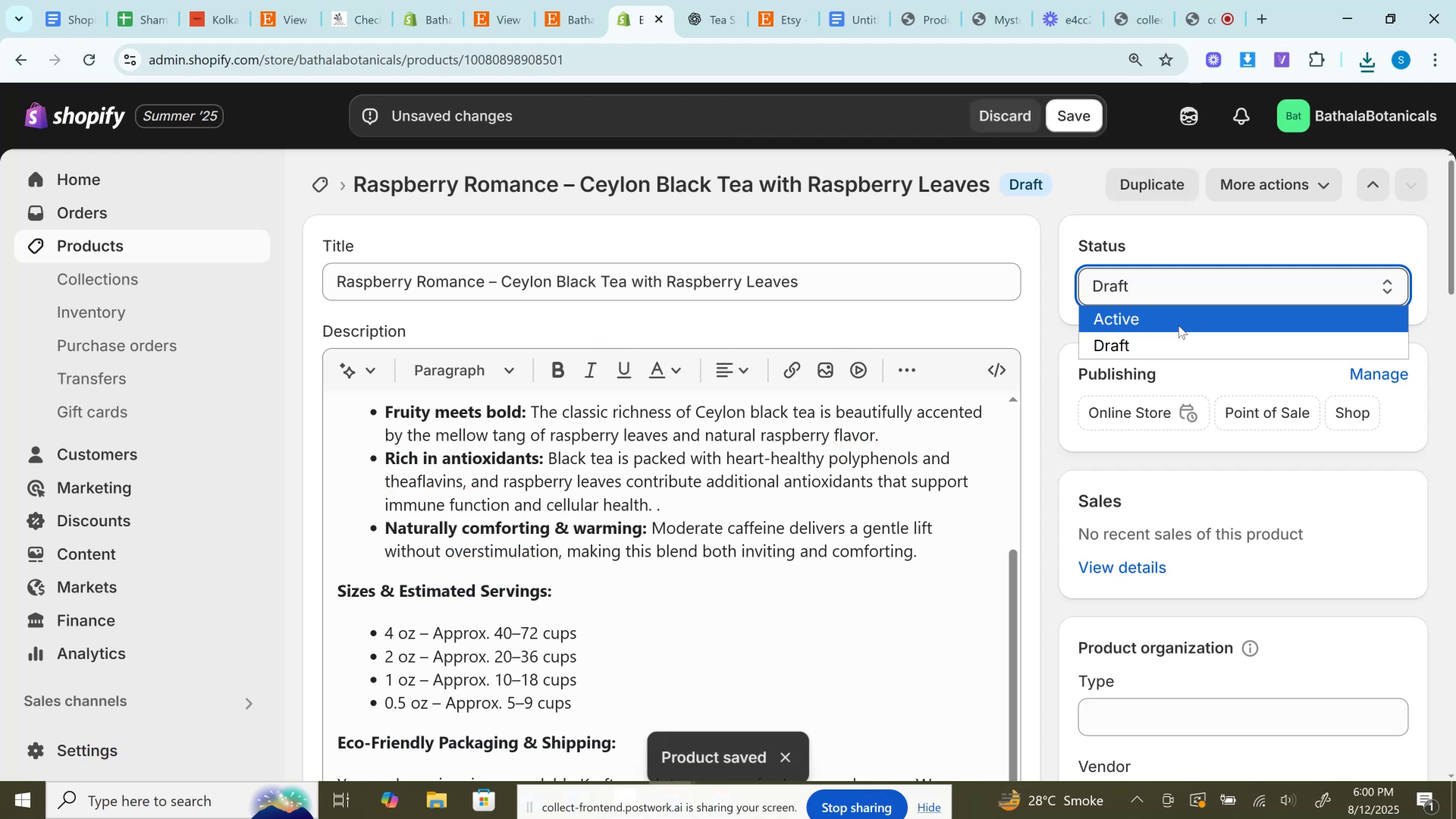 
left_click([1178, 325])
 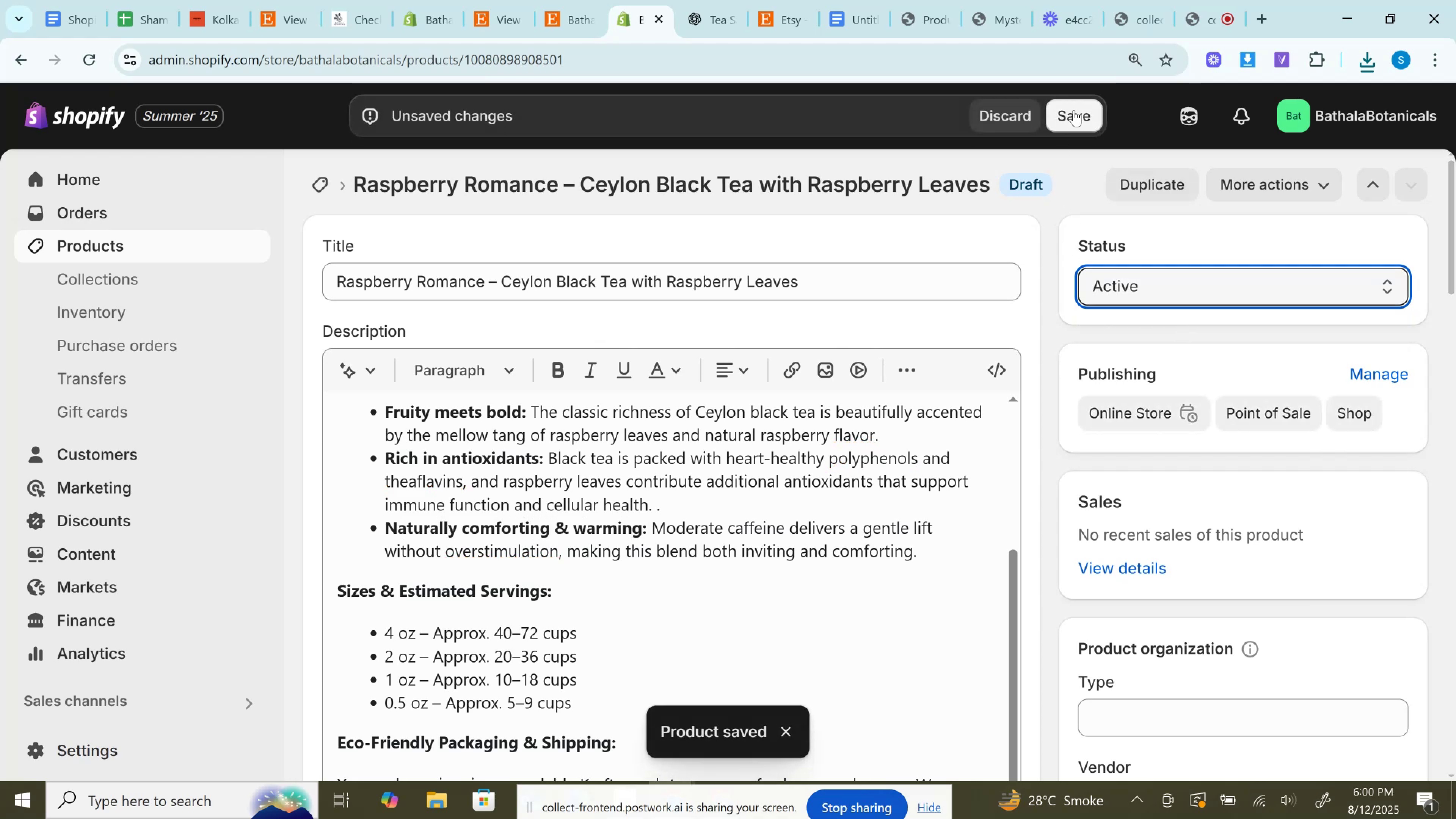 
left_click([1076, 110])
 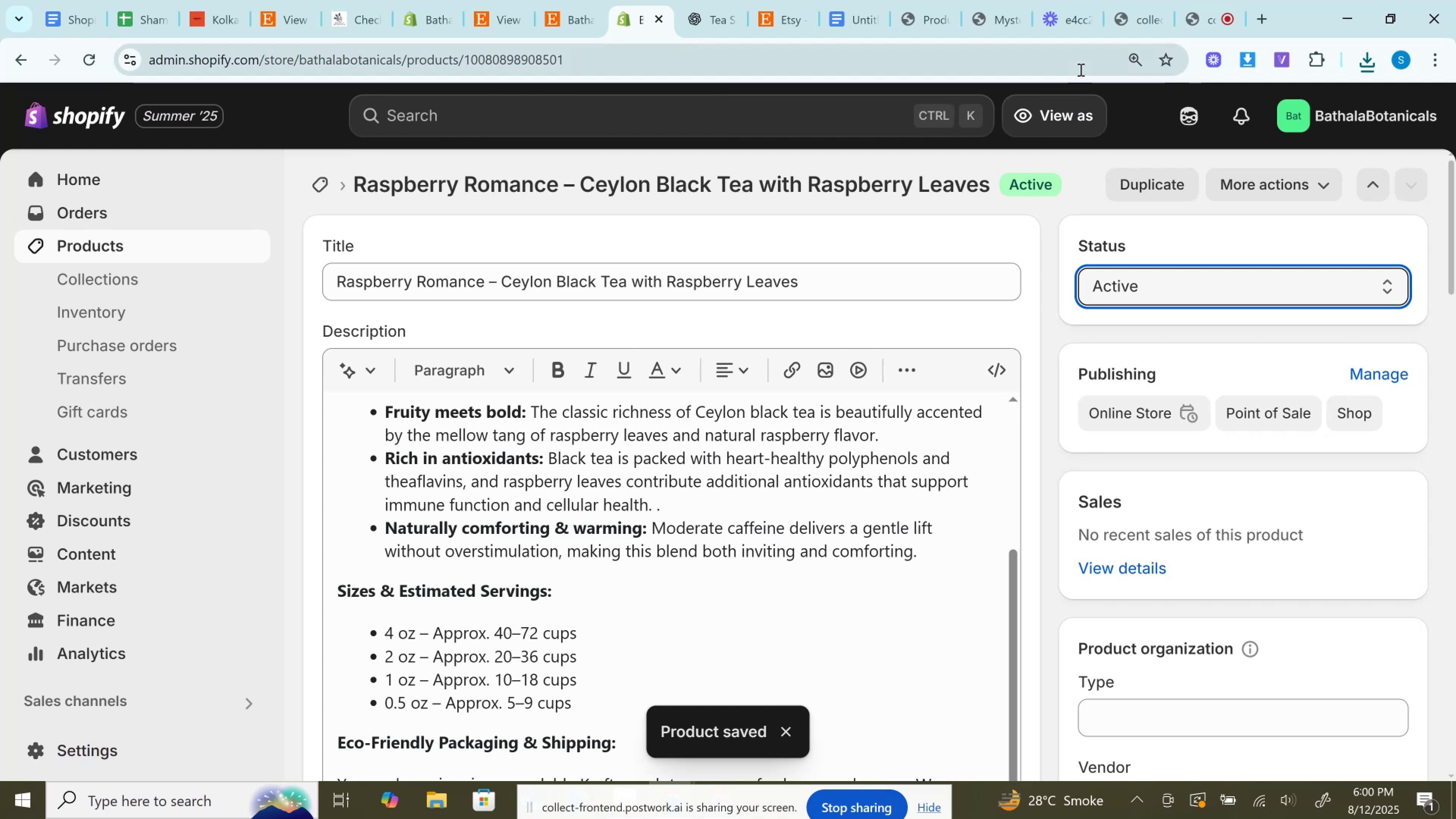 
wait(11.86)
 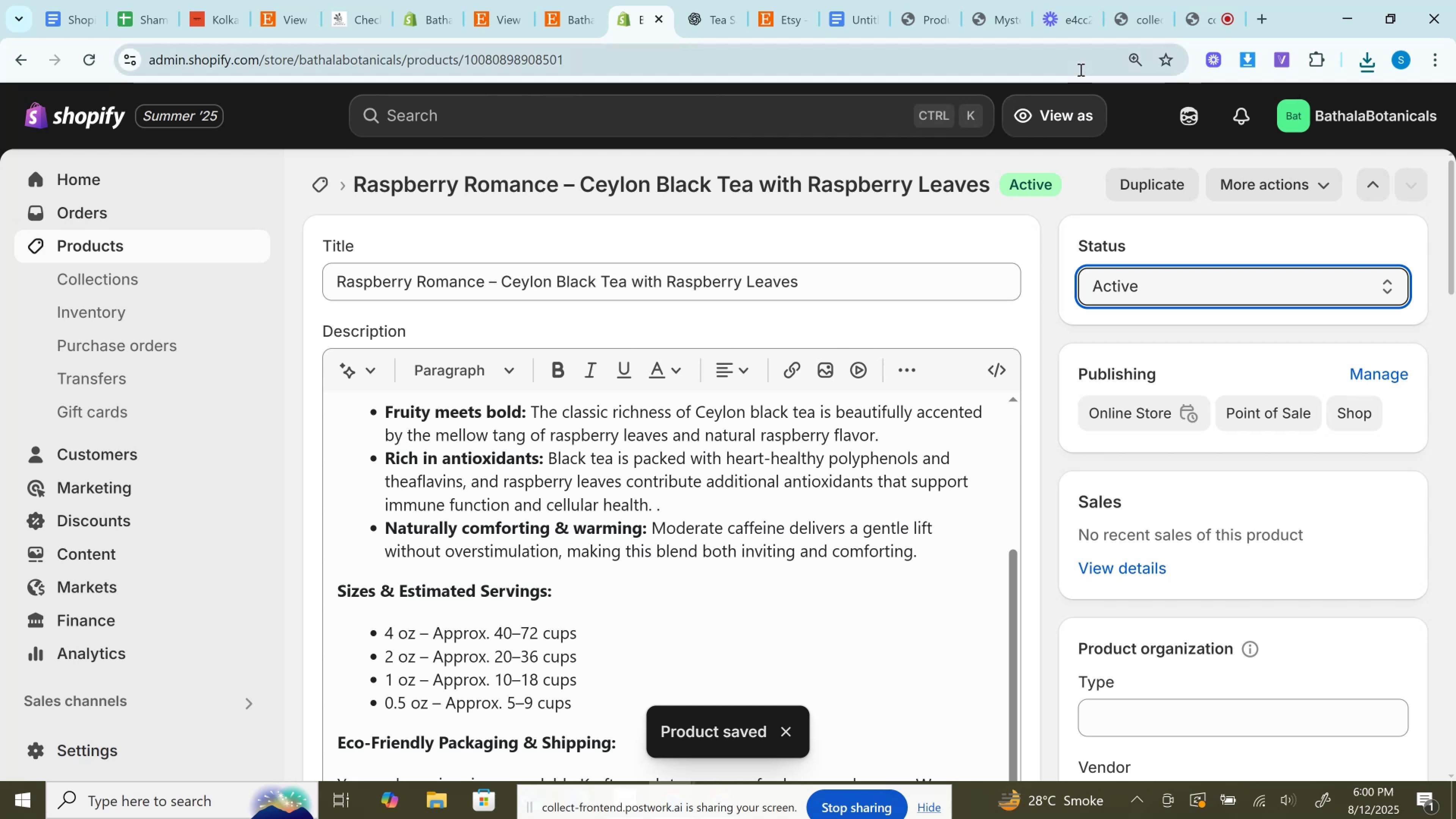 
left_click([554, 0])
 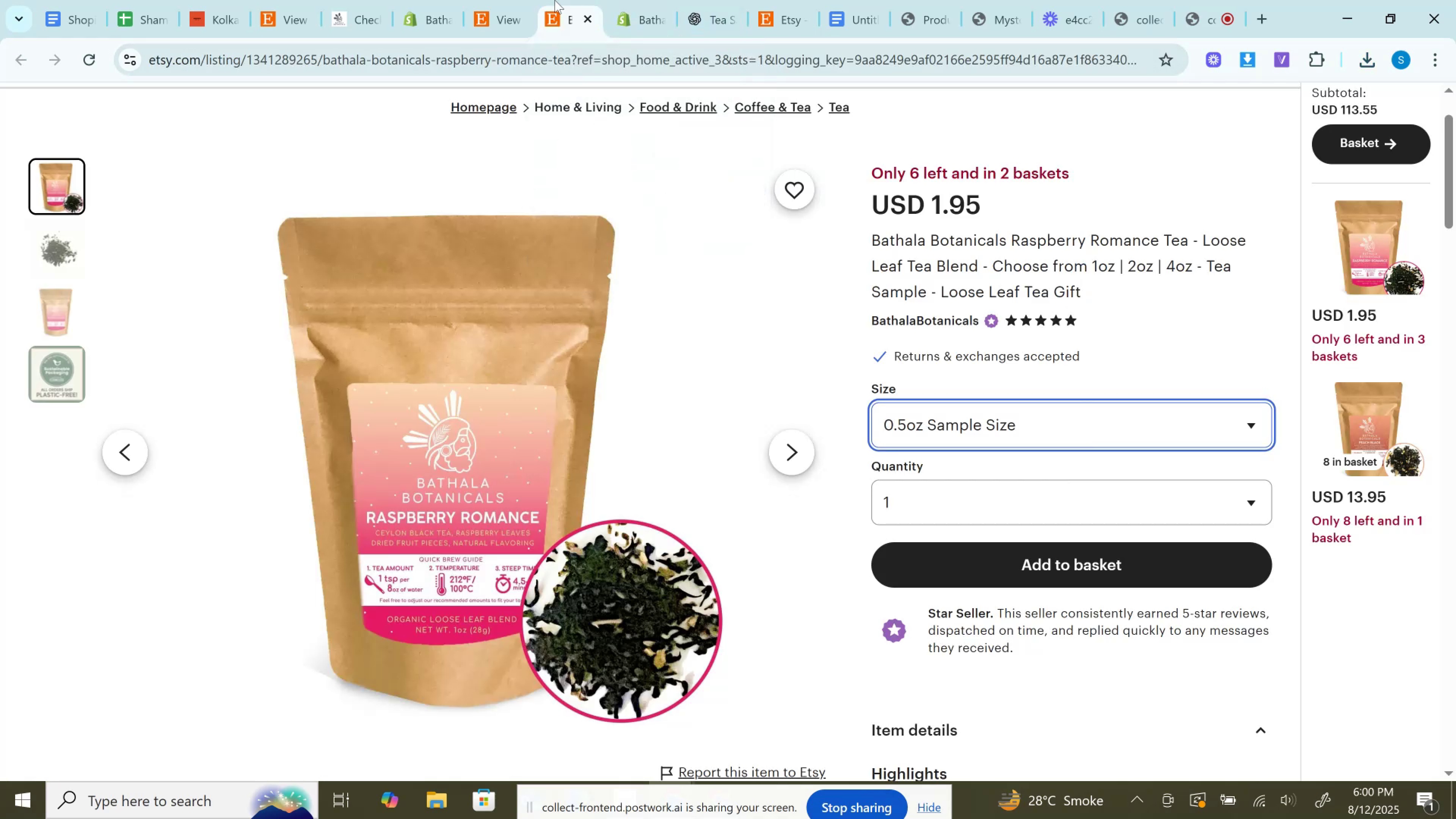 
scroll: coordinate [685, 364], scroll_direction: up, amount: 4.0
 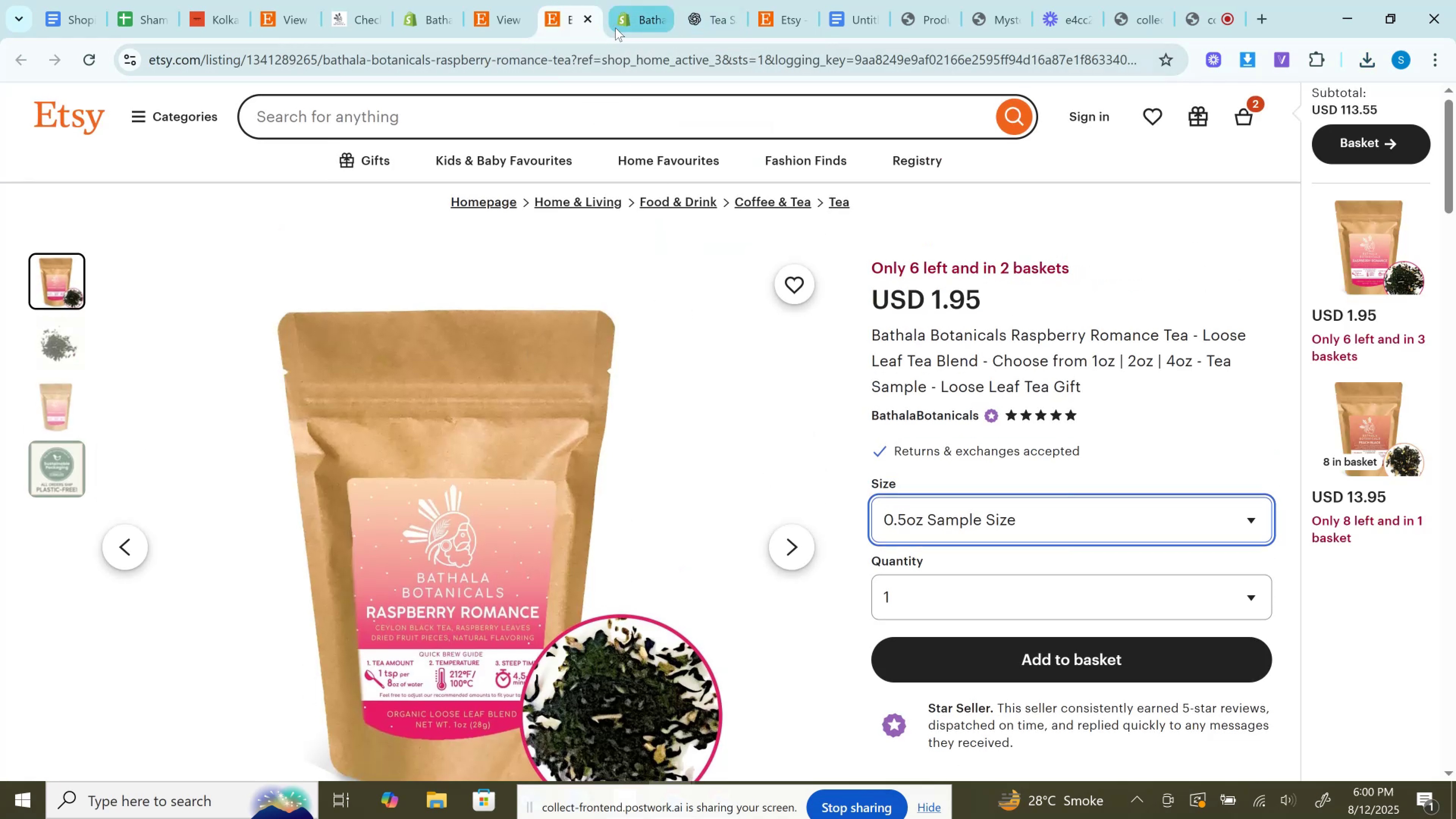 
left_click([583, 19])
 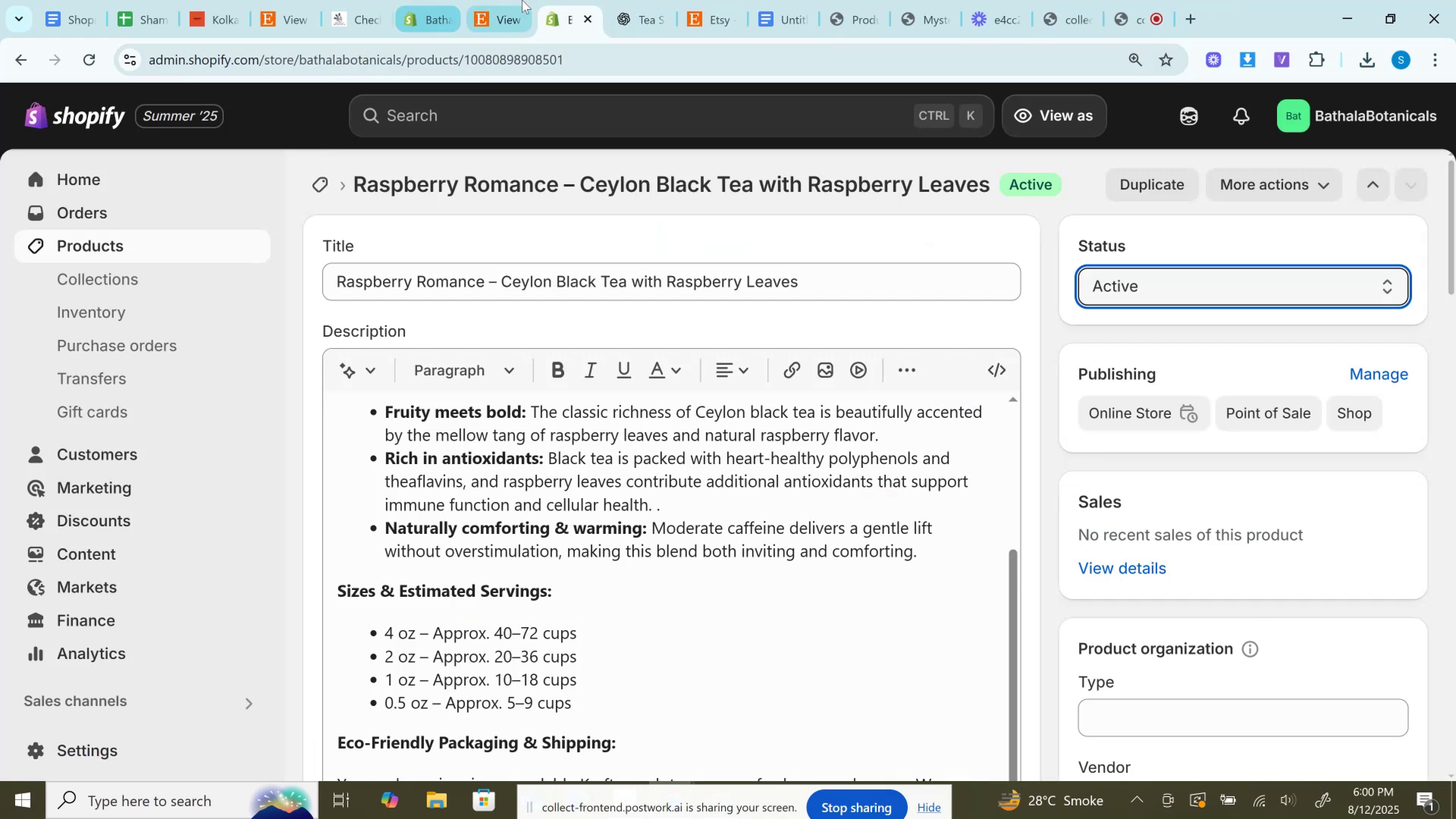 
left_click([525, 0])
 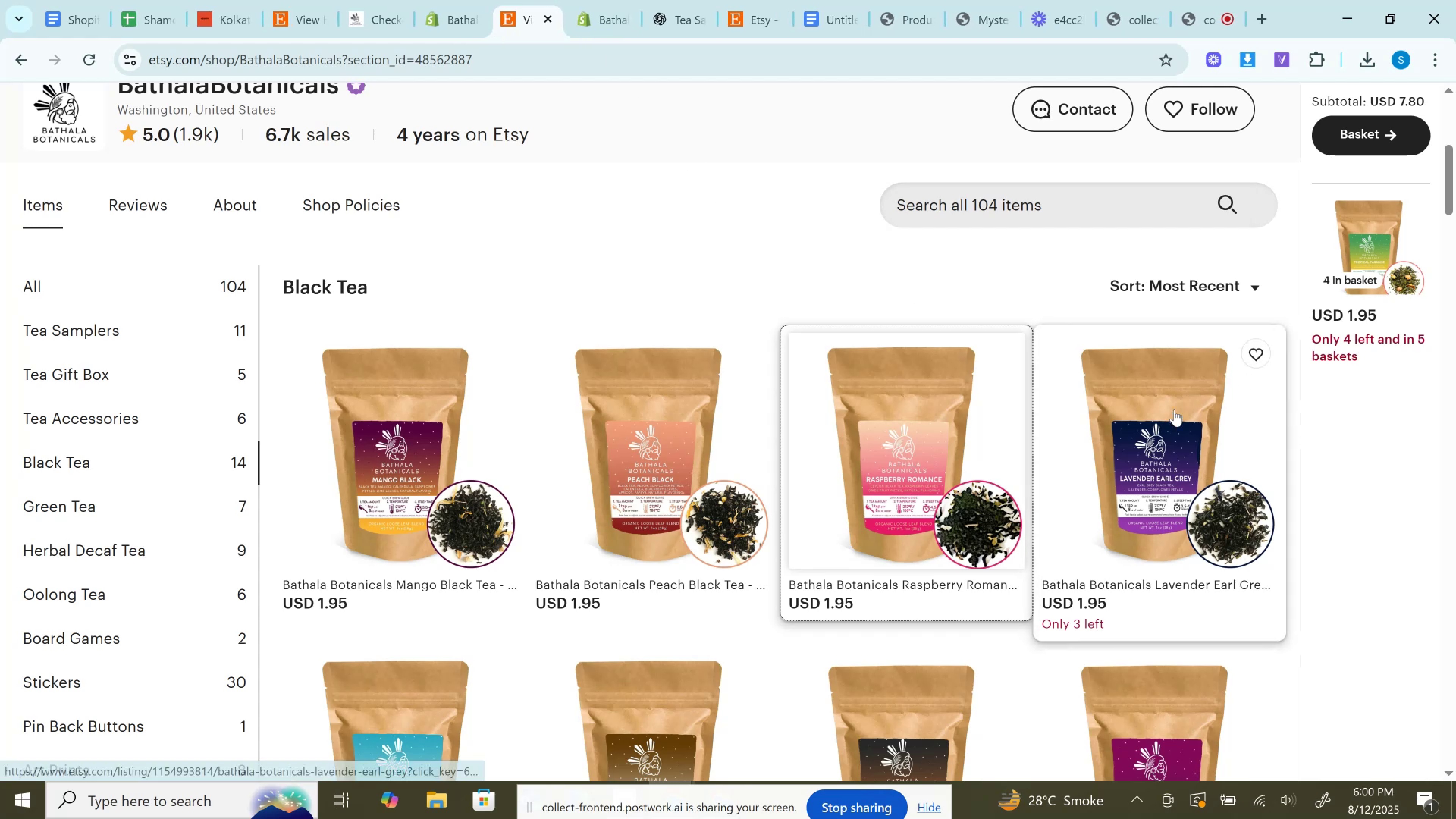 
right_click([1138, 410])
 